 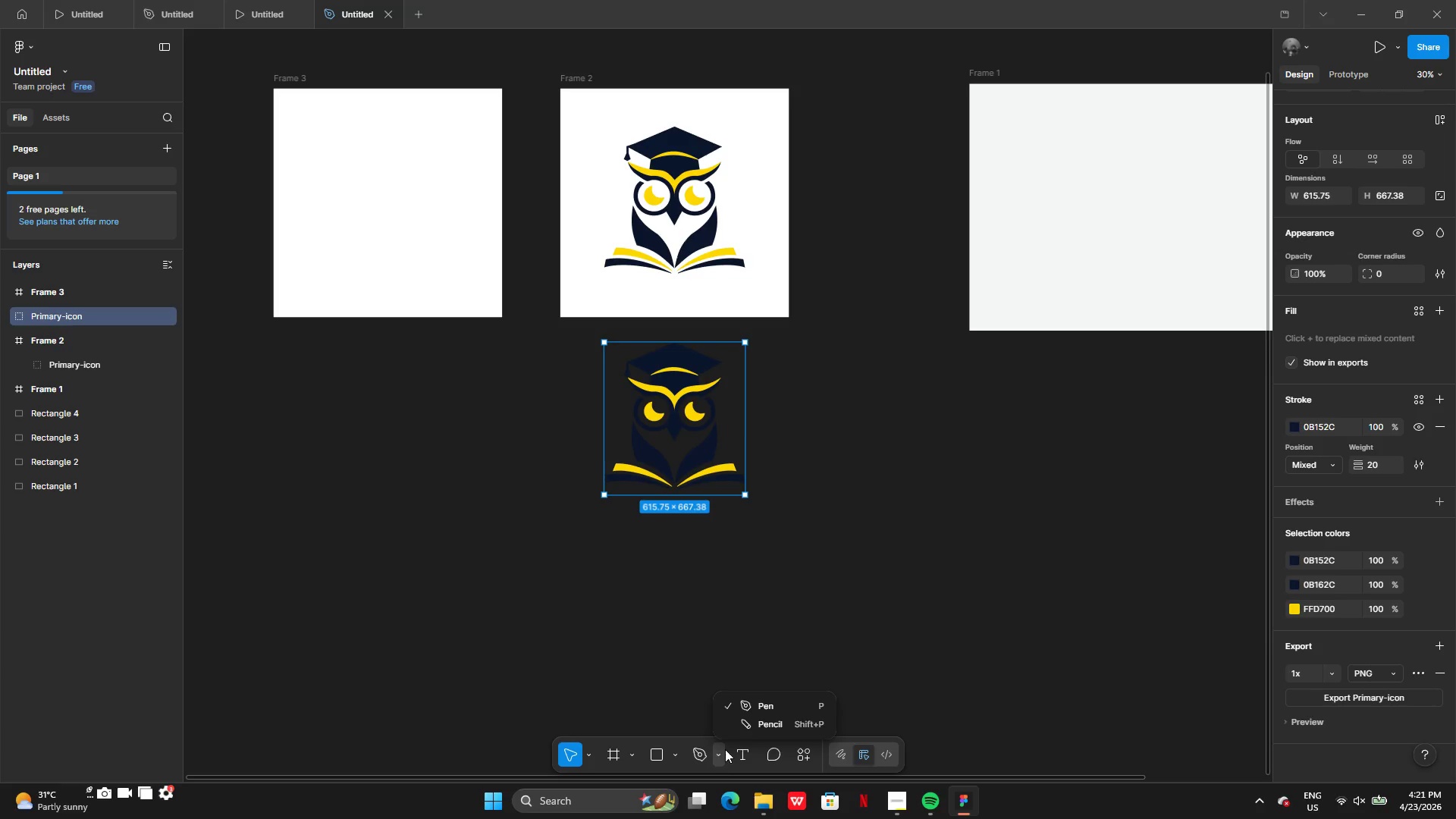 
left_click([674, 748])
 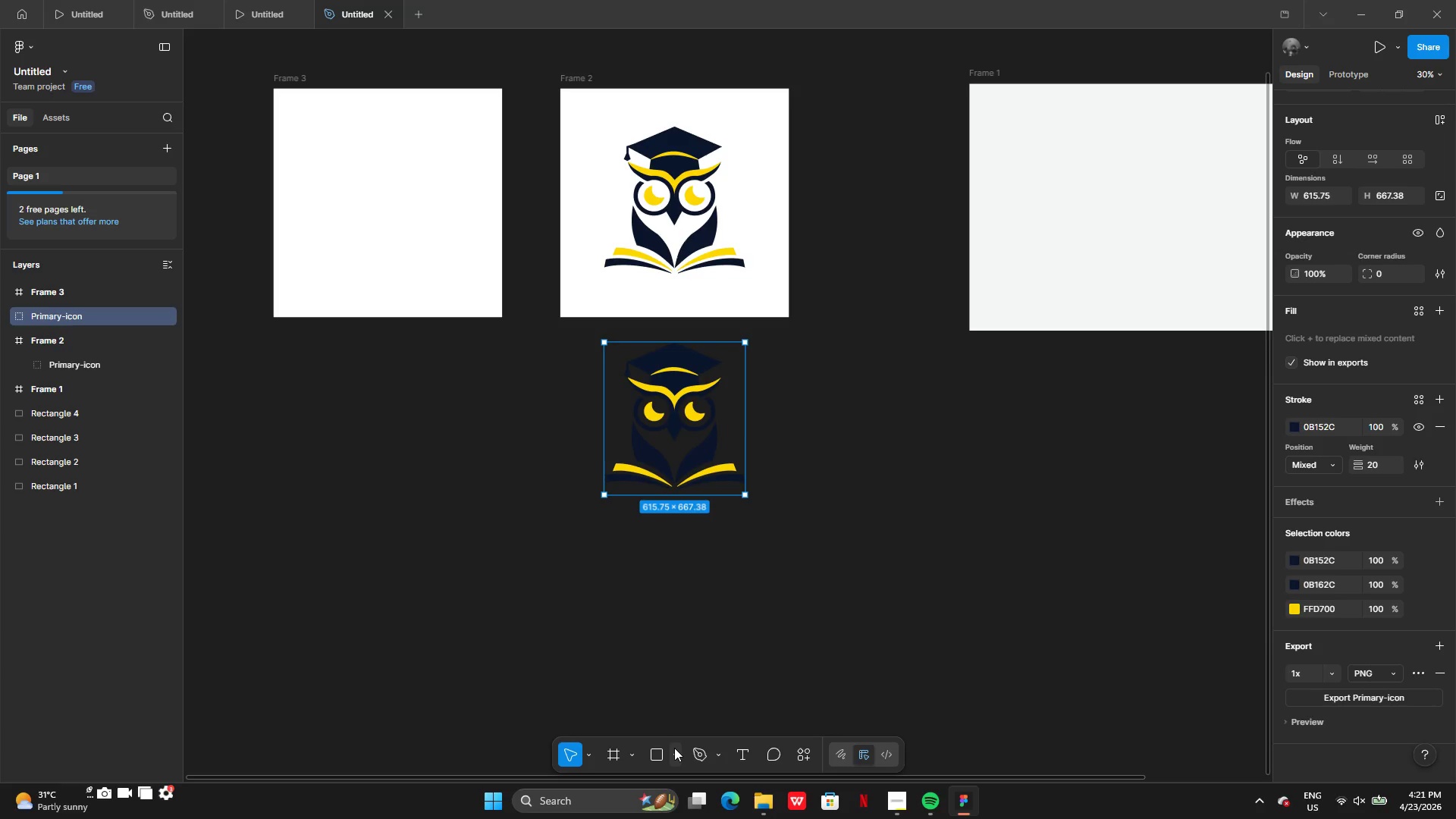 
wait(8.34)
 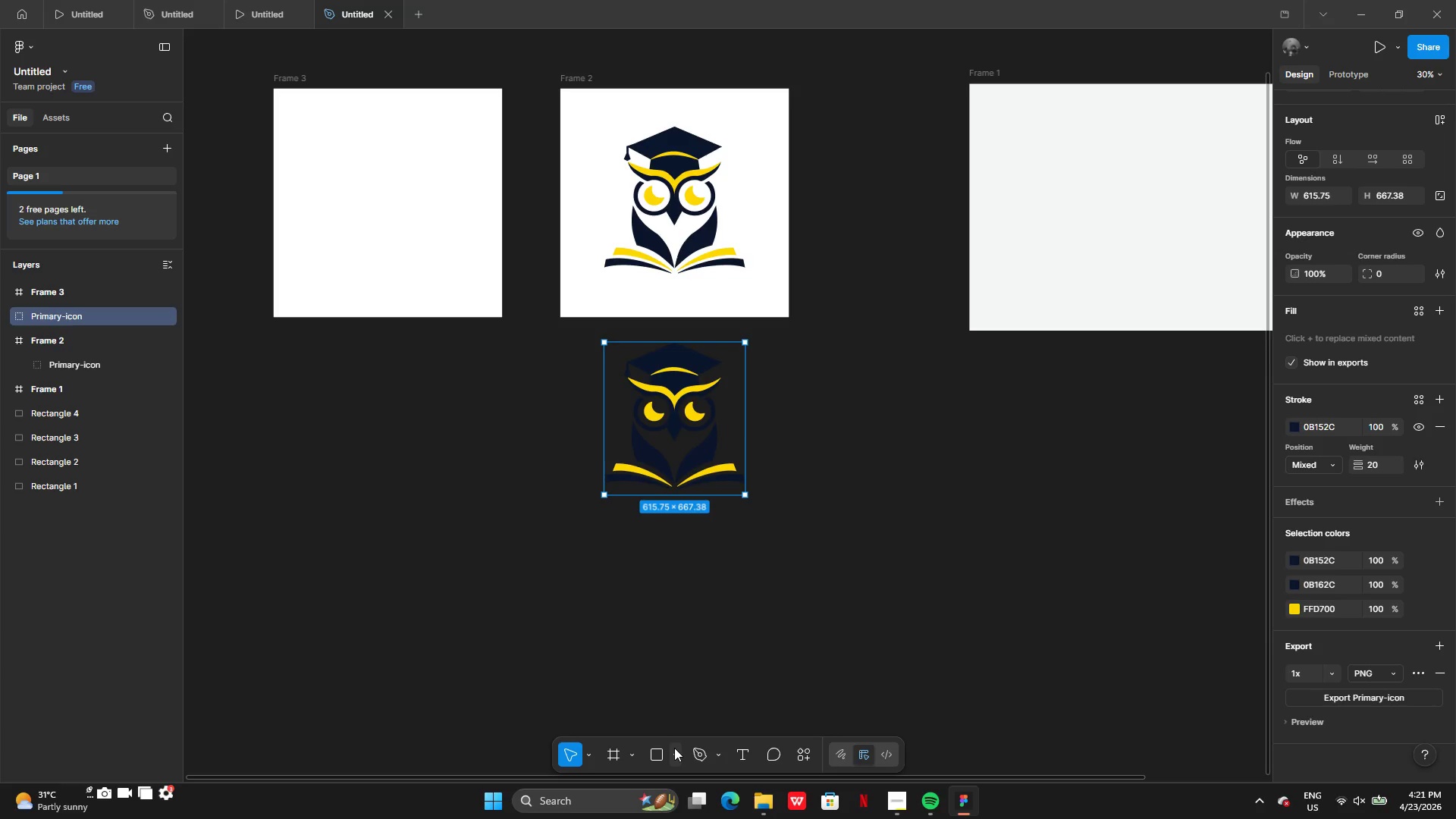 
left_click([670, 764])
 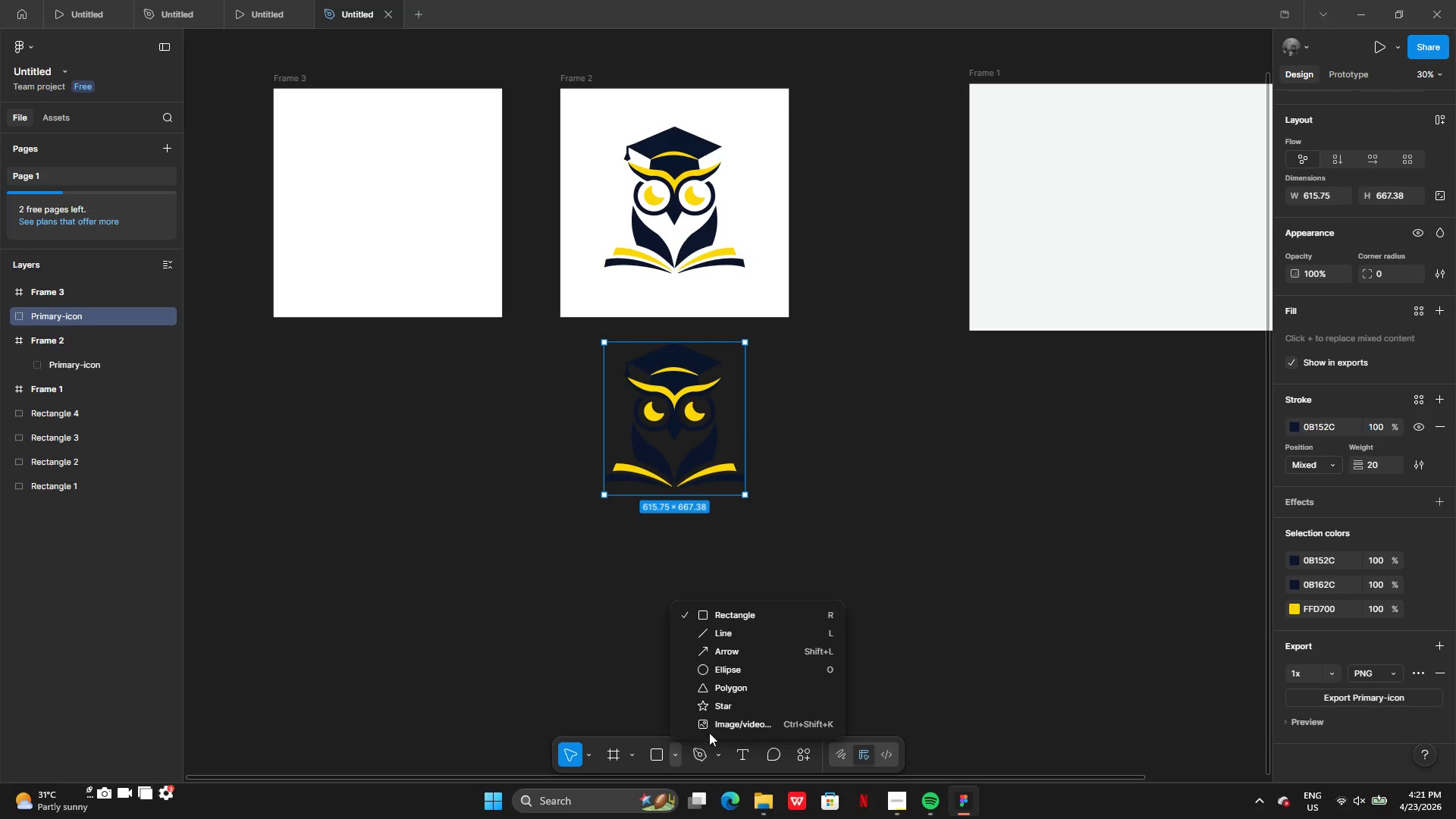 
left_click([709, 733])
 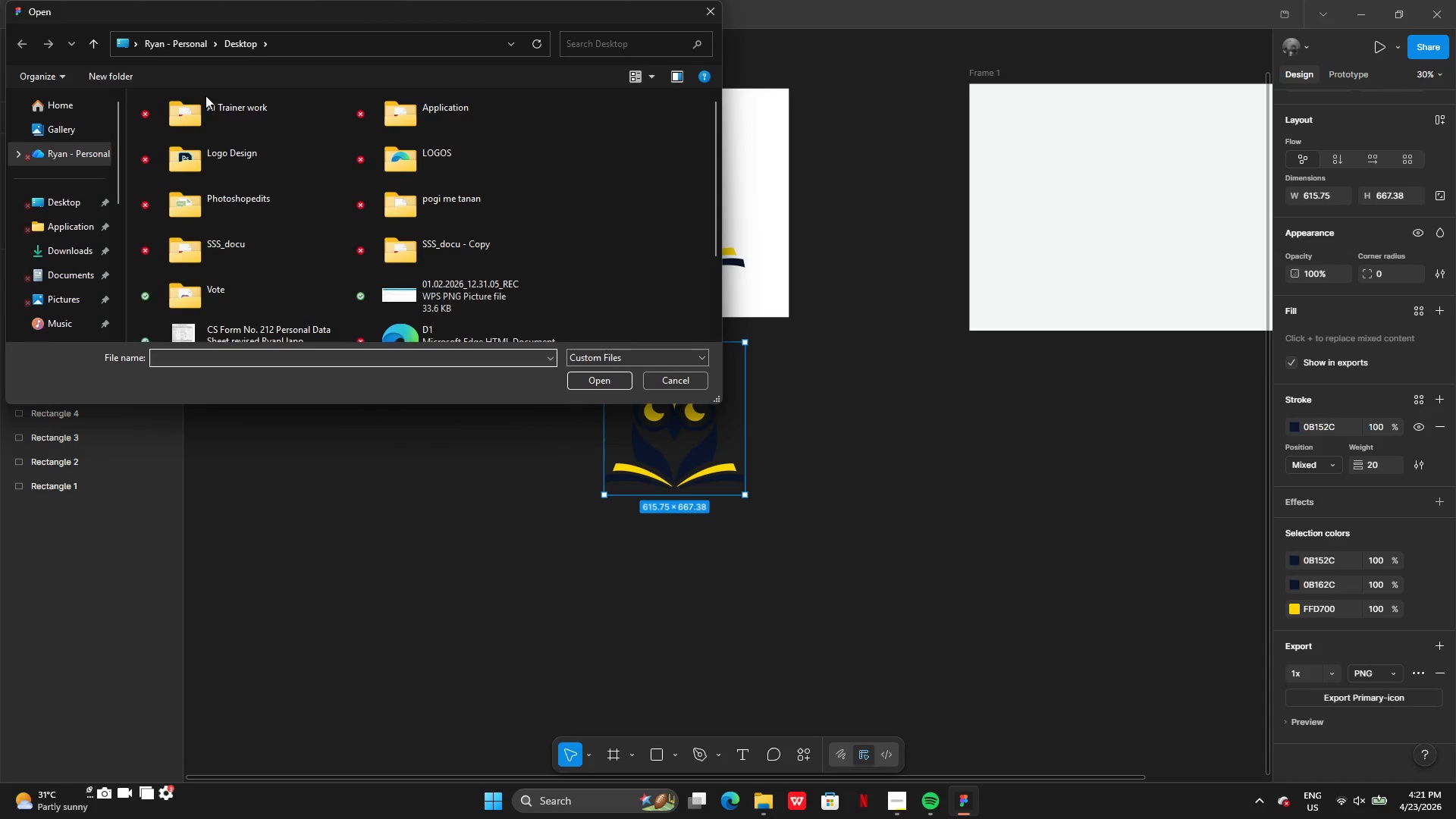 
left_click([76, 199])
 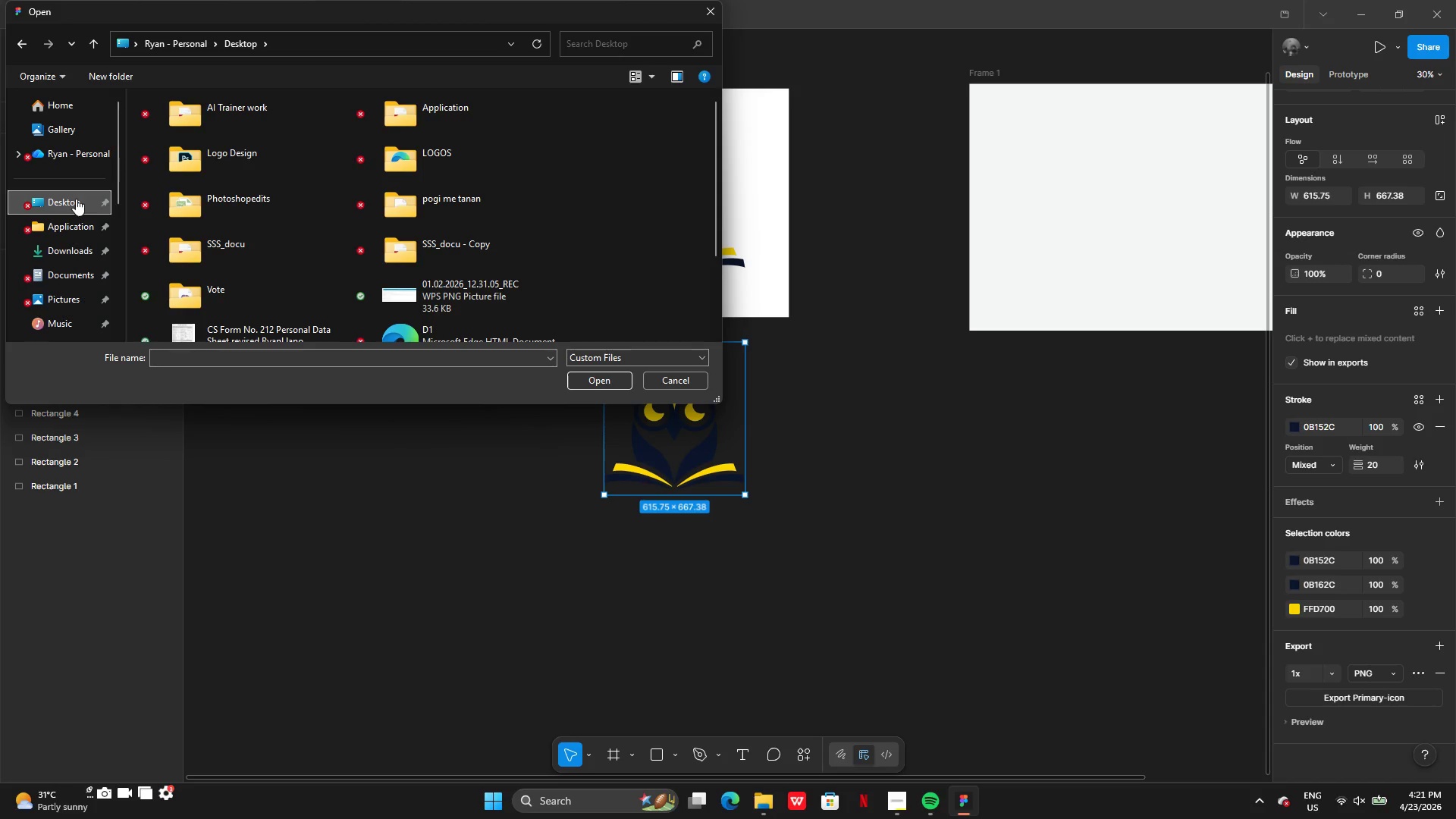 
mouse_move([232, 206])
 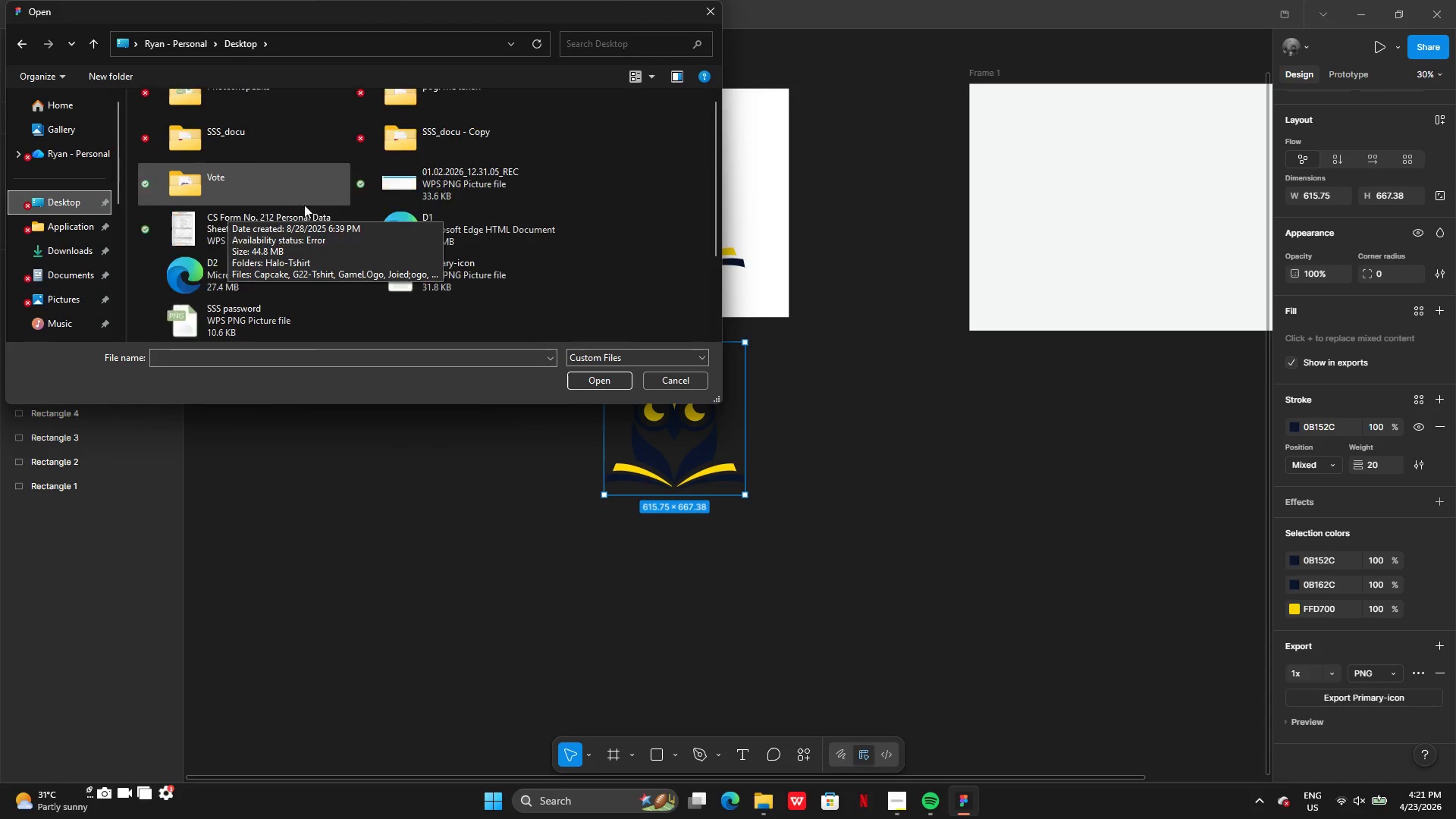 
scroll: coordinate [315, 206], scroll_direction: down, amount: 4.0
 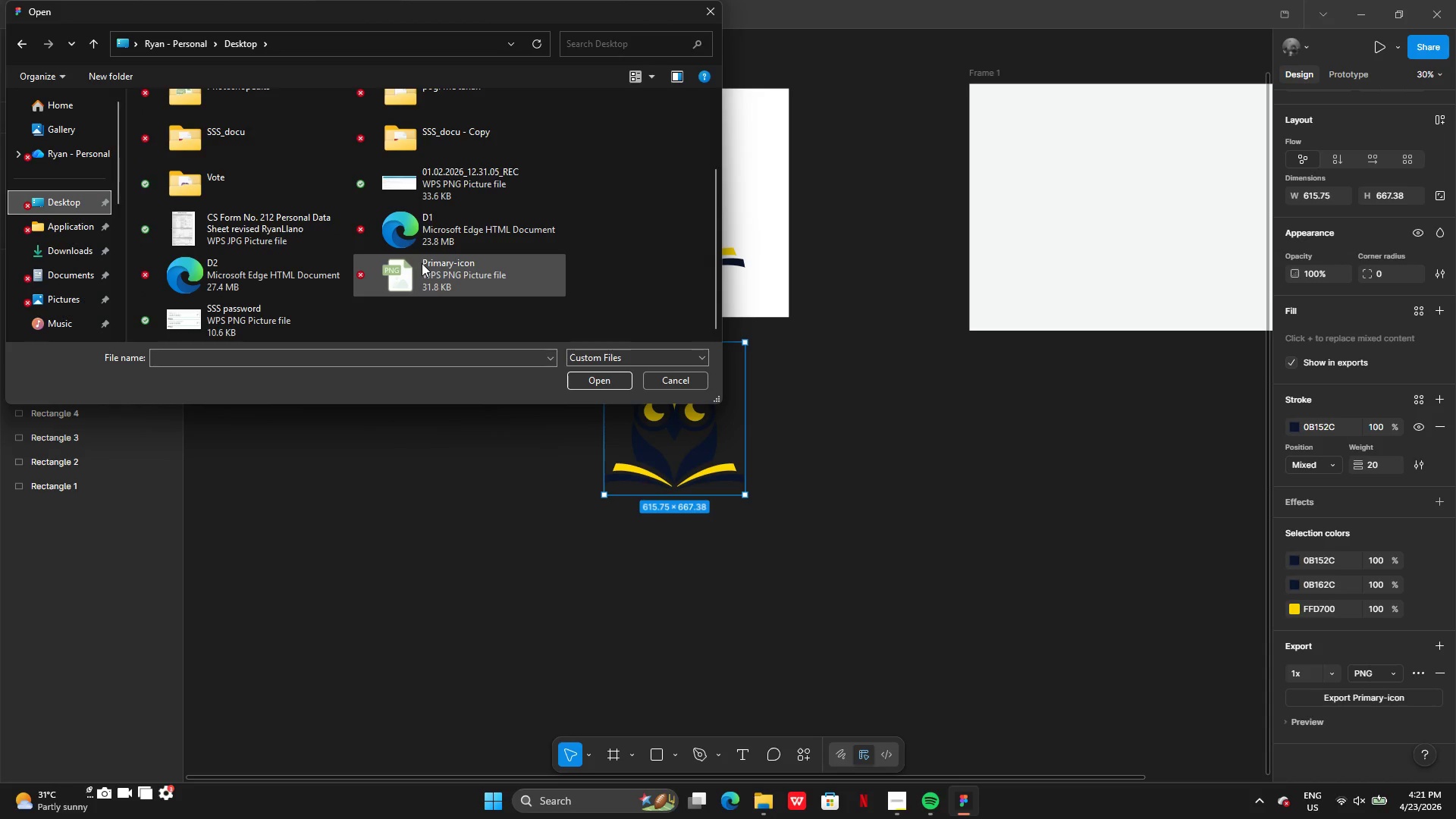 
left_click([422, 263])
 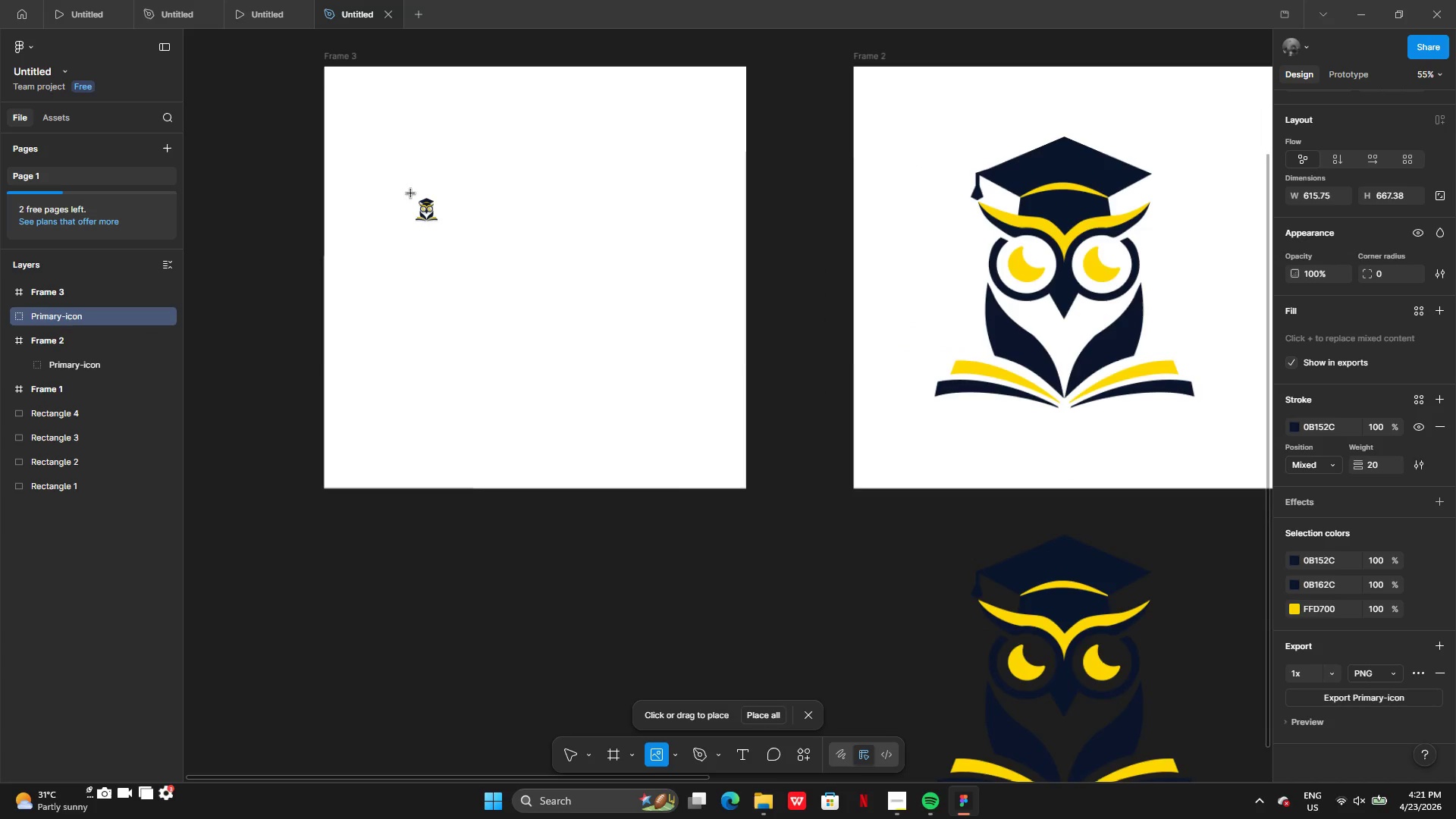 
left_click_drag(start_coordinate=[458, 205], to_coordinate=[582, 368])
 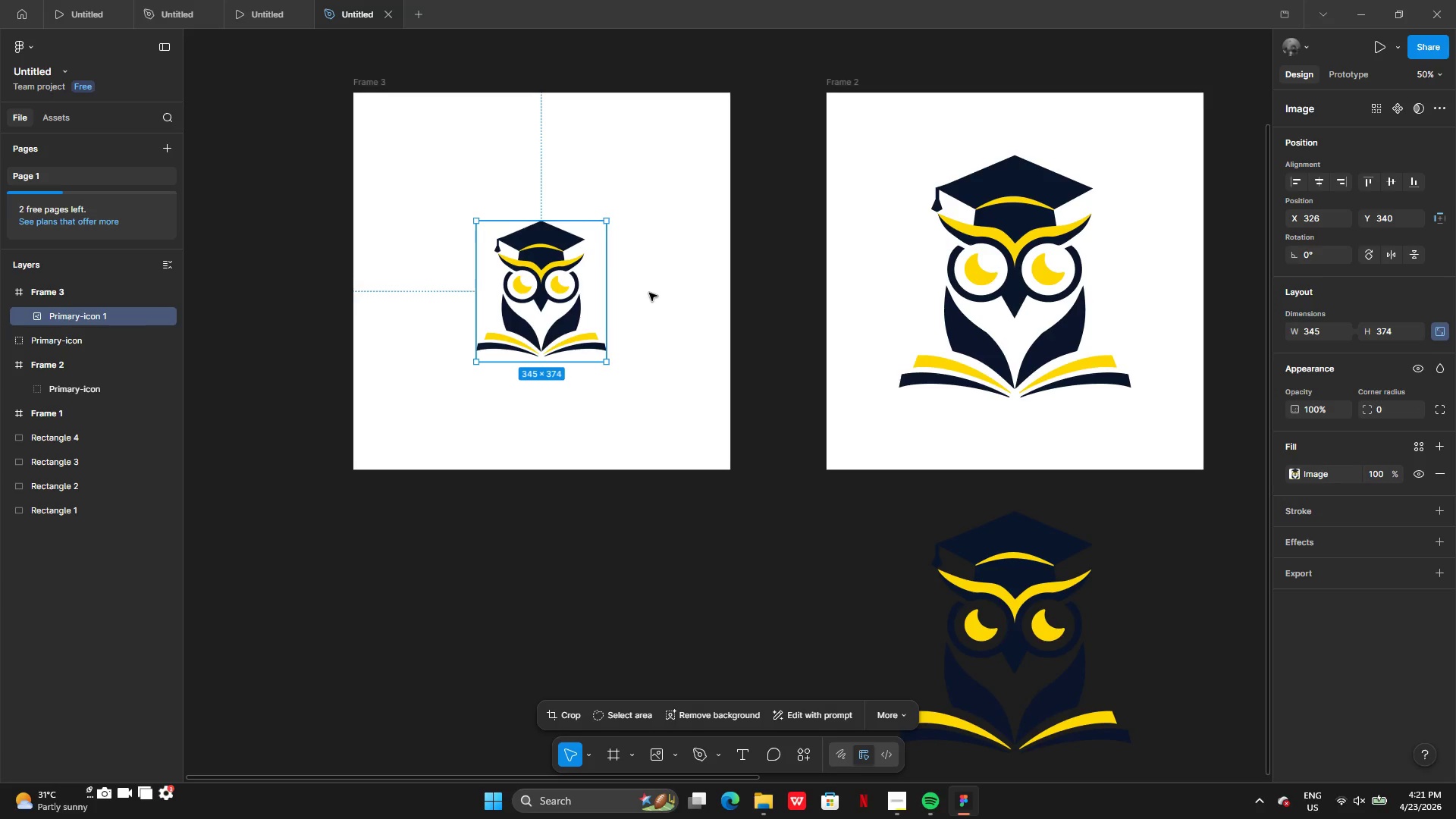 
wait(24.2)
 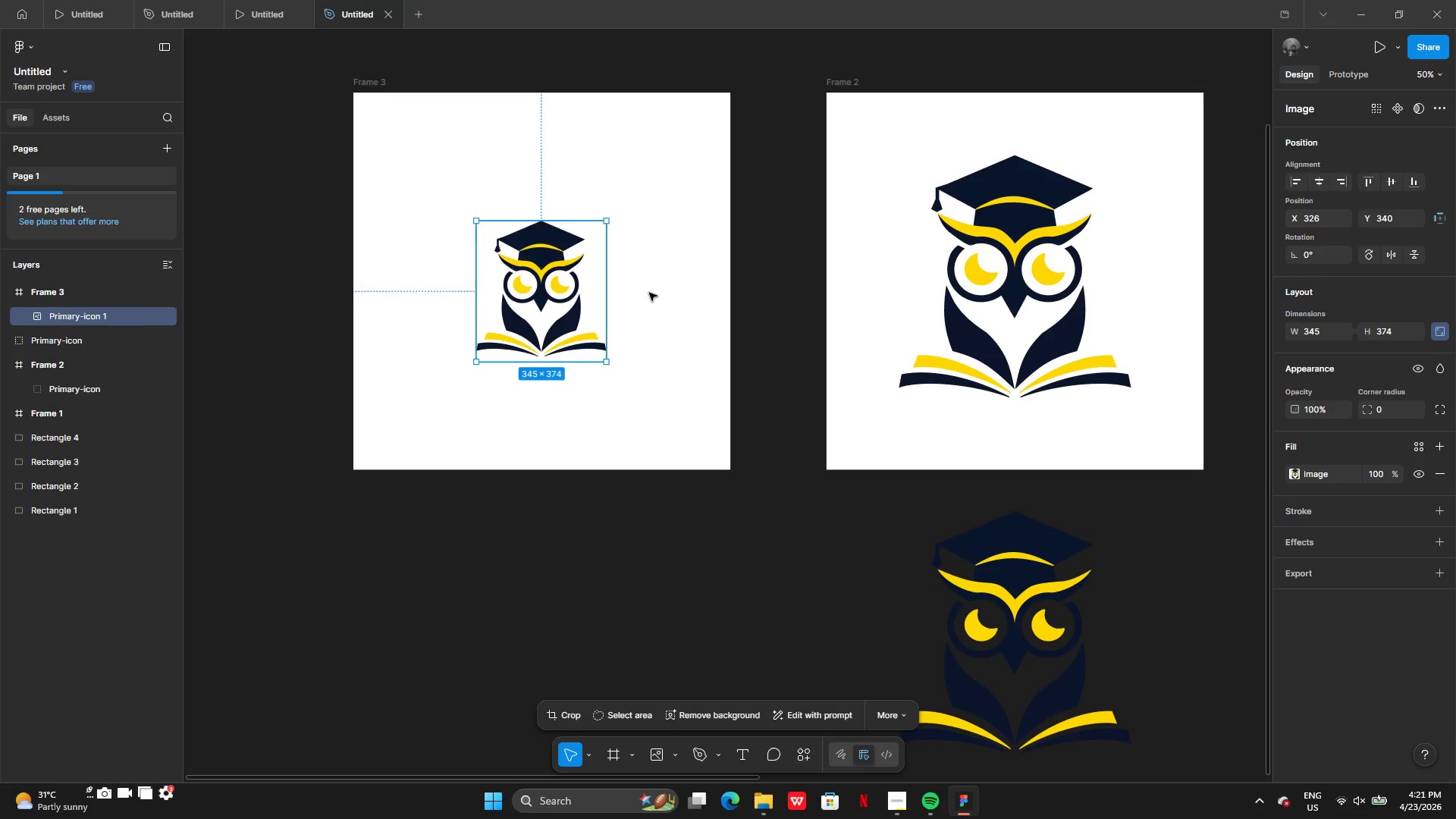 
left_click_drag(start_coordinate=[574, 326], to_coordinate=[563, 322])
 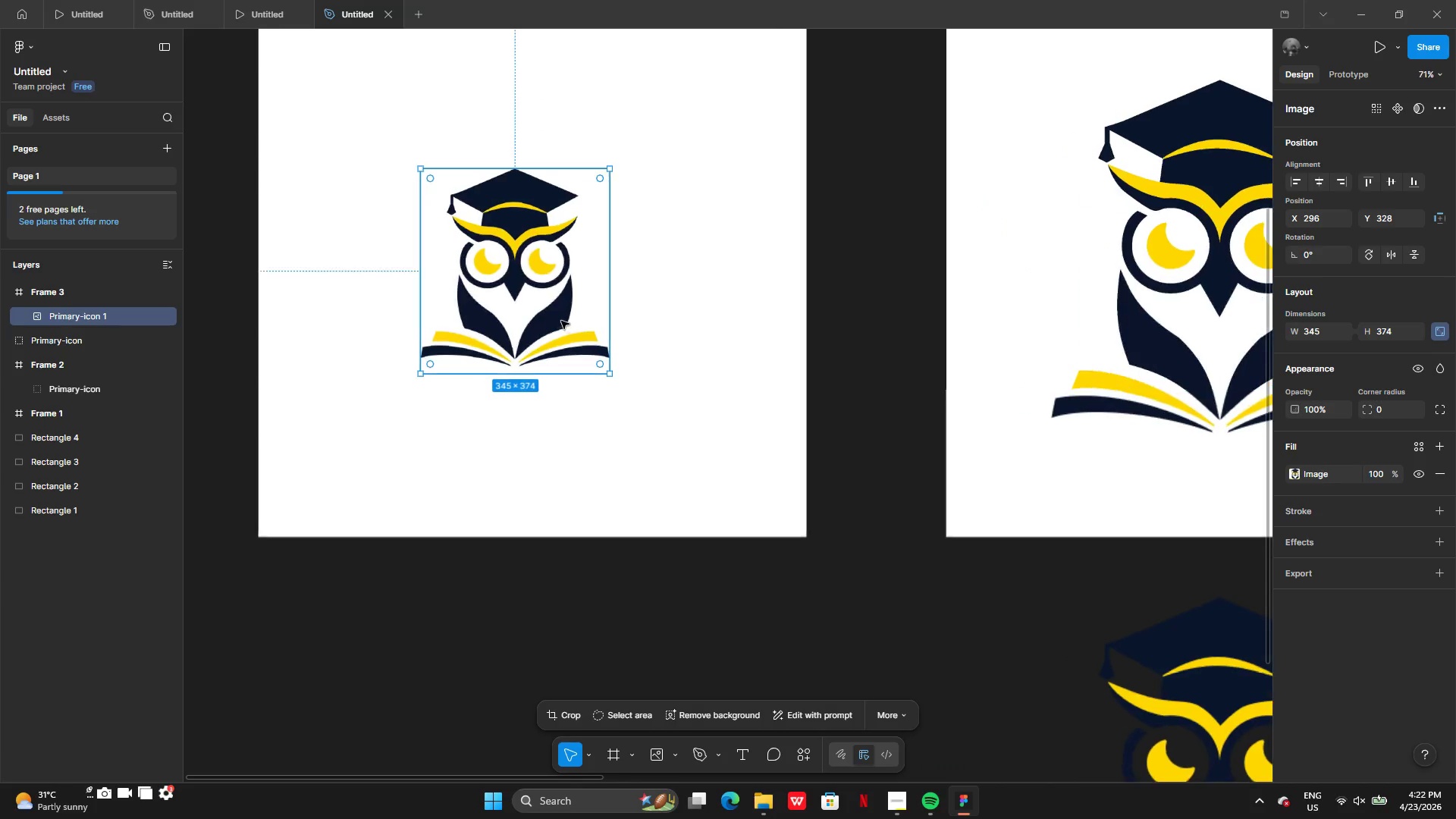 
left_click_drag(start_coordinate=[555, 318], to_coordinate=[572, 315])
 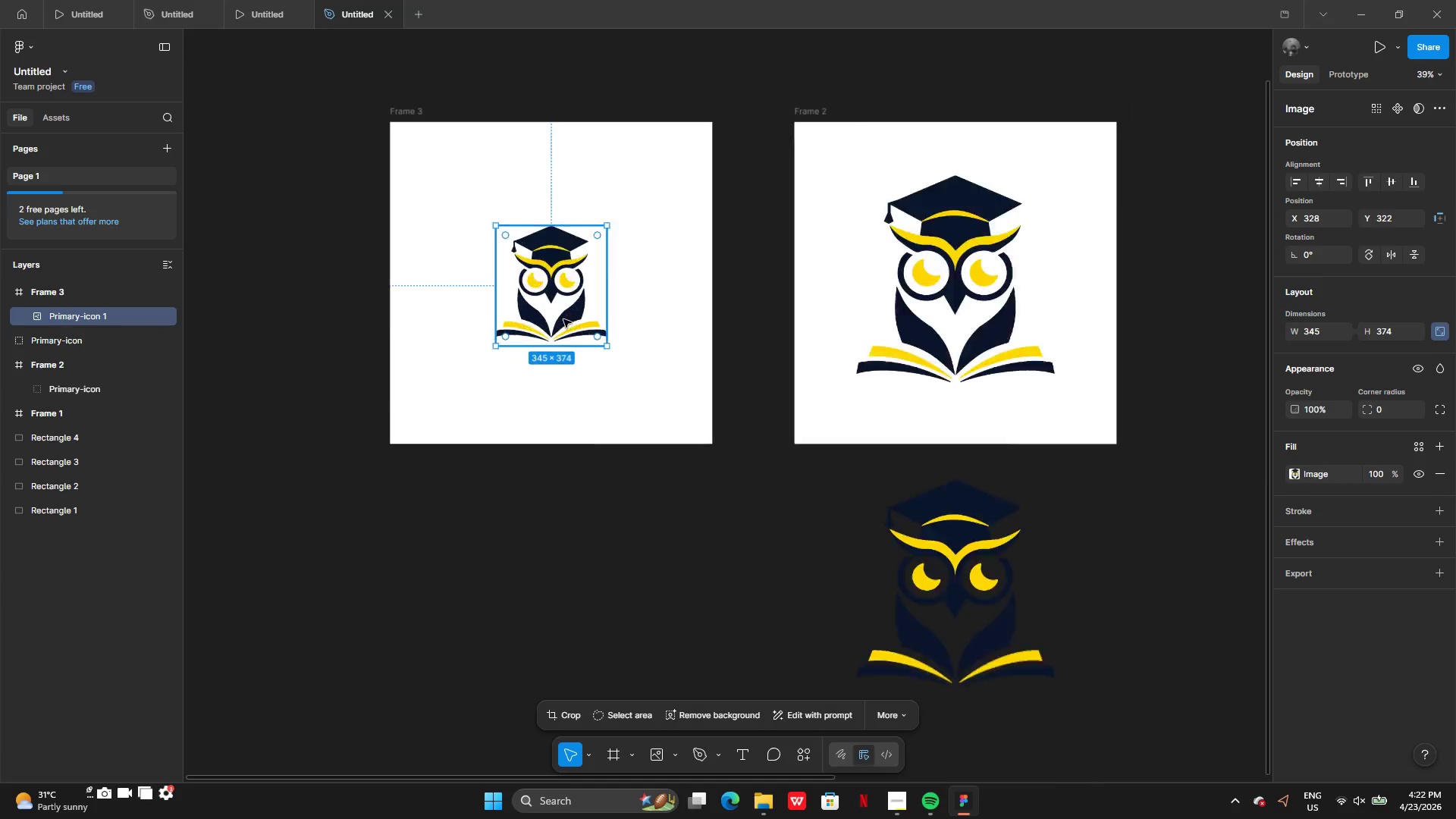 
left_click_drag(start_coordinate=[563, 319], to_coordinate=[560, 318])
 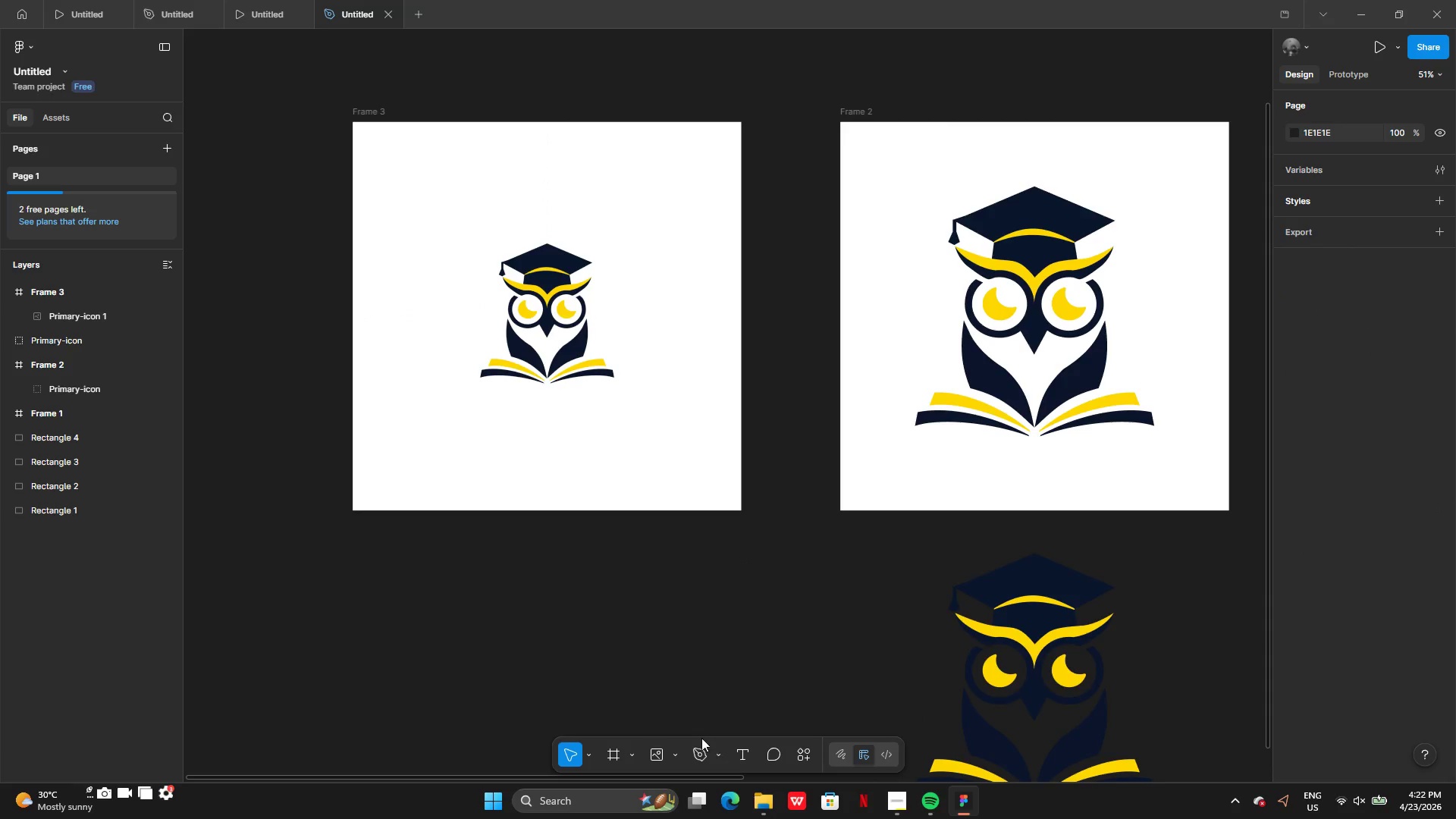 
left_click([673, 756])
 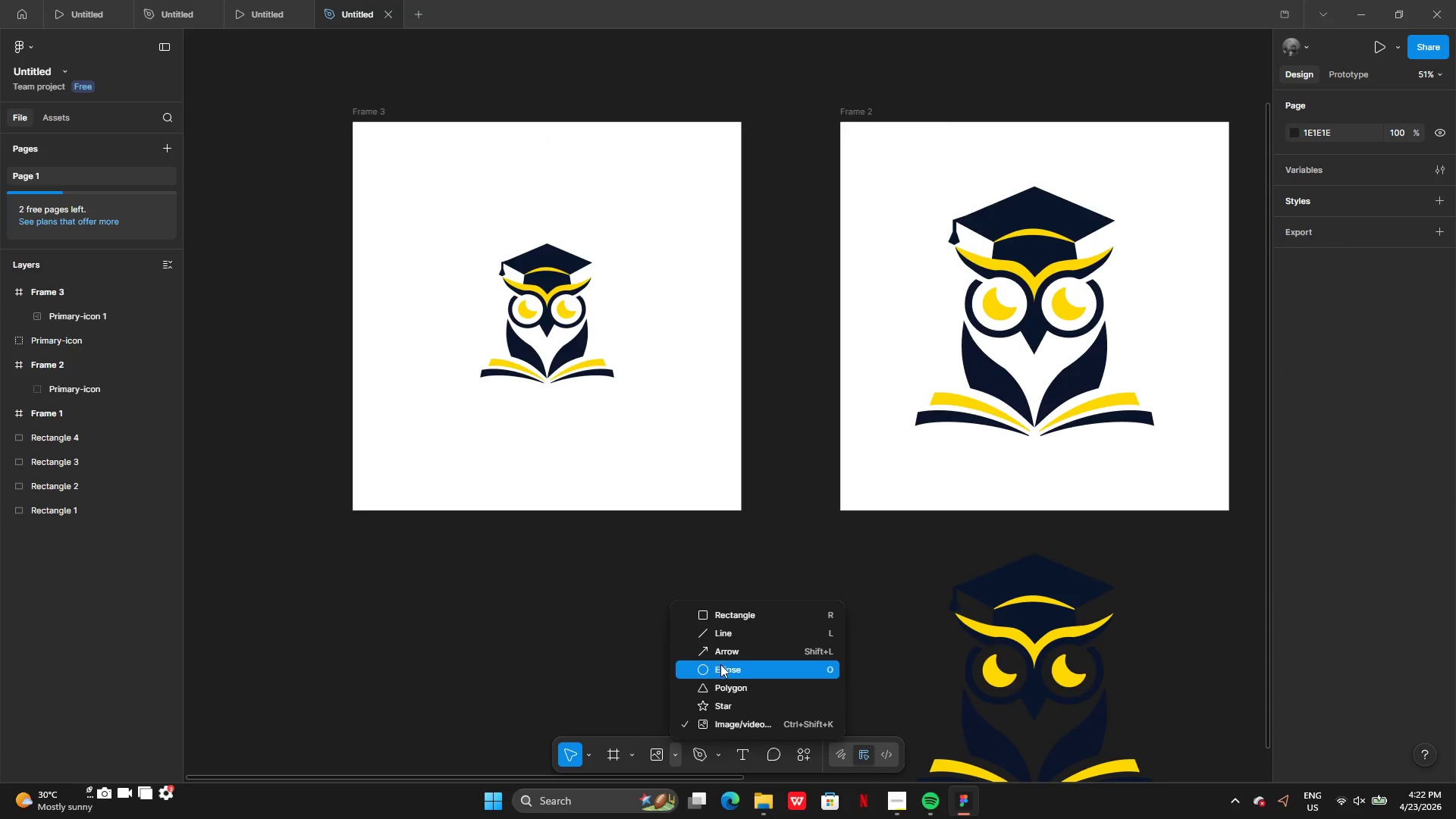 
left_click([722, 669])
 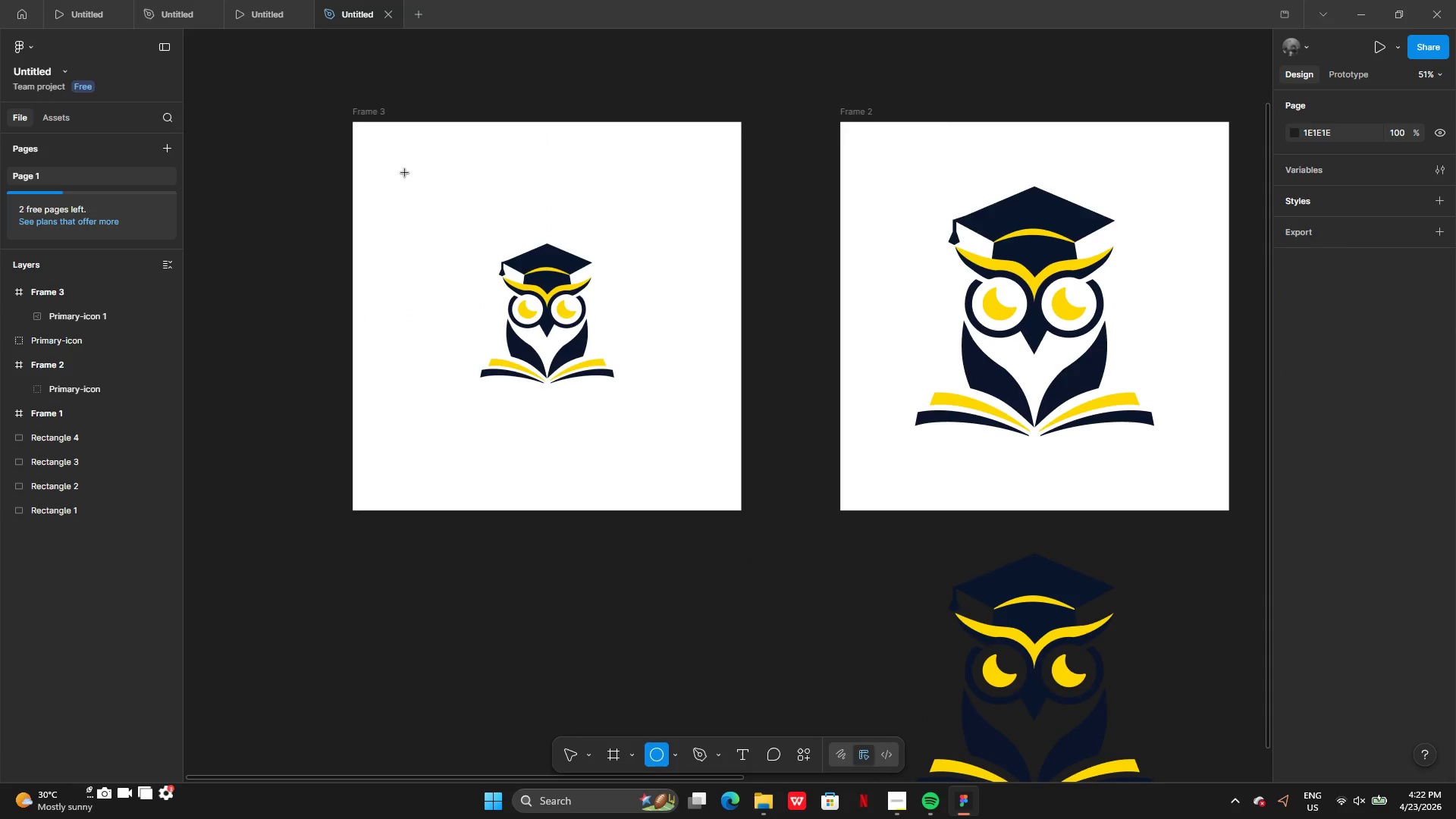 
left_click_drag(start_coordinate=[405, 165], to_coordinate=[714, 476])
 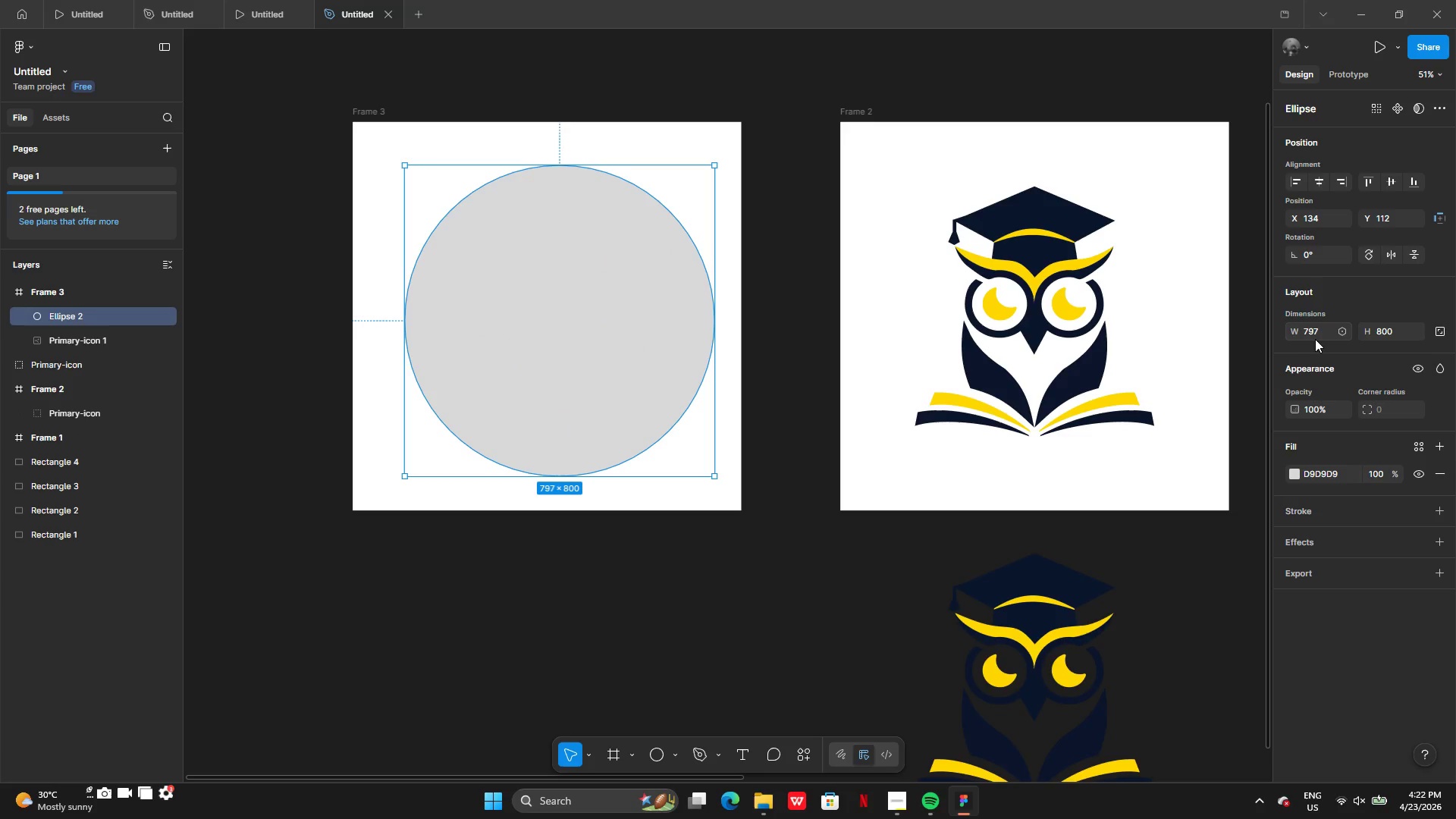 
left_click([1326, 335])
 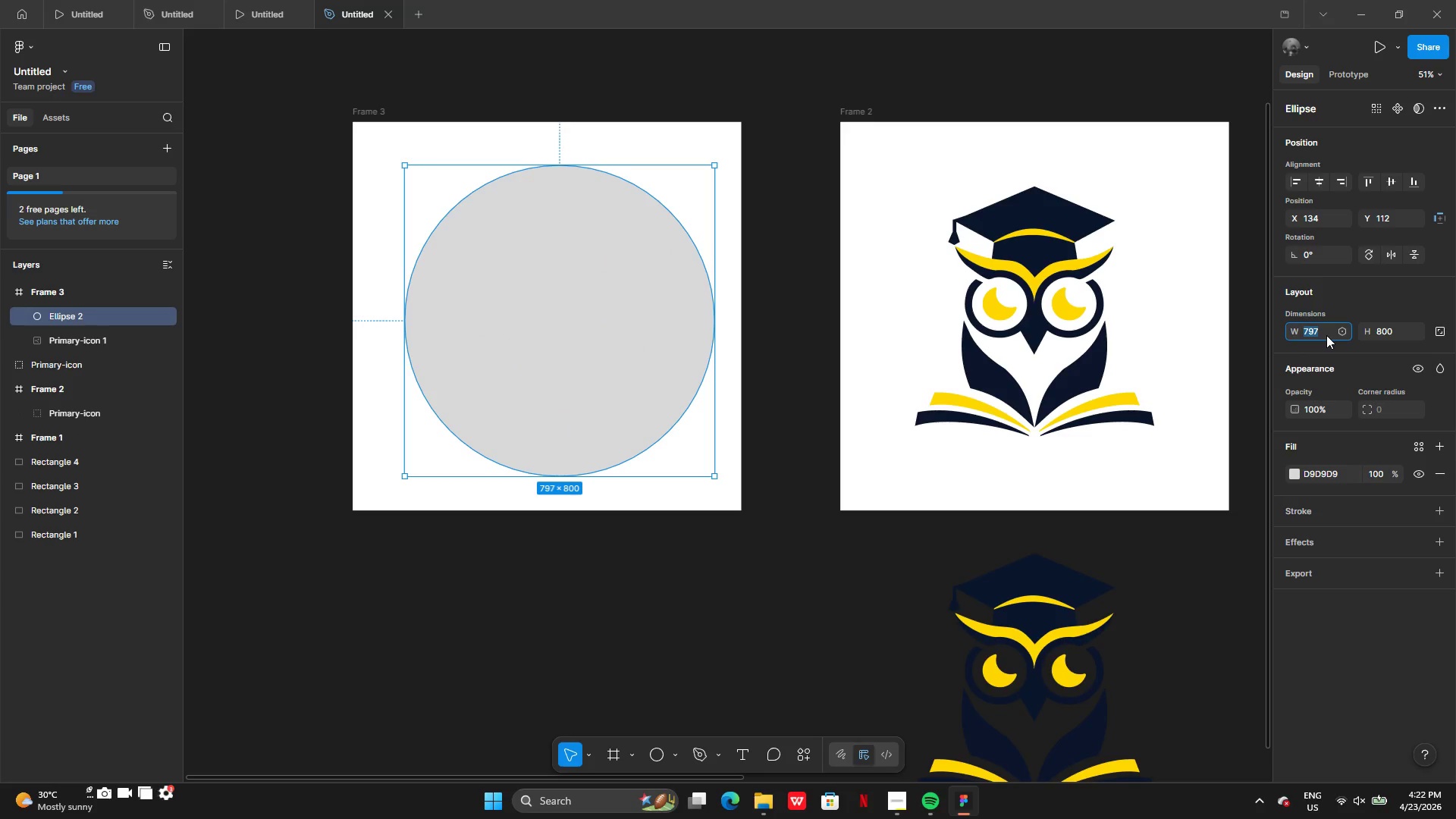 
type(800)
 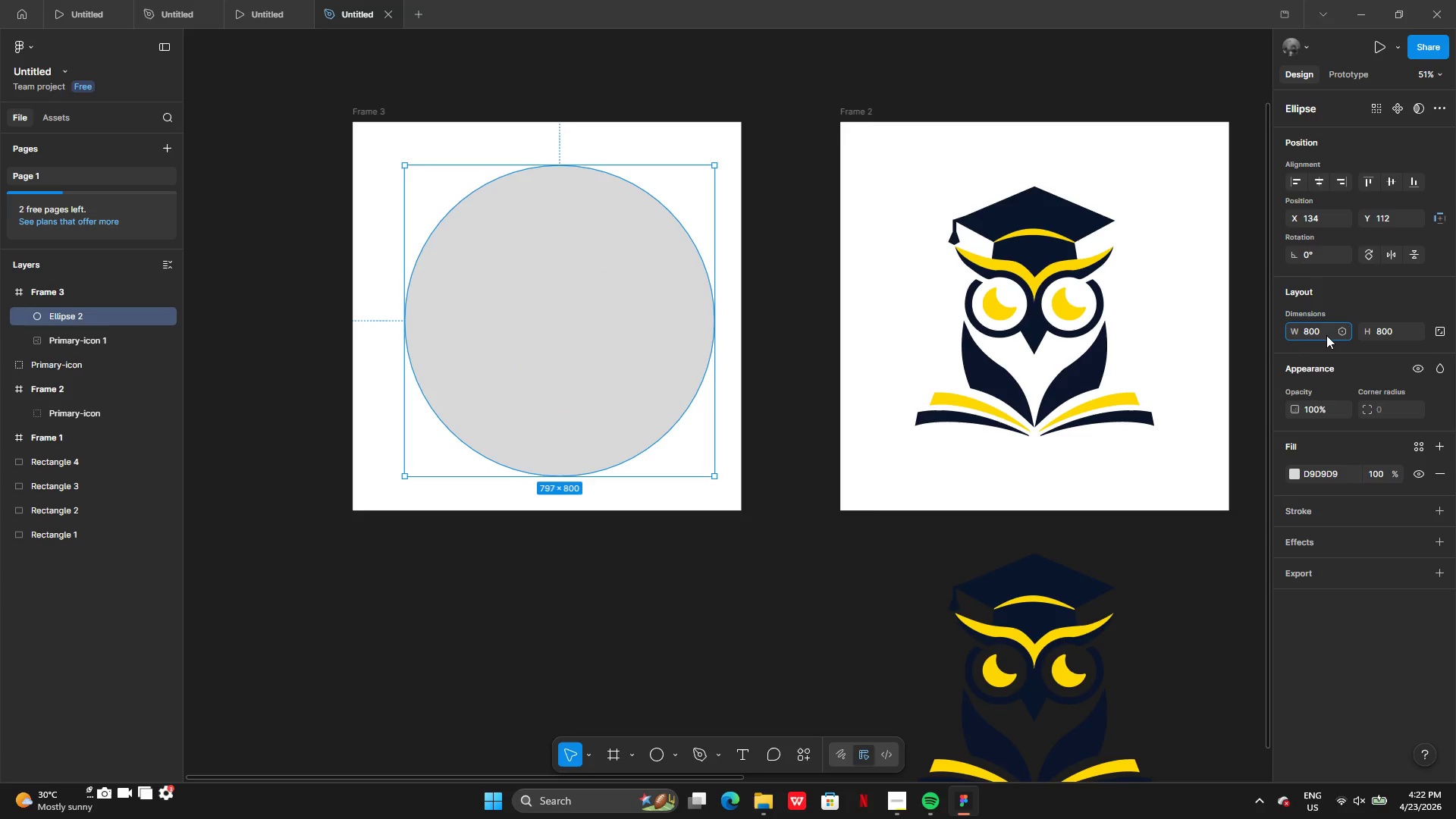 
key(Enter)
 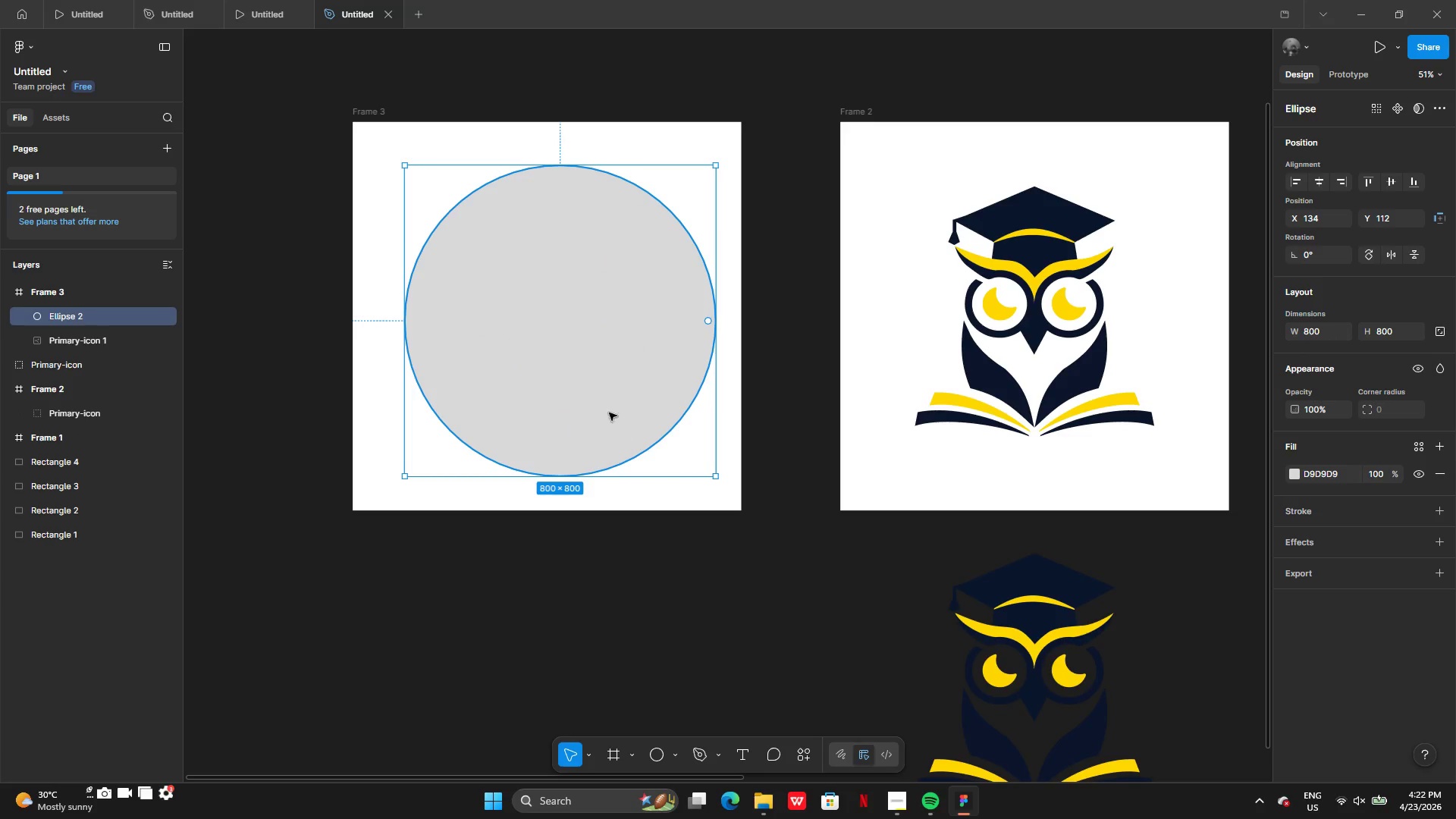 
right_click([639, 356])
 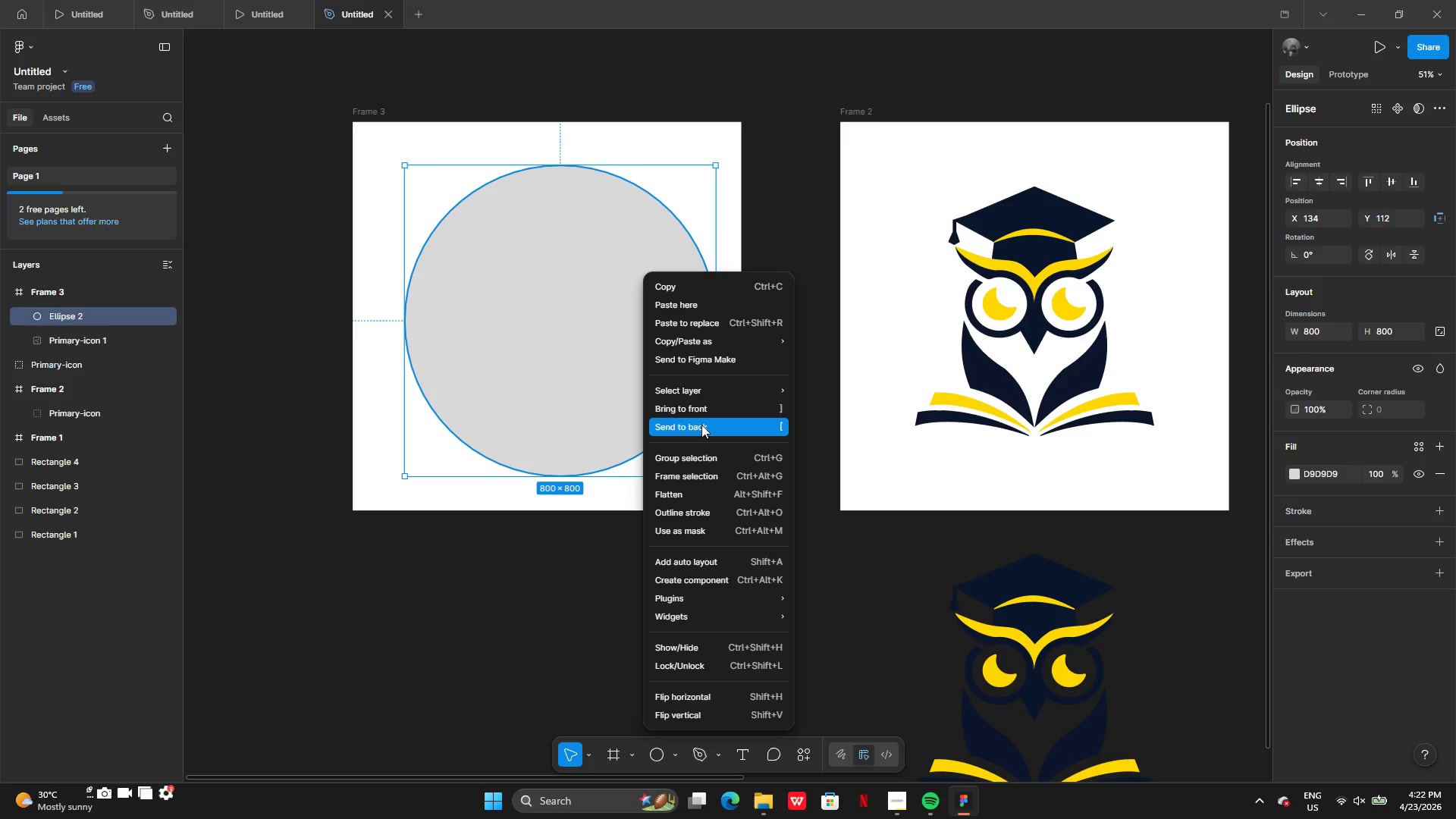 
left_click([701, 425])
 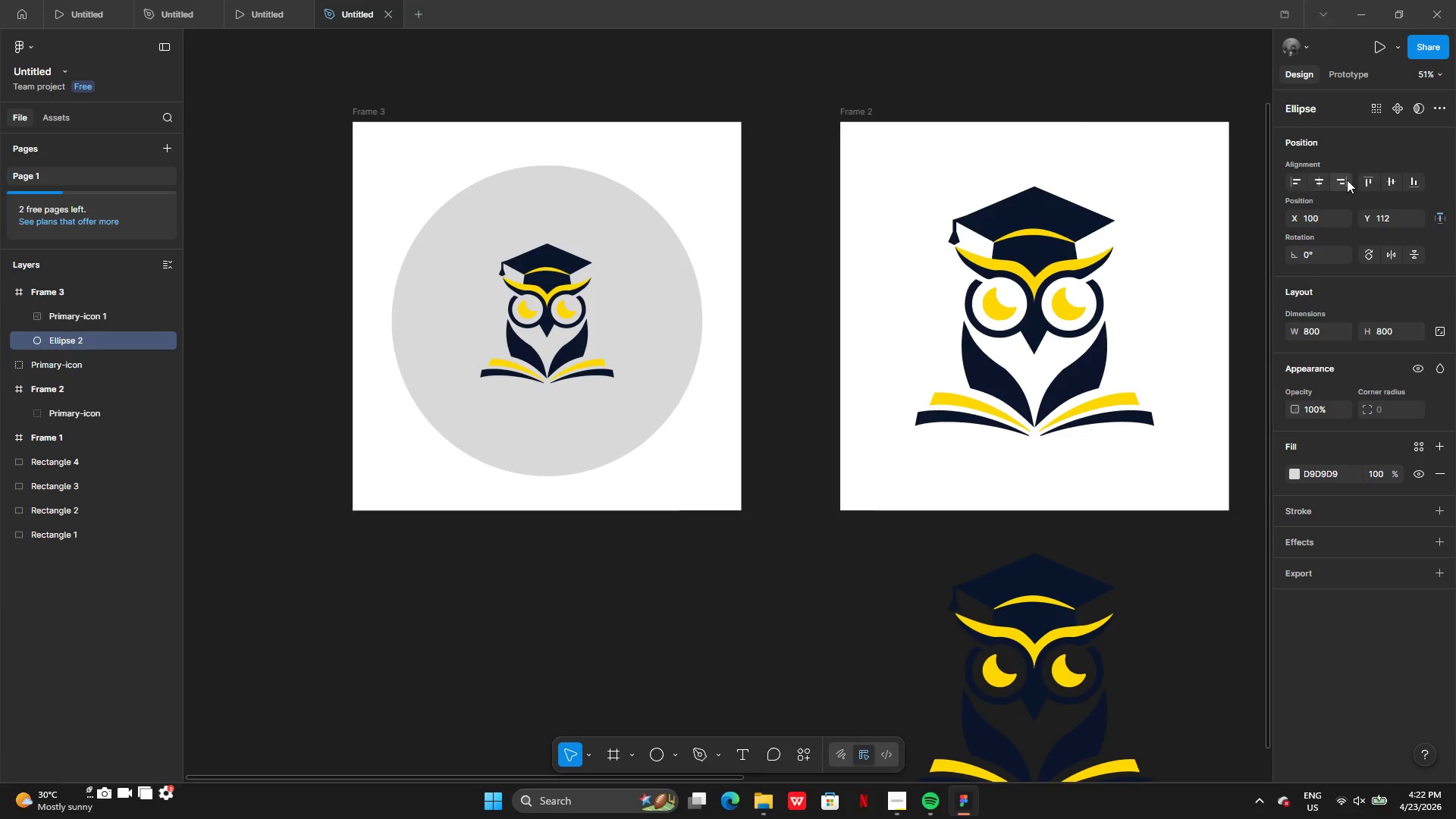 
left_click([1393, 181])
 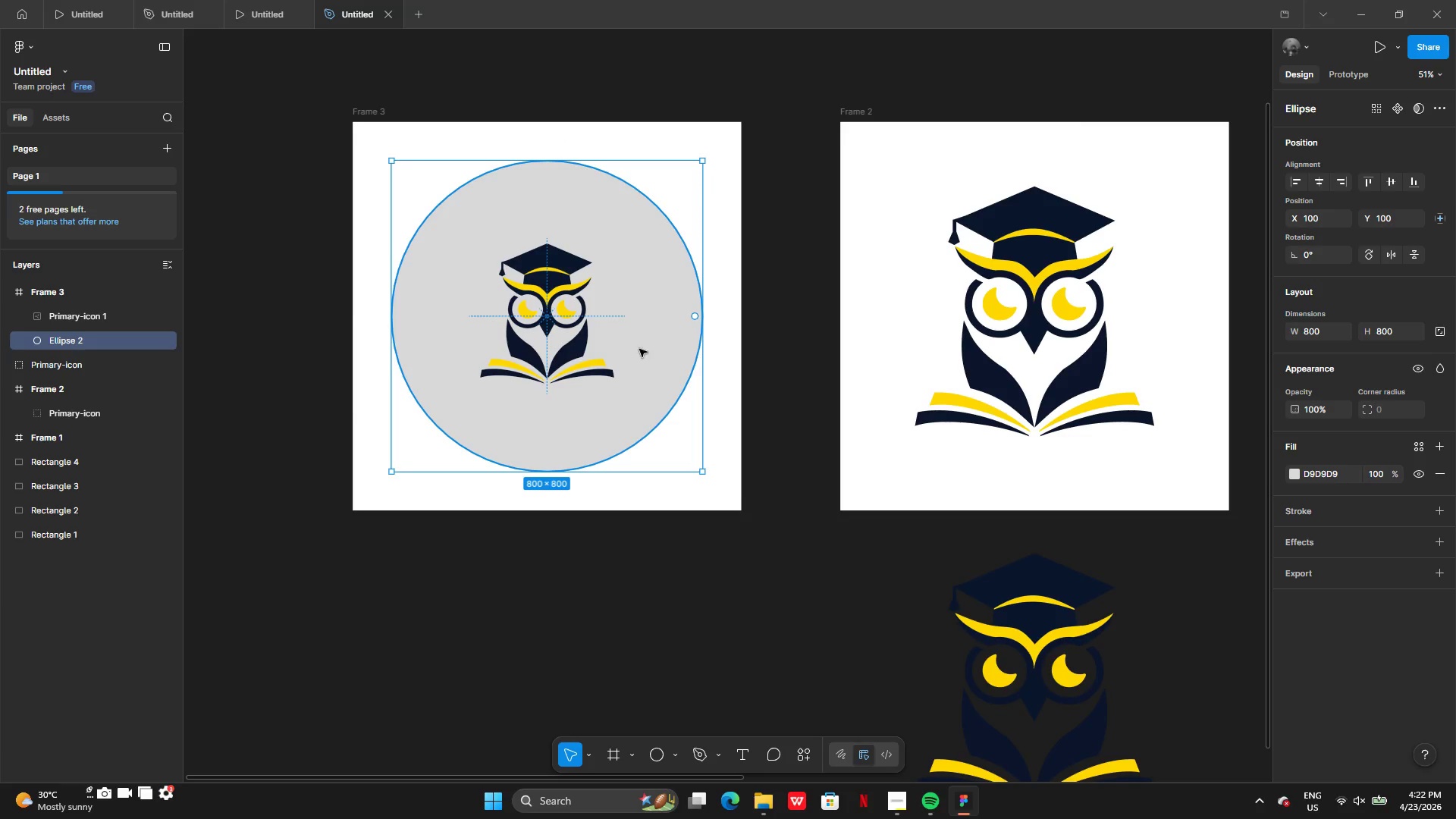 
left_click([548, 334])
 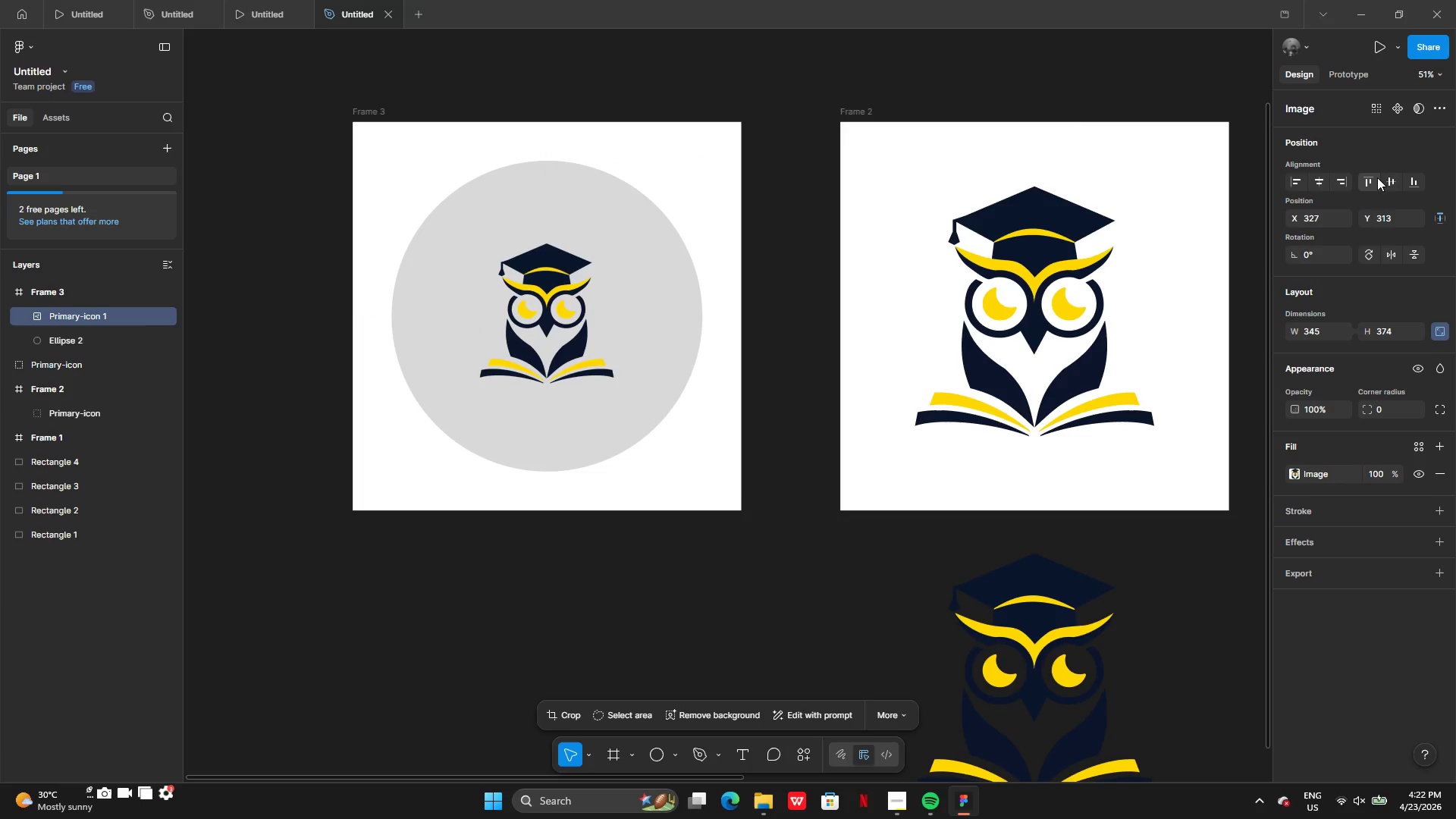 
left_click([1382, 180])
 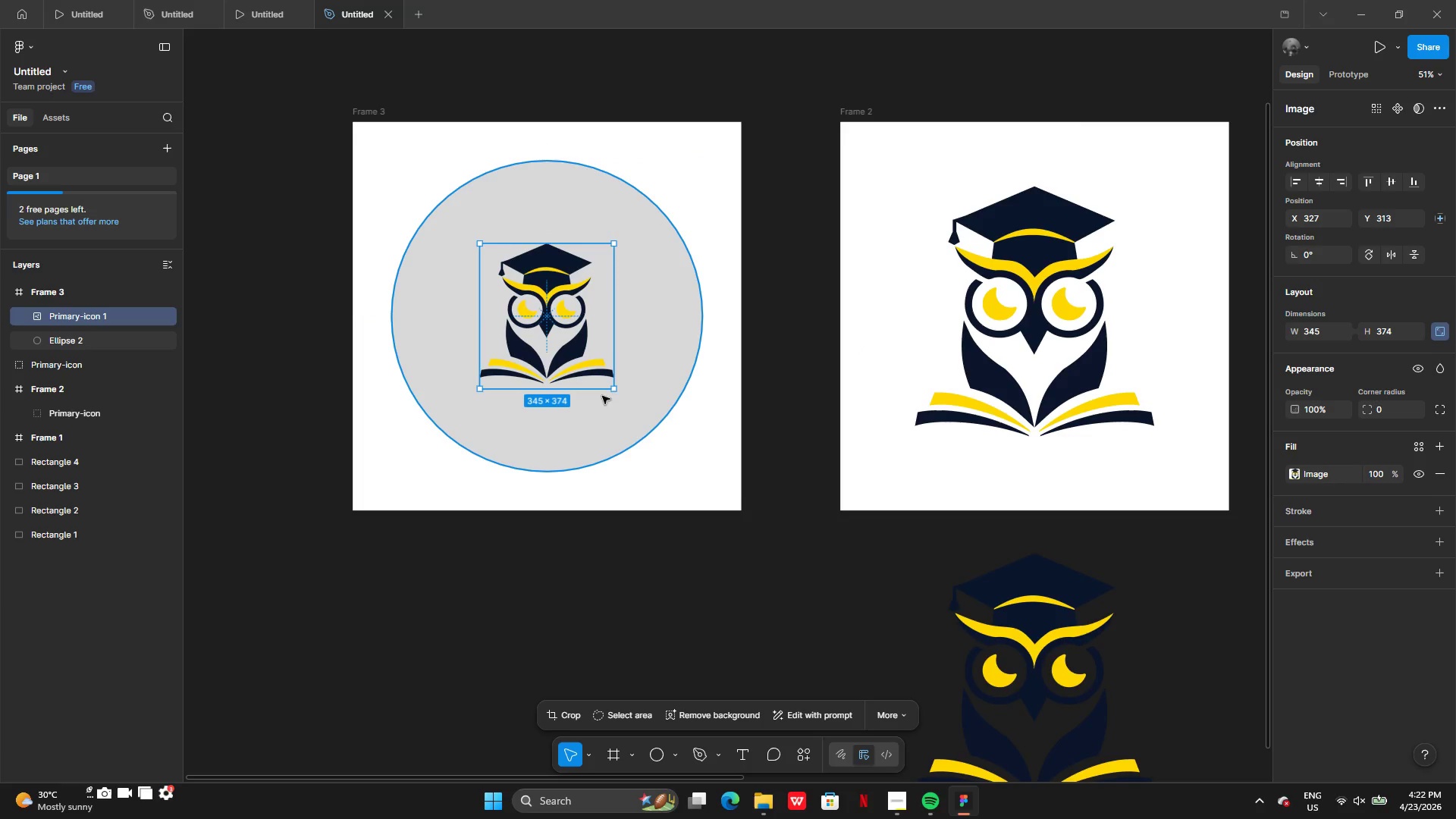 
left_click([663, 410])
 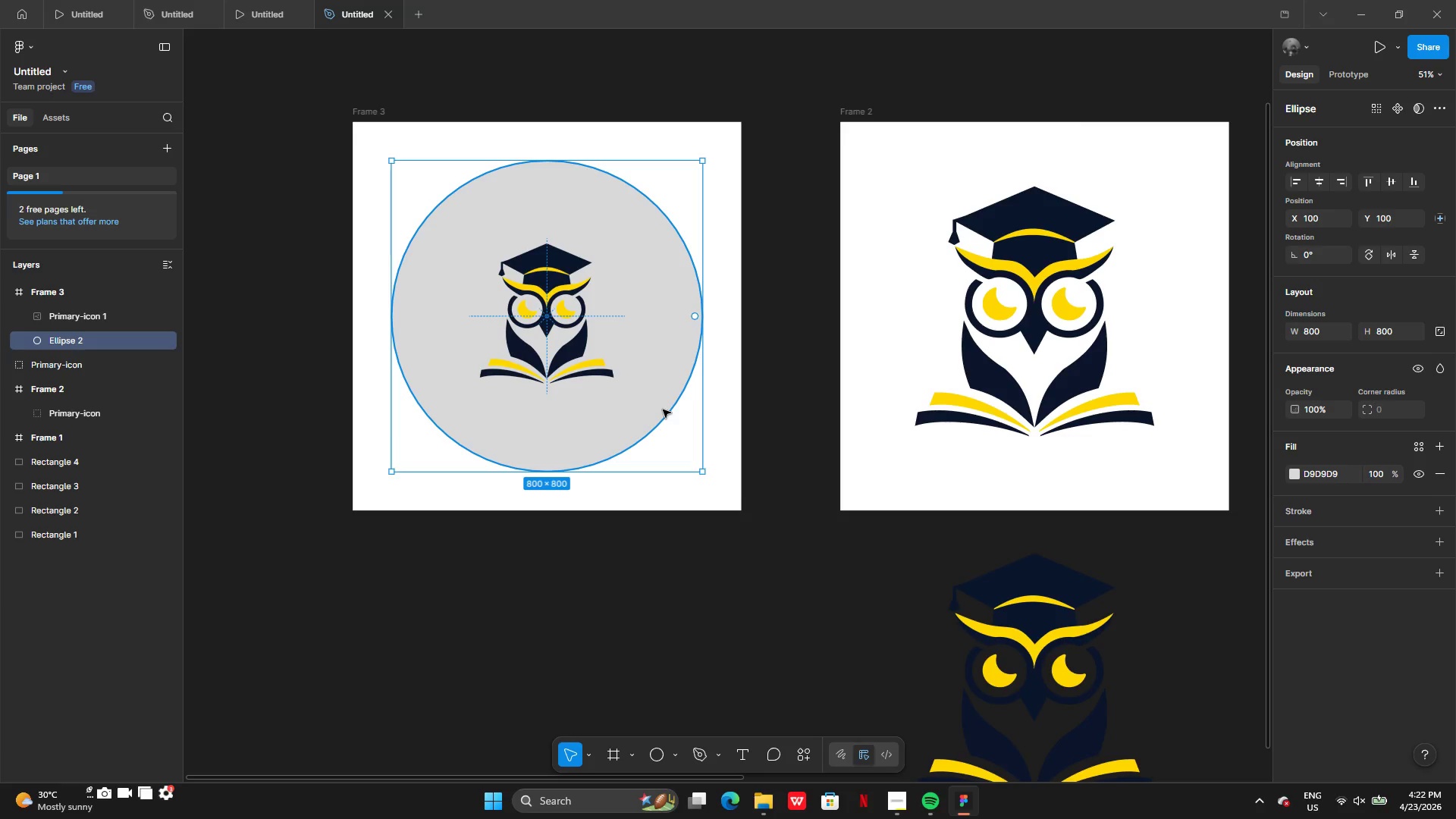 
wait(16.56)
 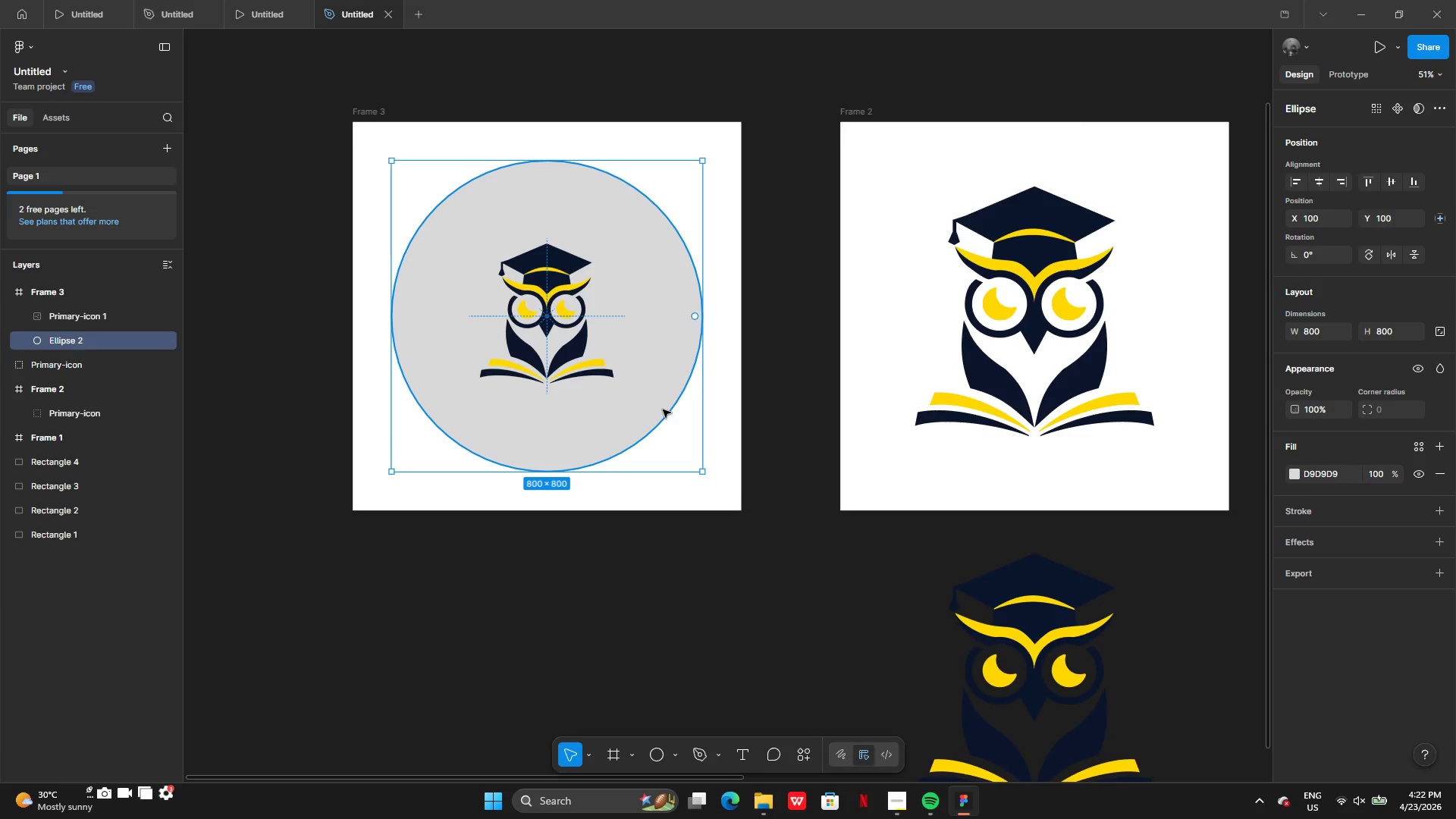 
left_click_drag(start_coordinate=[723, 328], to_coordinate=[406, 196])
 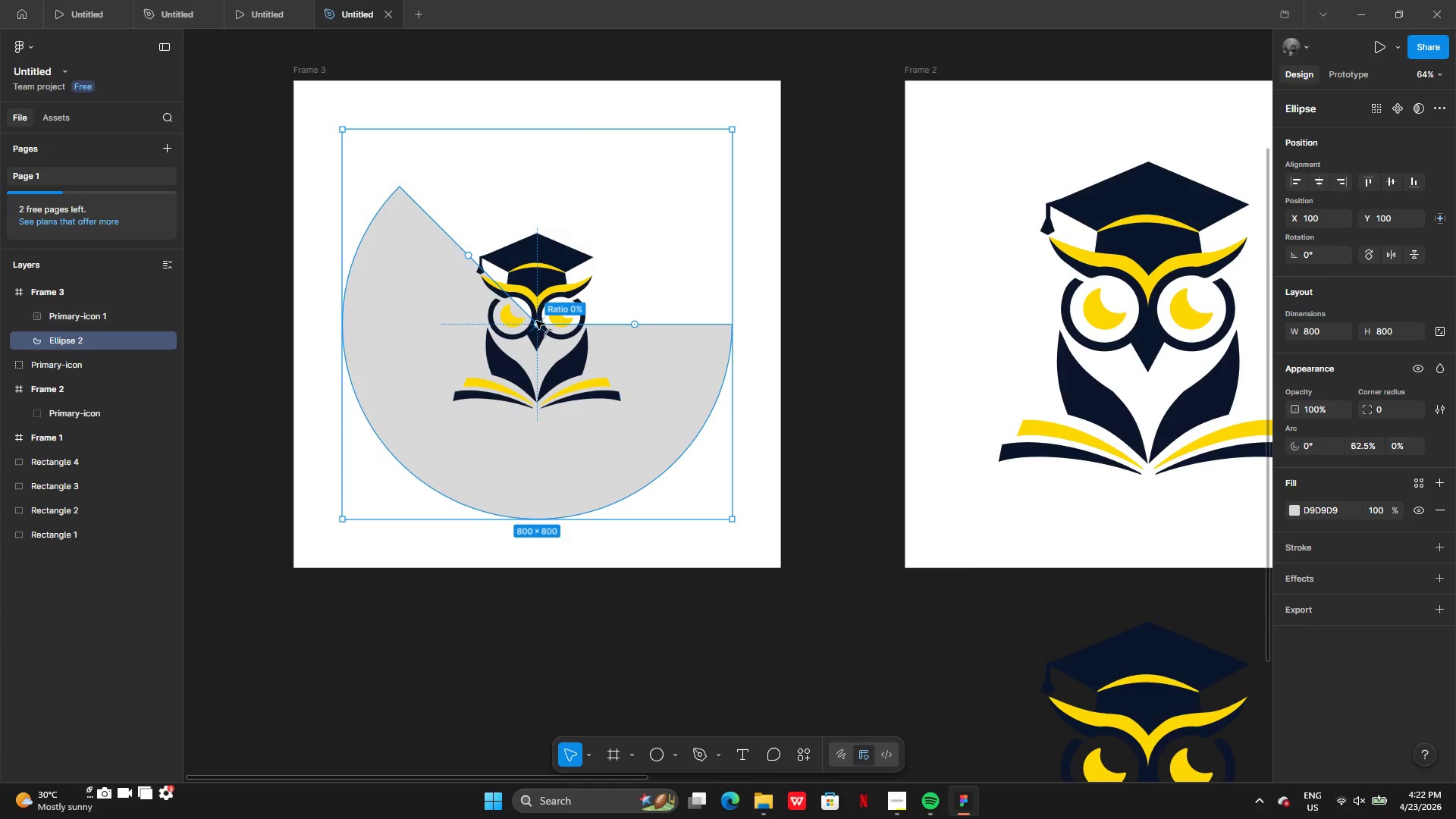 
left_click_drag(start_coordinate=[538, 325], to_coordinate=[427, 413])
 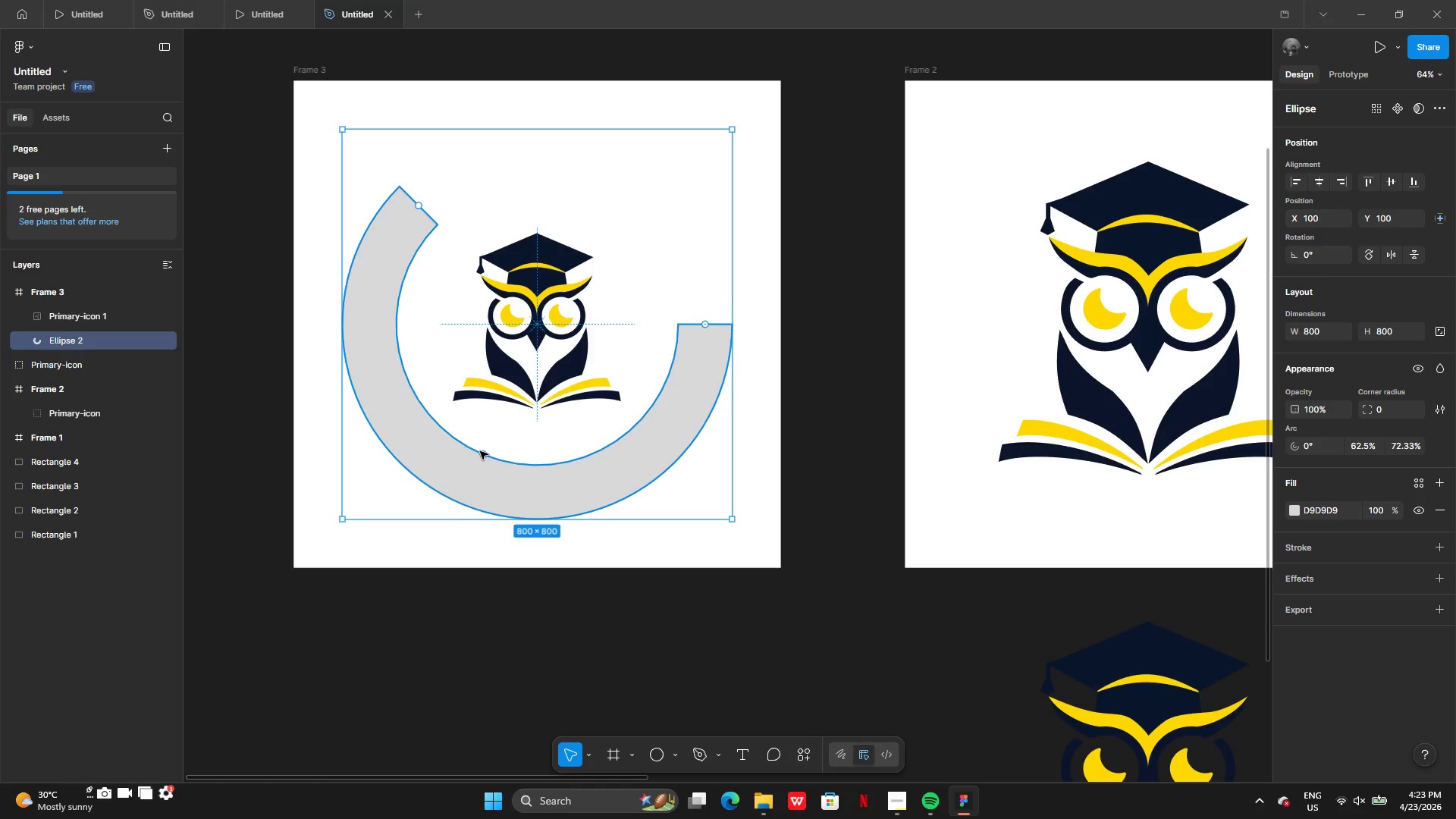 
left_click_drag(start_coordinate=[419, 203], to_coordinate=[423, 190])
 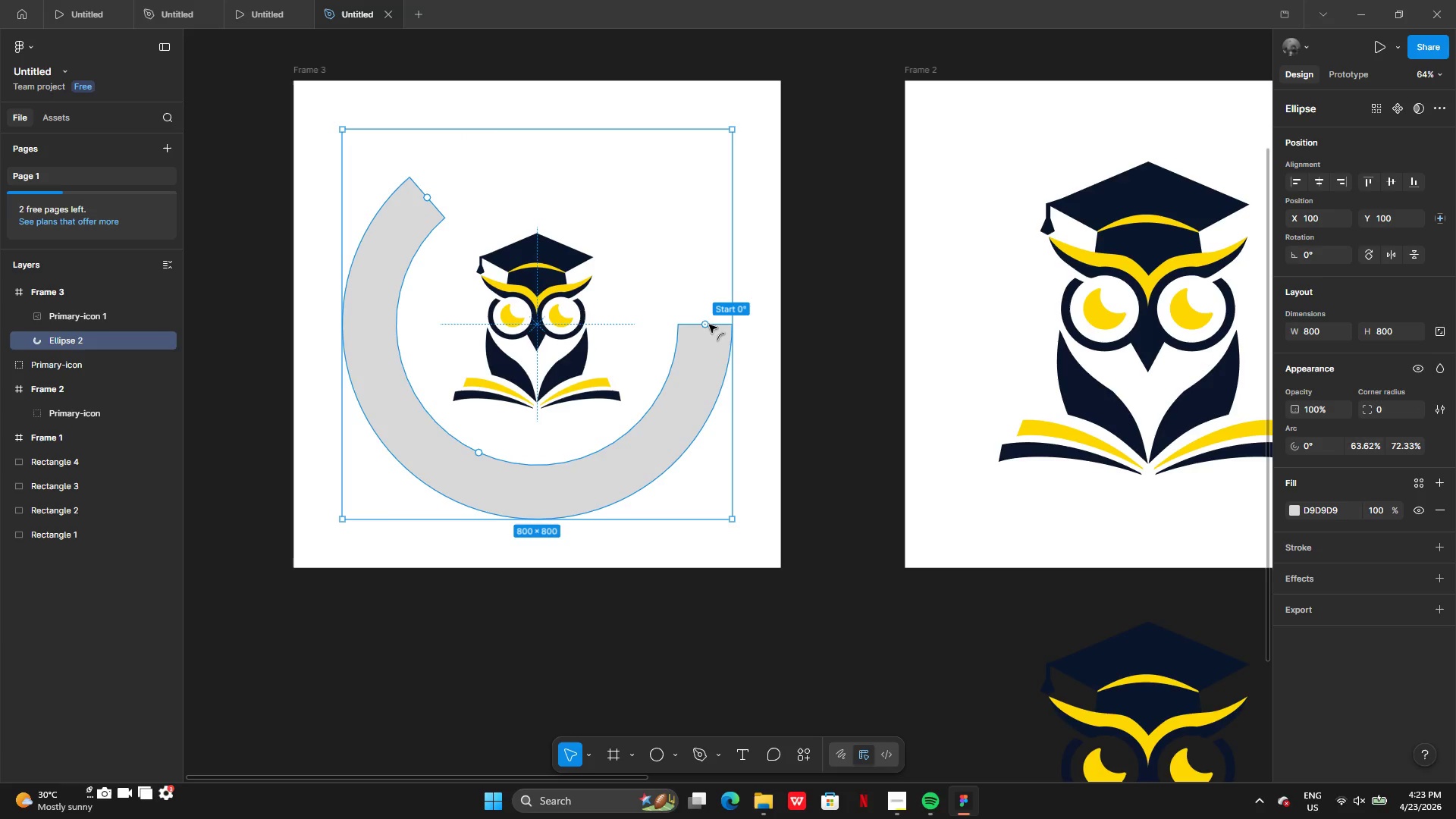 
left_click_drag(start_coordinate=[704, 325], to_coordinate=[693, 386])
 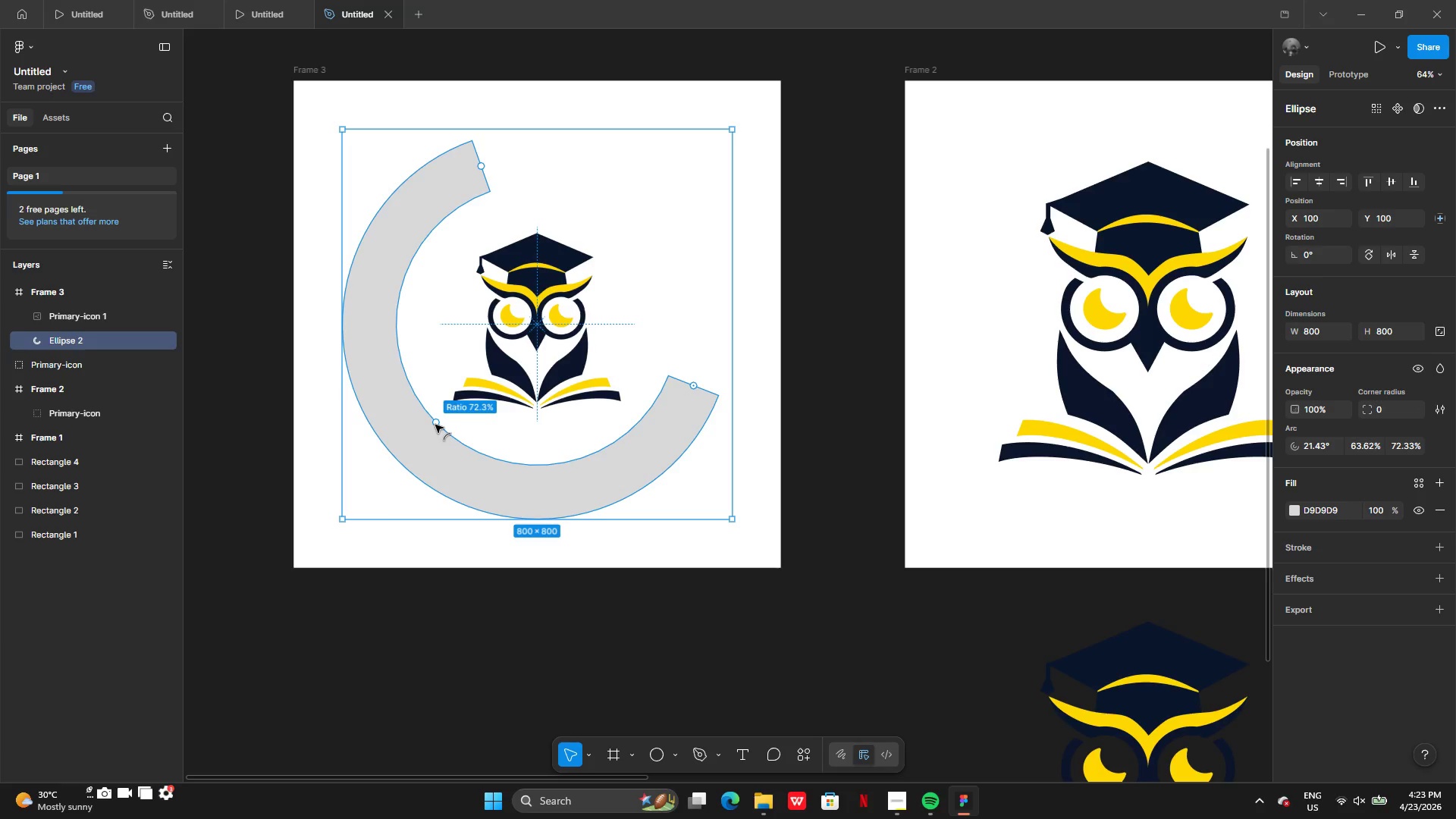 
left_click([541, 345])
 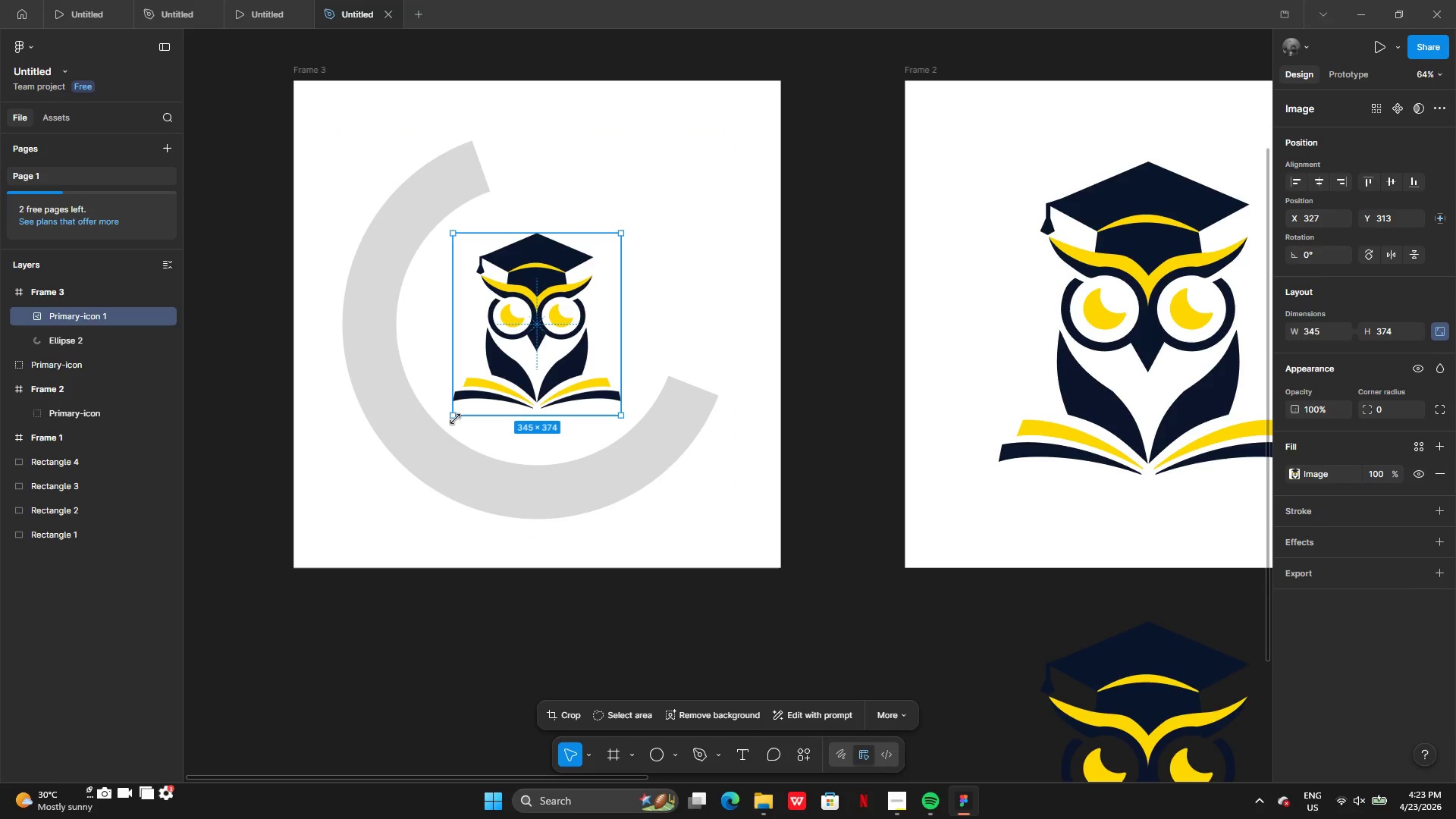 
left_click_drag(start_coordinate=[455, 416], to_coordinate=[431, 457])
 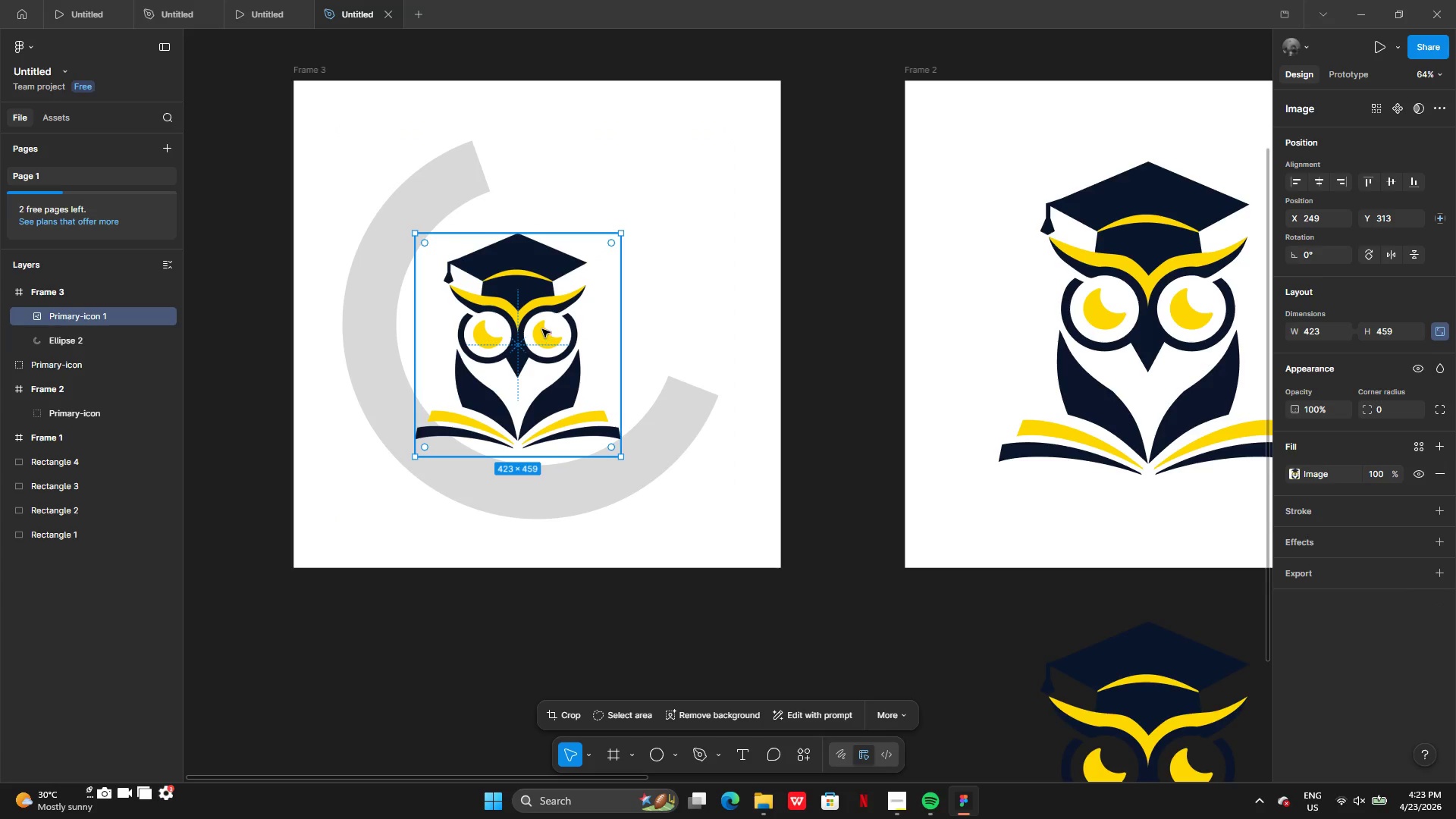 
left_click_drag(start_coordinate=[541, 325], to_coordinate=[561, 303])
 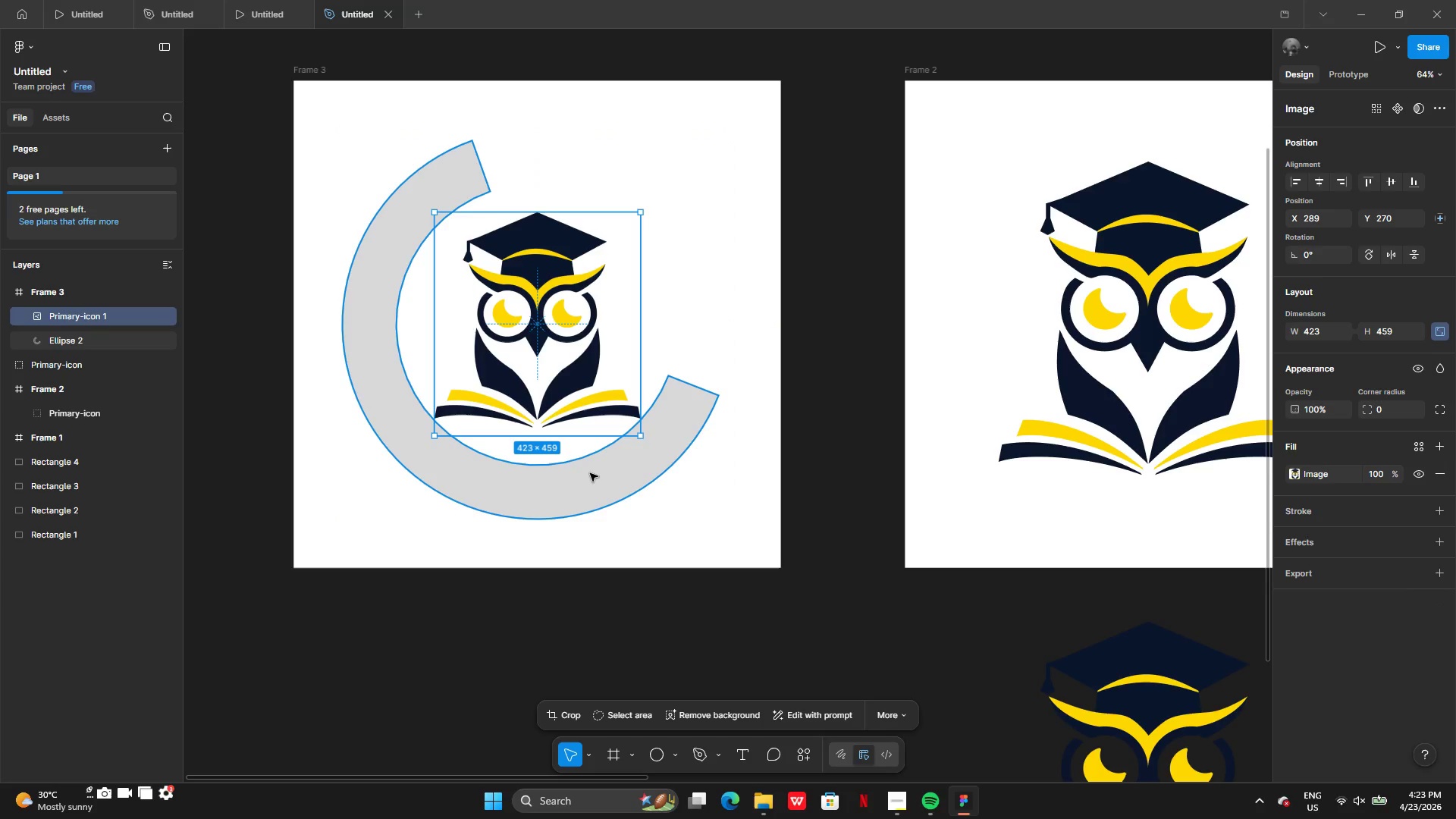 
left_click([591, 474])
 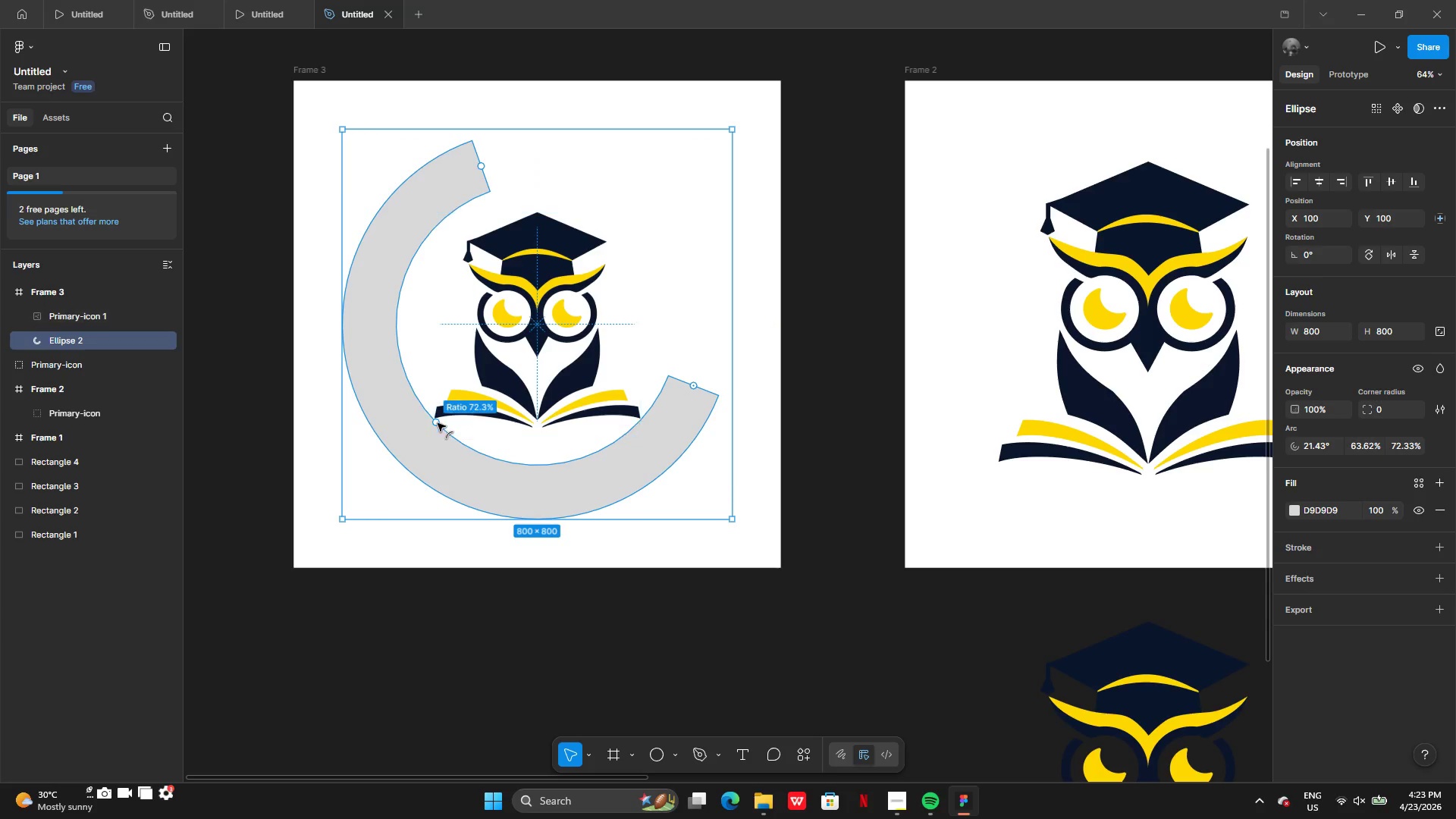 
left_click_drag(start_coordinate=[438, 422], to_coordinate=[452, 415])
 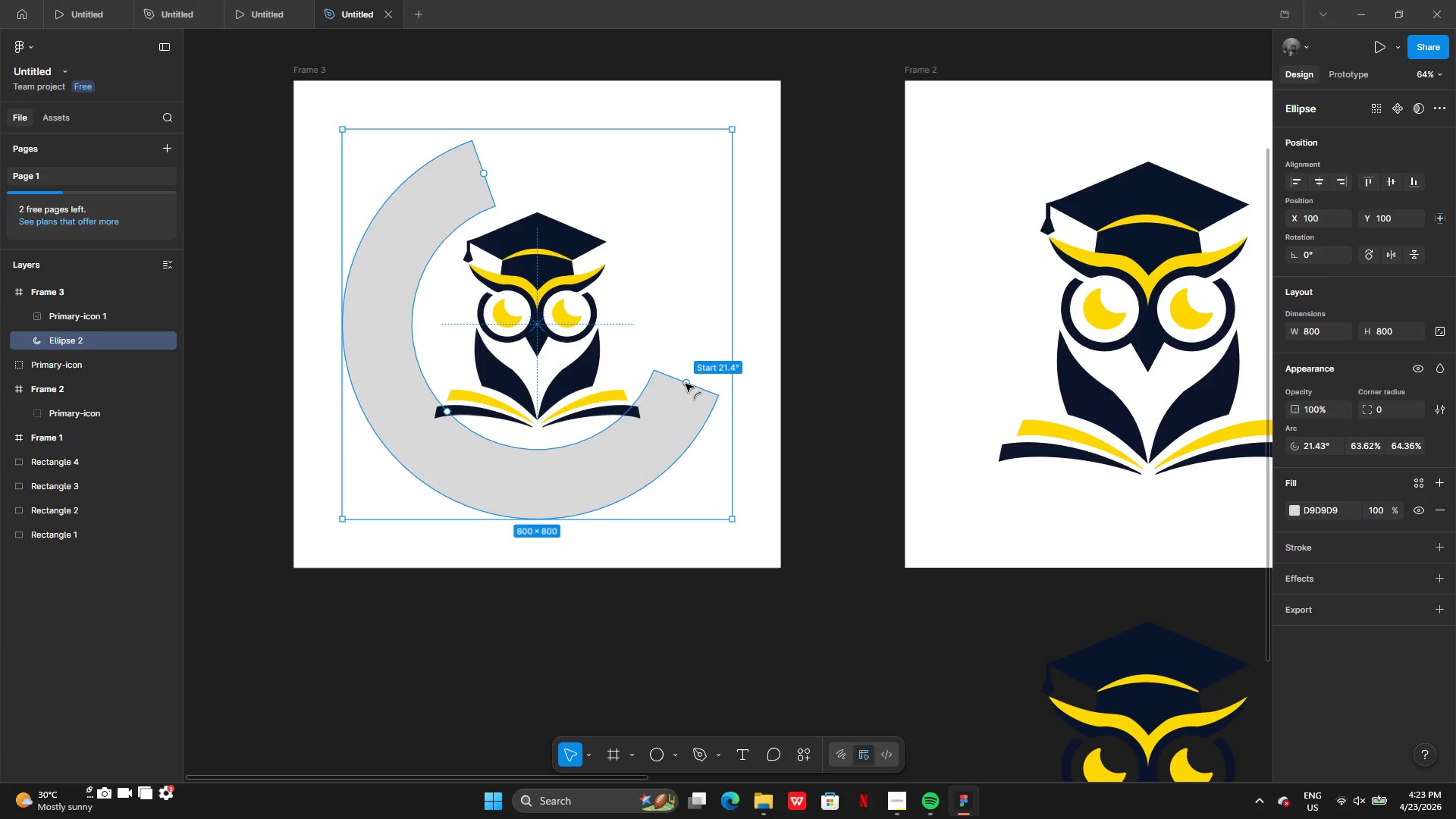 
left_click_drag(start_coordinate=[686, 381], to_coordinate=[693, 377])
 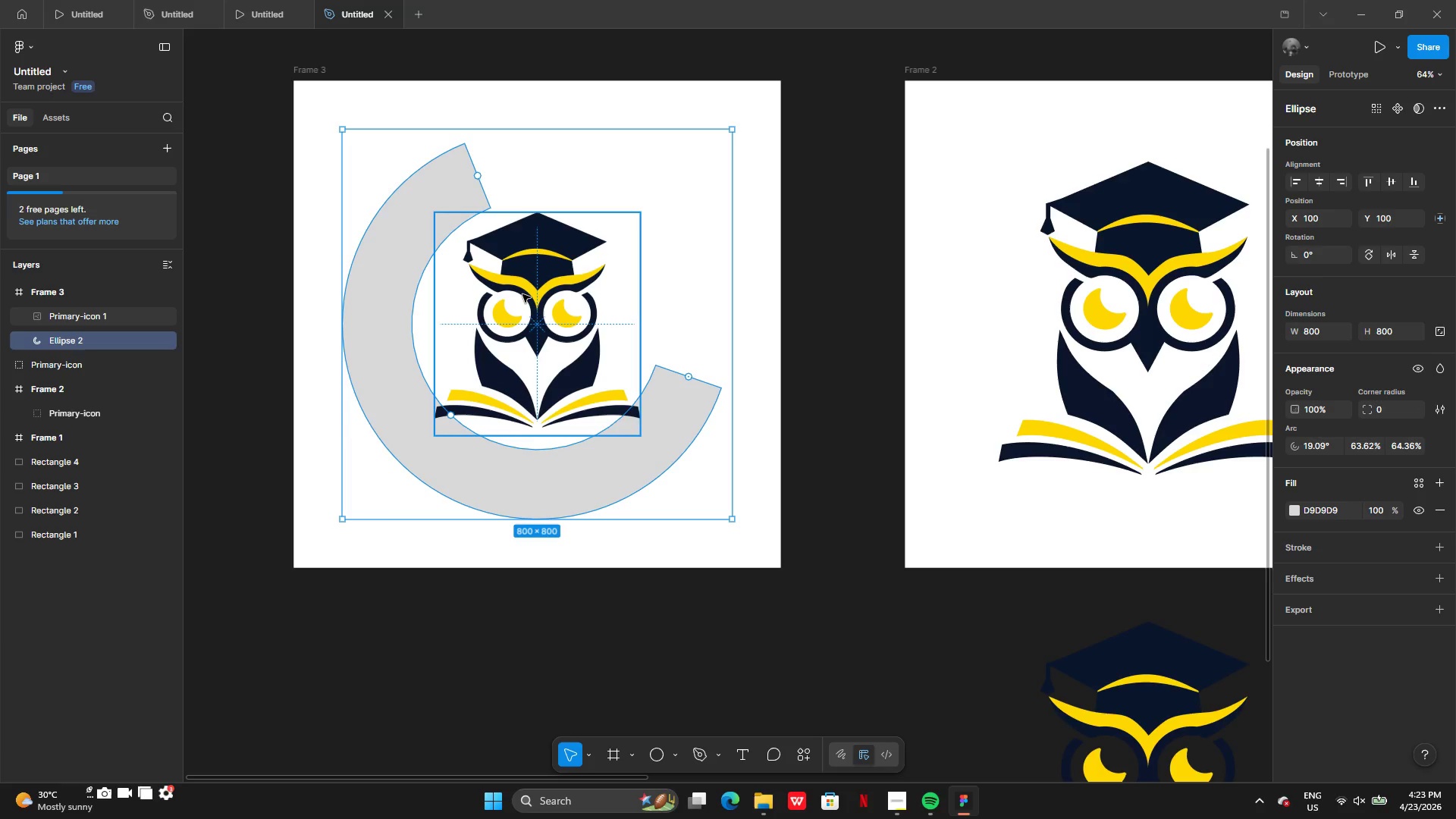 
left_click([522, 294])
 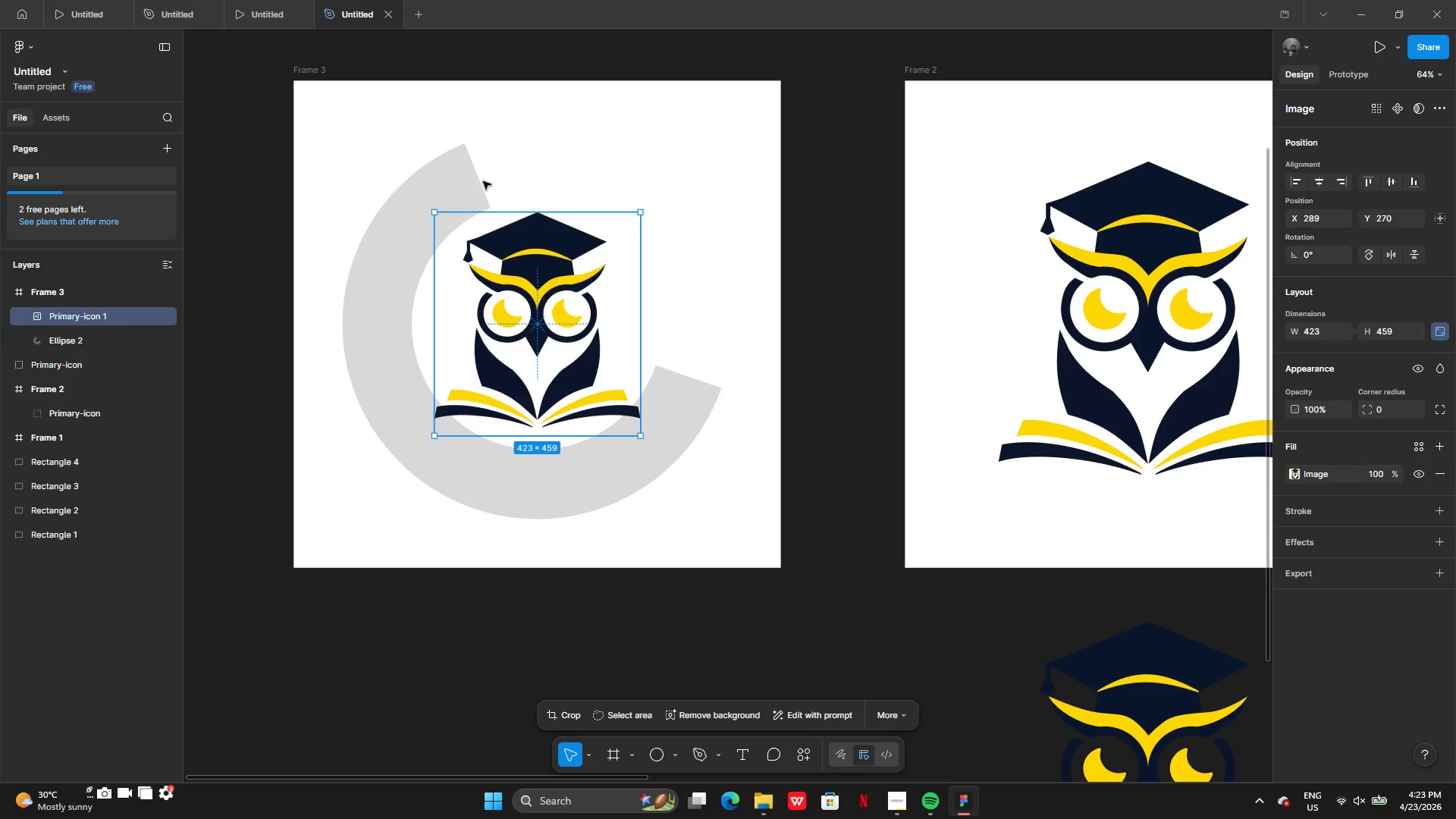 
left_click([468, 180])
 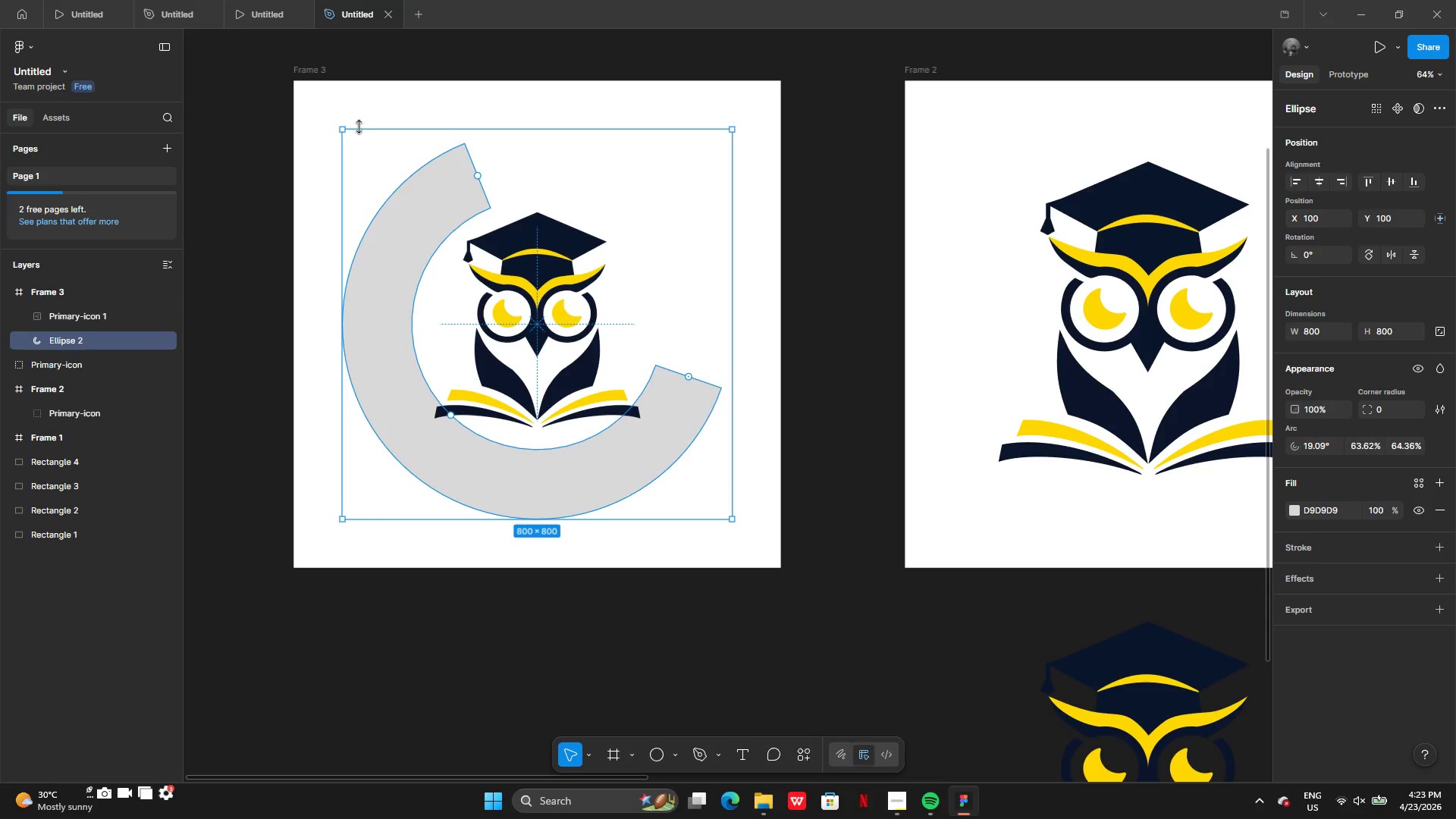 
left_click_drag(start_coordinate=[346, 131], to_coordinate=[329, 121])
 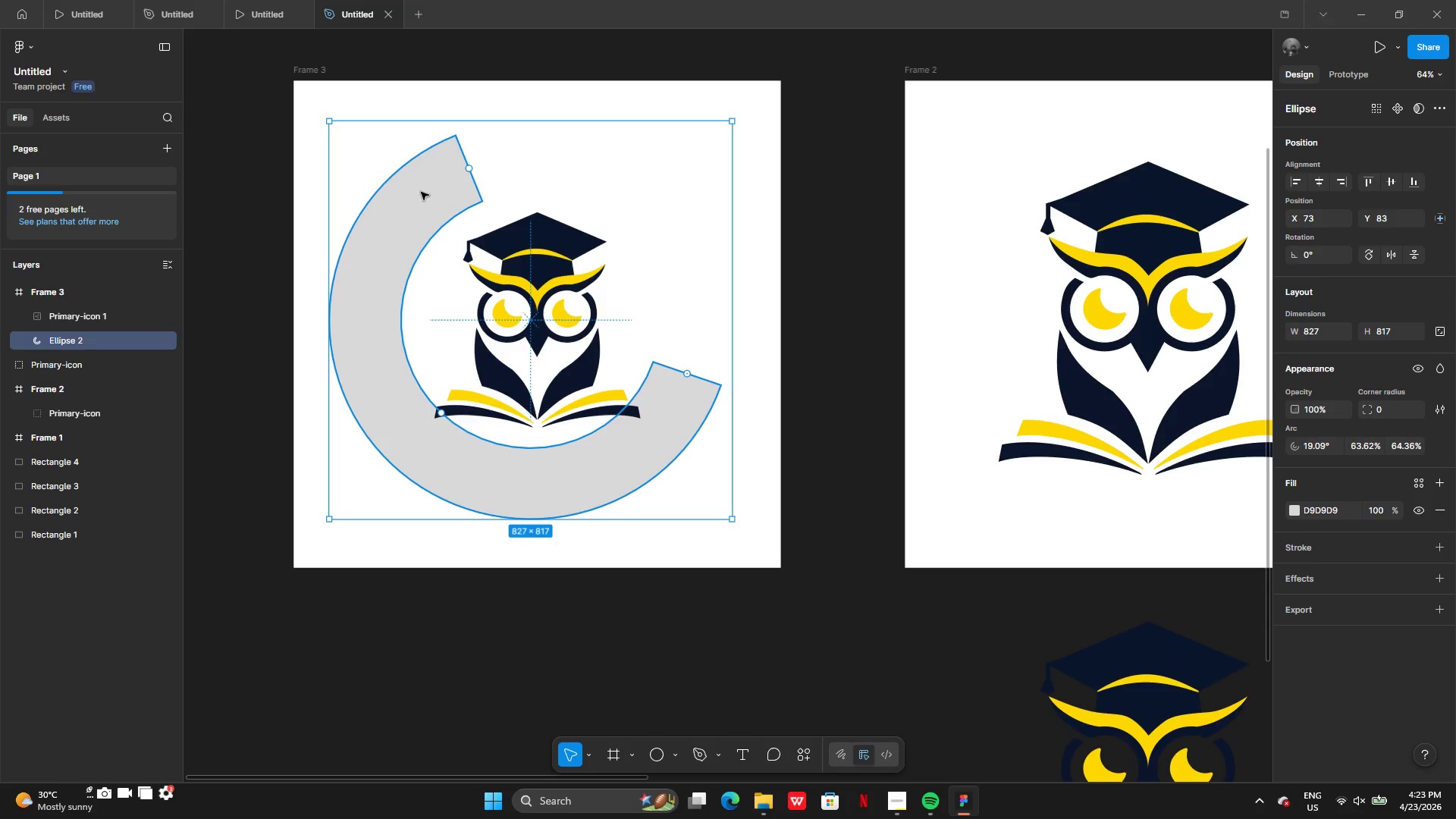 
left_click_drag(start_coordinate=[422, 192], to_coordinate=[428, 167])
 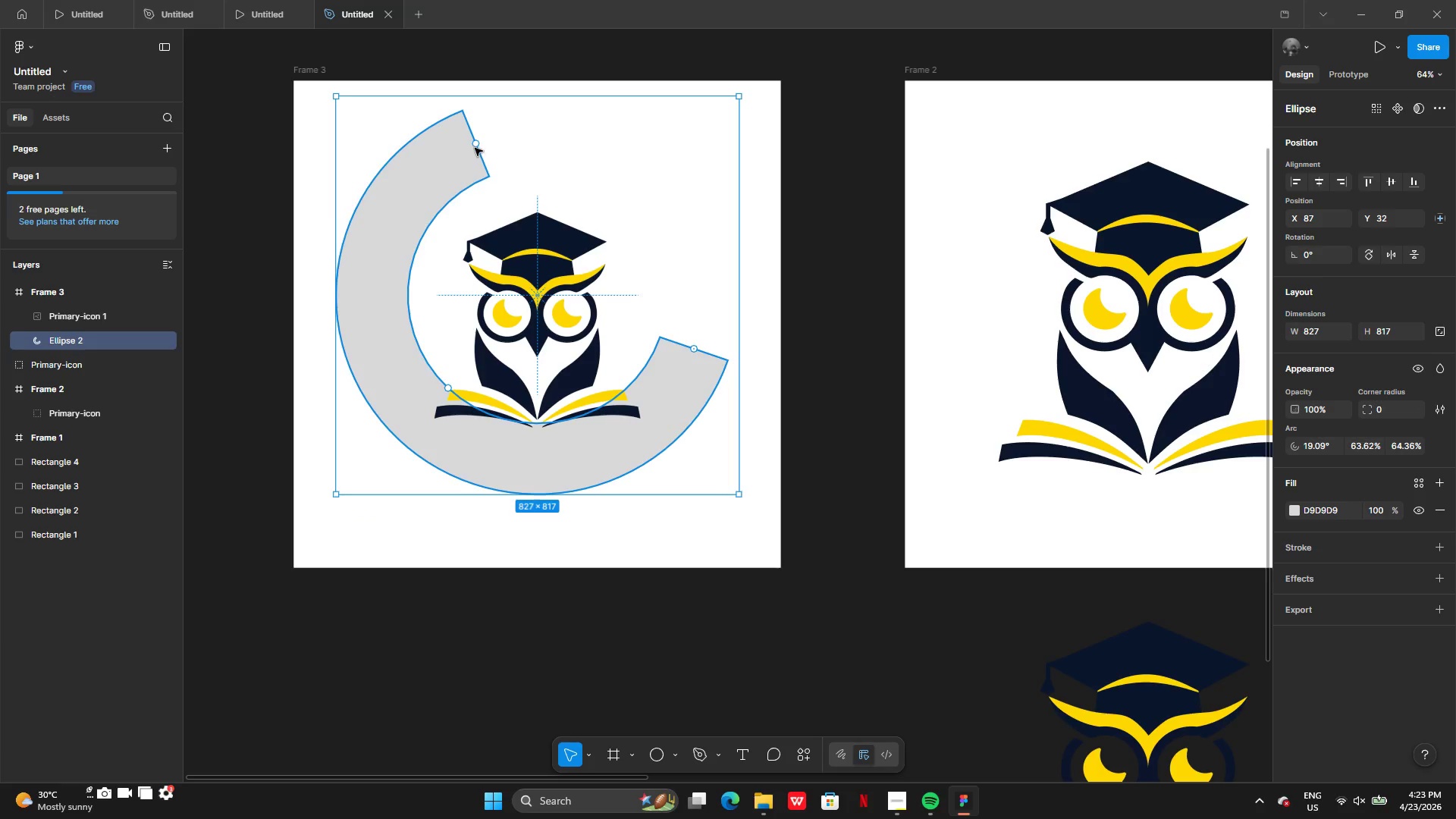 
left_click_drag(start_coordinate=[475, 144], to_coordinate=[494, 146])
 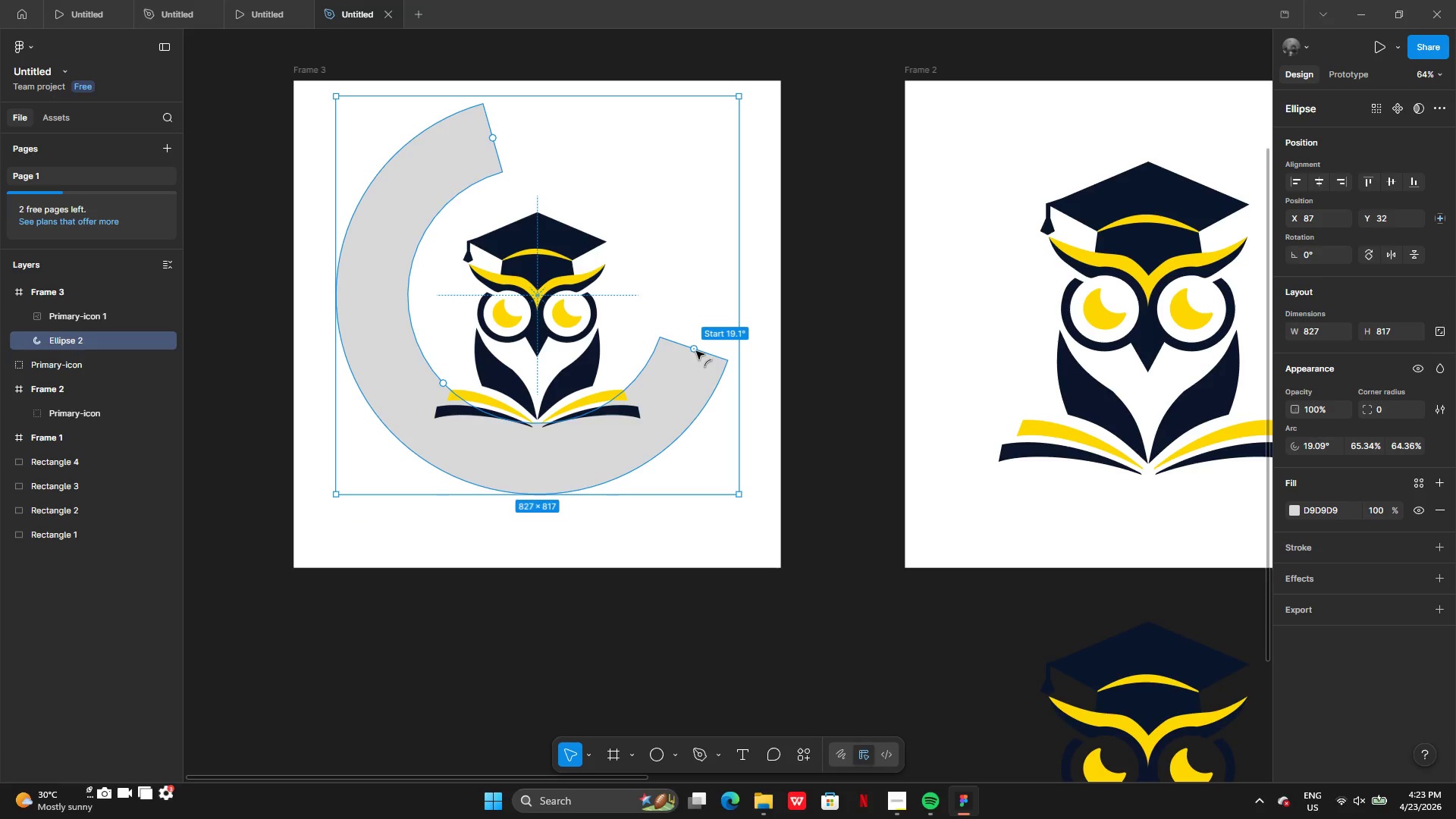 
left_click_drag(start_coordinate=[696, 350], to_coordinate=[697, 313])
 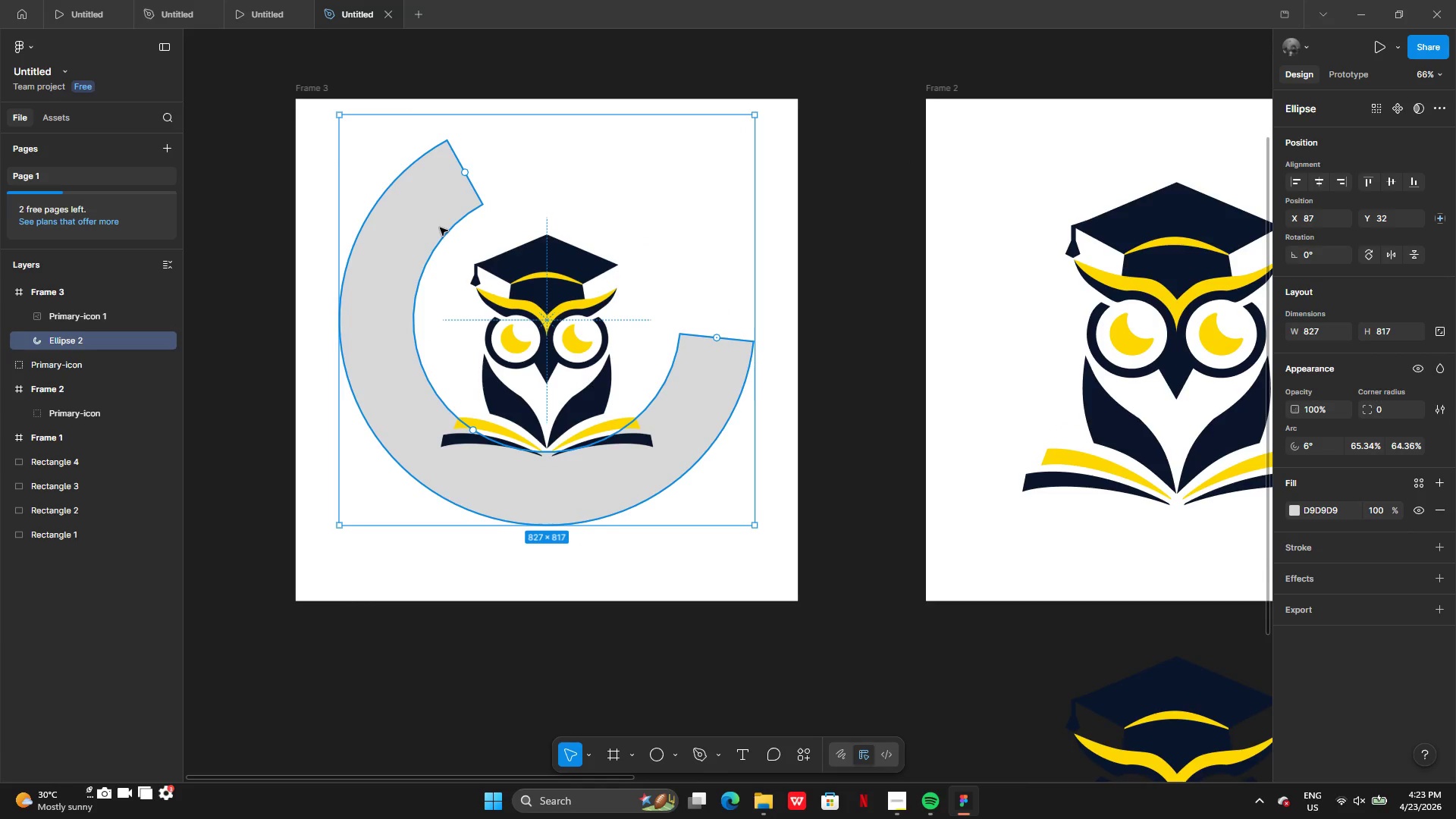 
wait(13.06)
 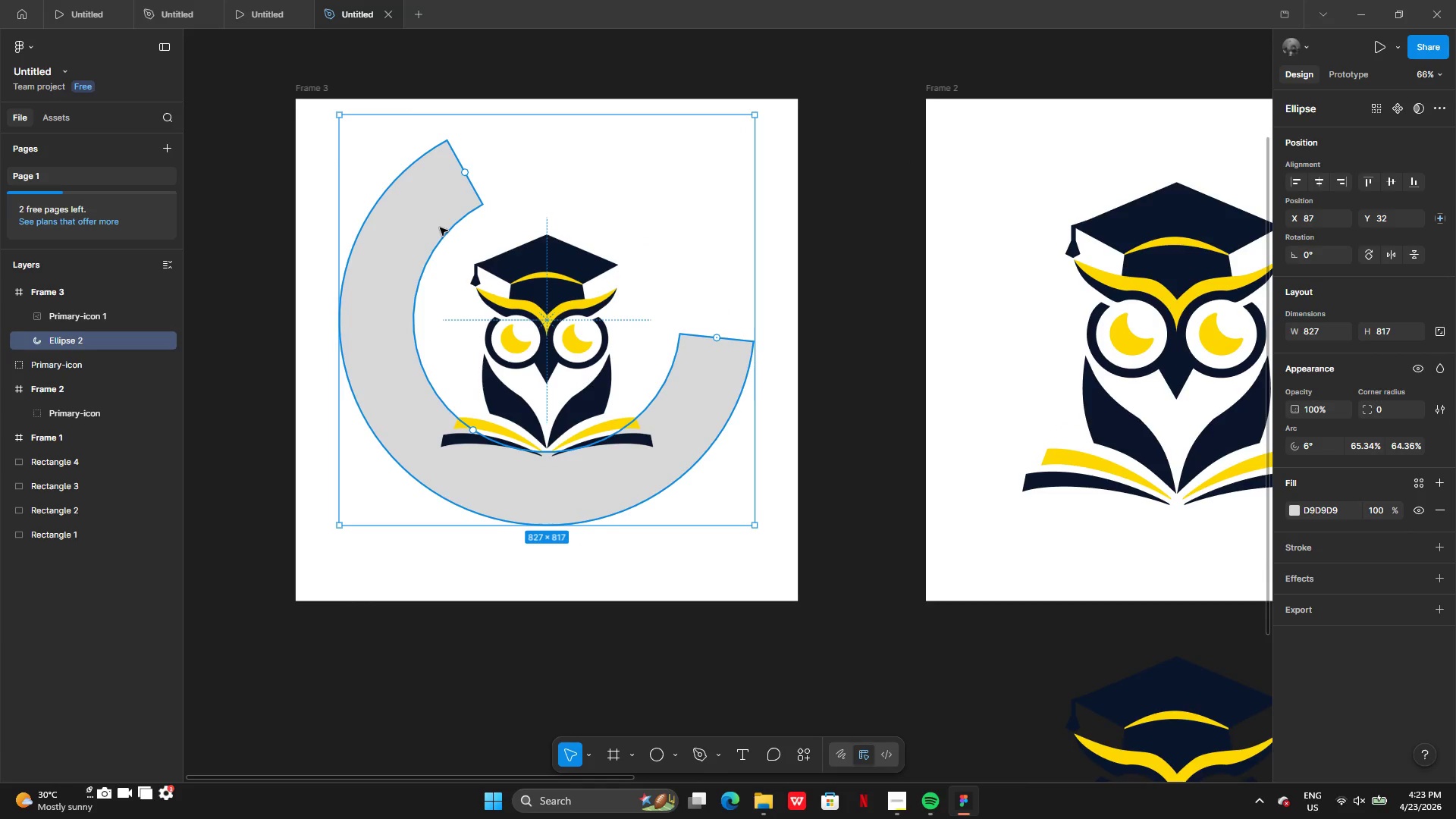 
left_click([1296, 517])
 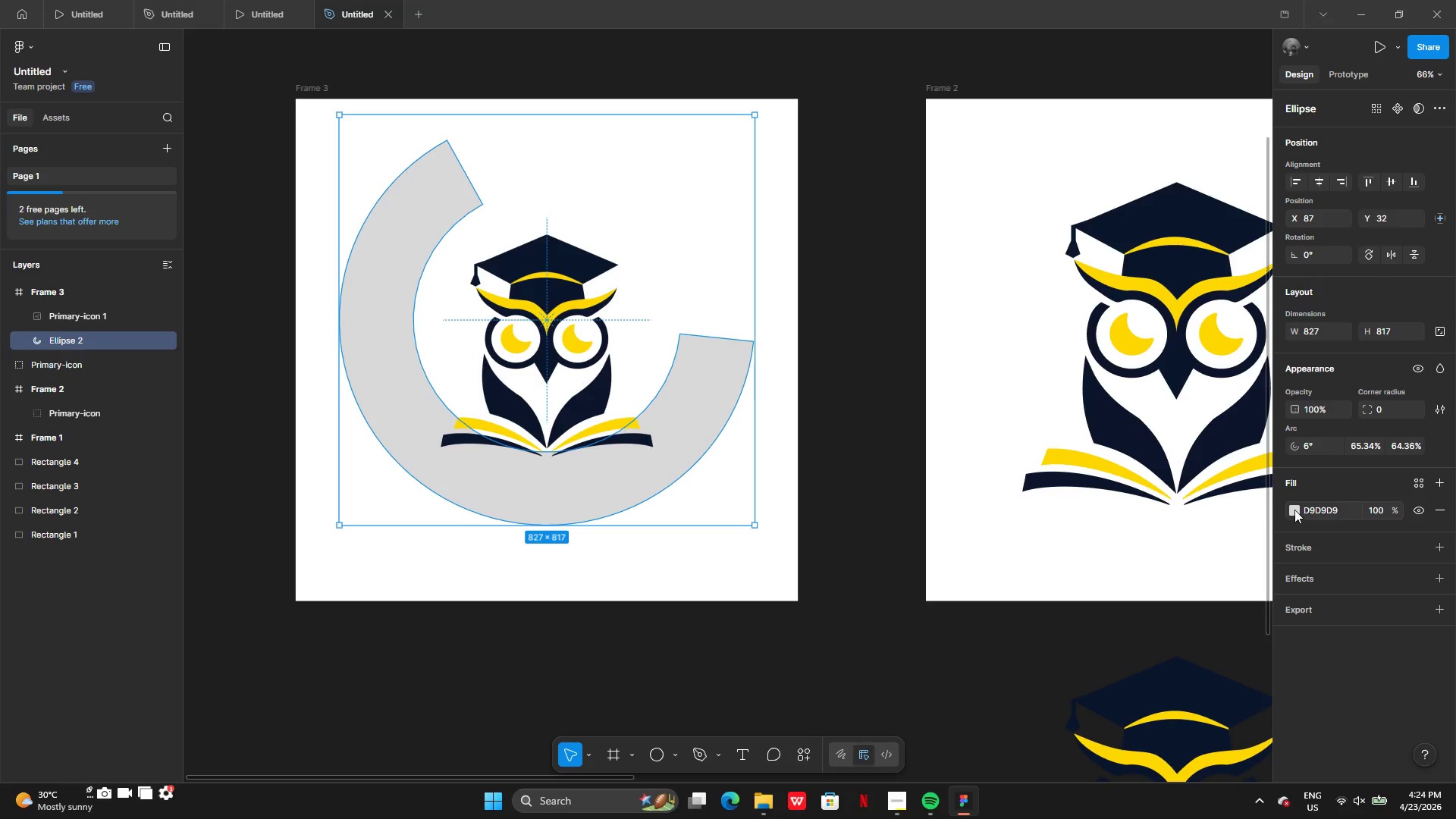 
left_click([1294, 510])
 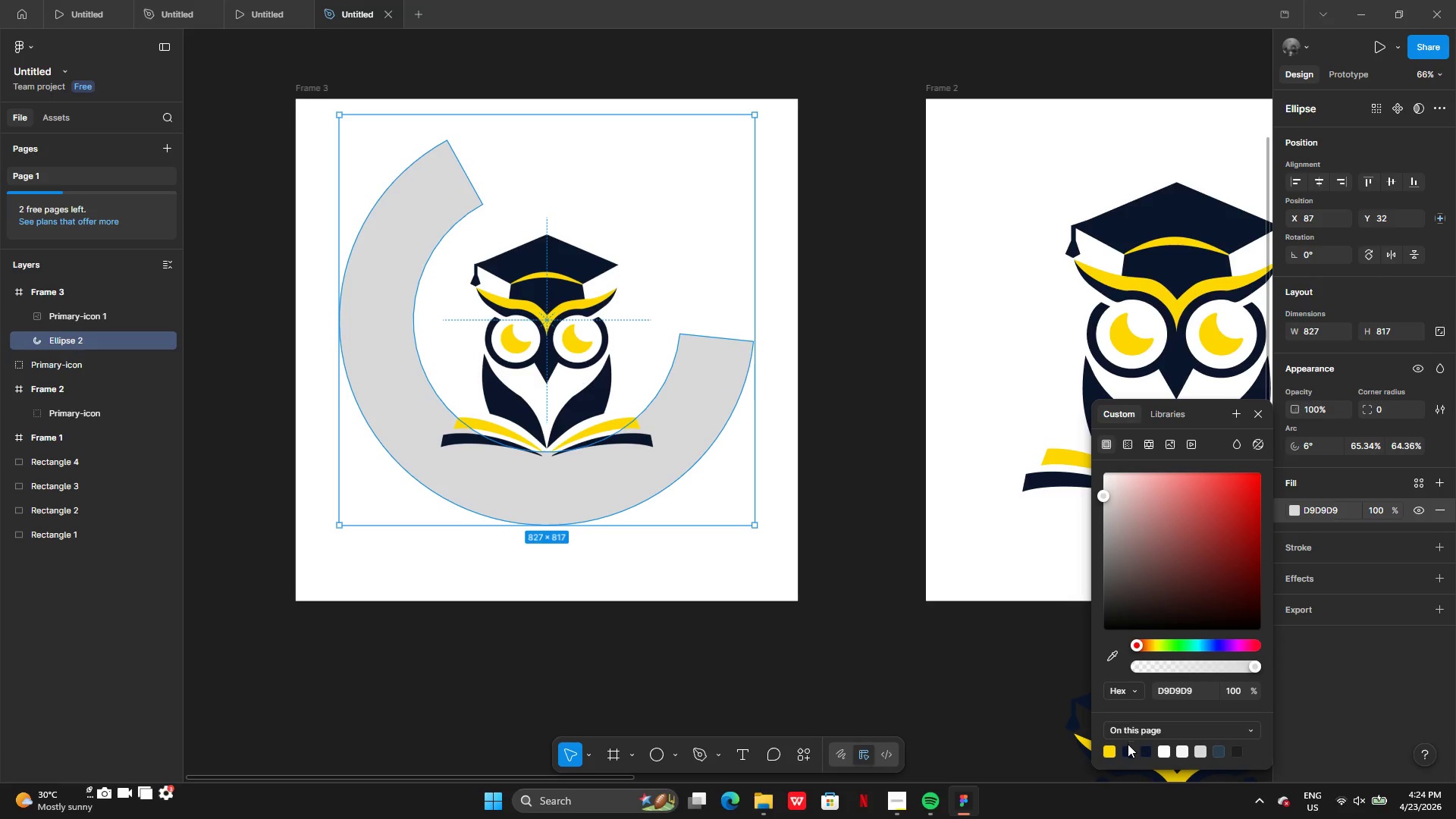 
left_click([1128, 750])
 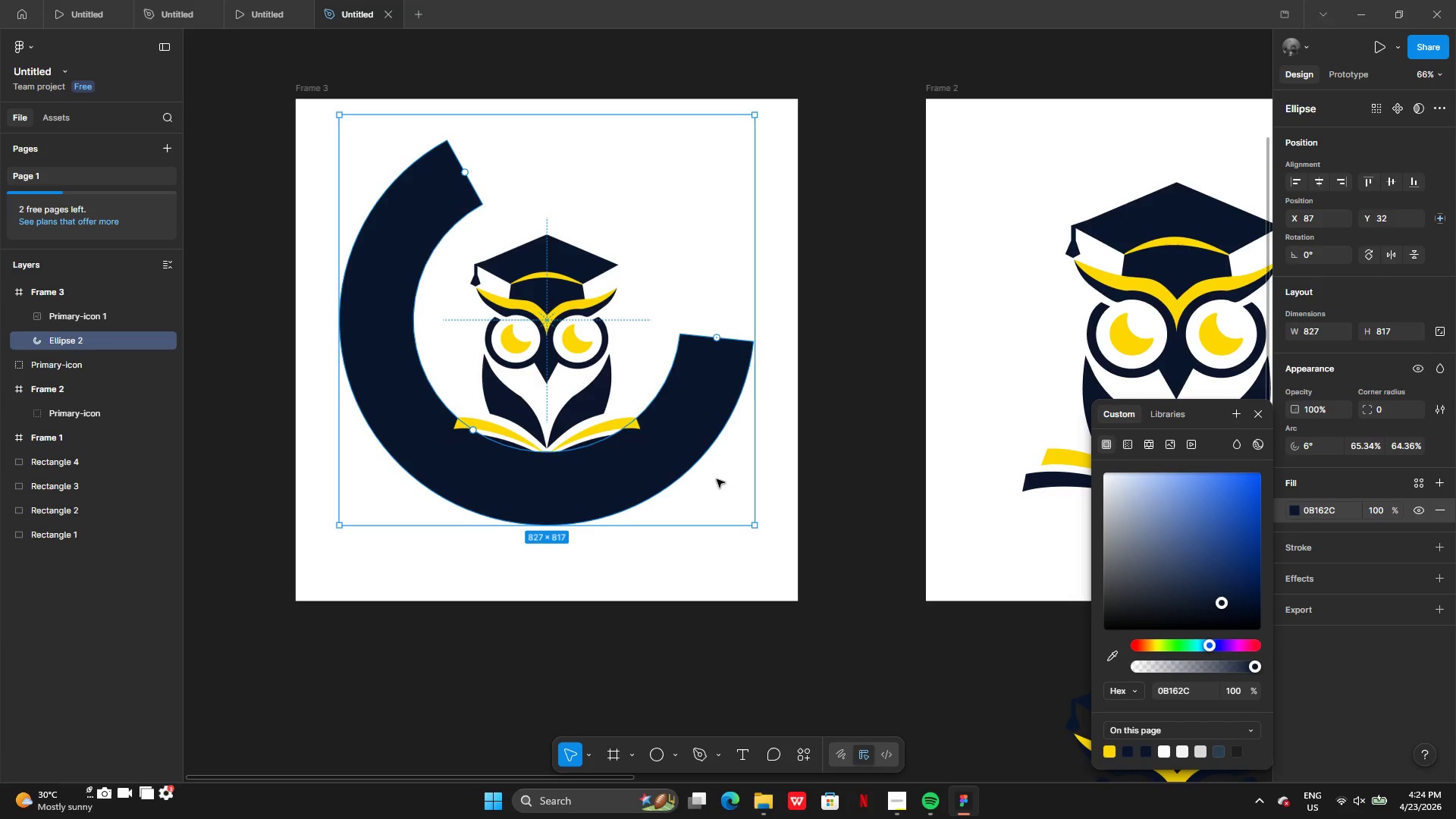 
left_click_drag(start_coordinate=[632, 469], to_coordinate=[629, 483])
 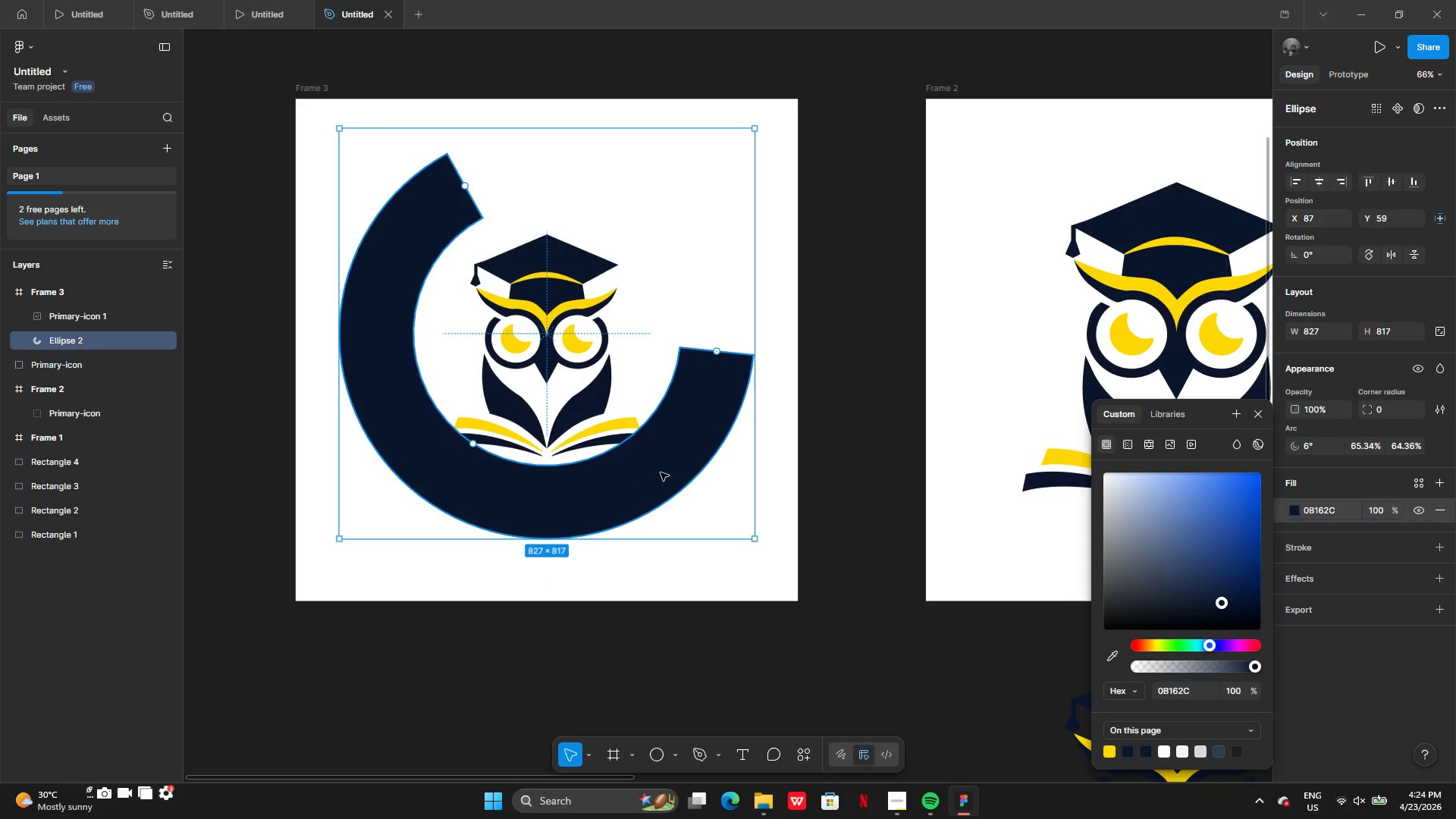 
key(Enter)
 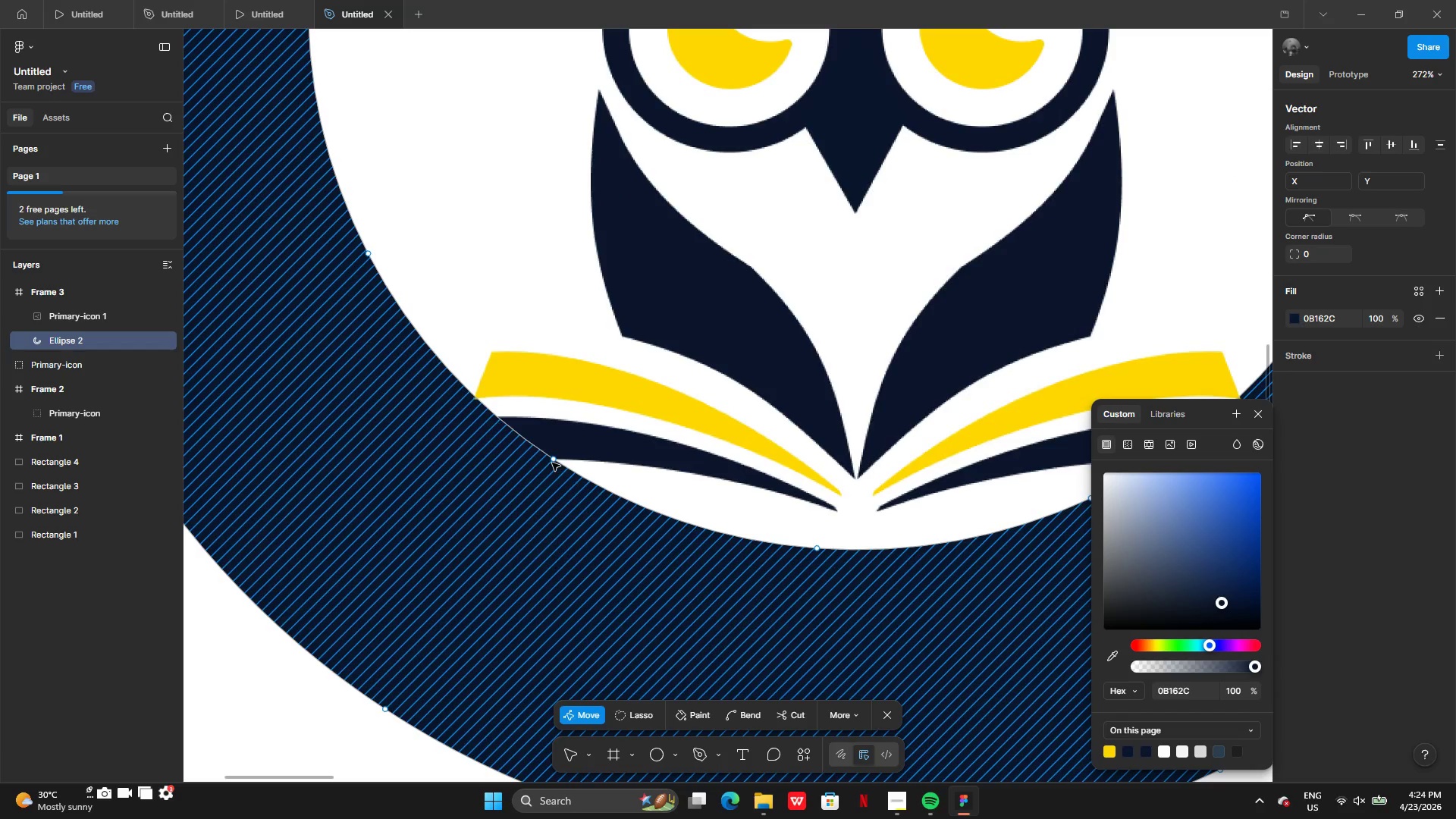 
left_click_drag(start_coordinate=[552, 460], to_coordinate=[441, 482])
 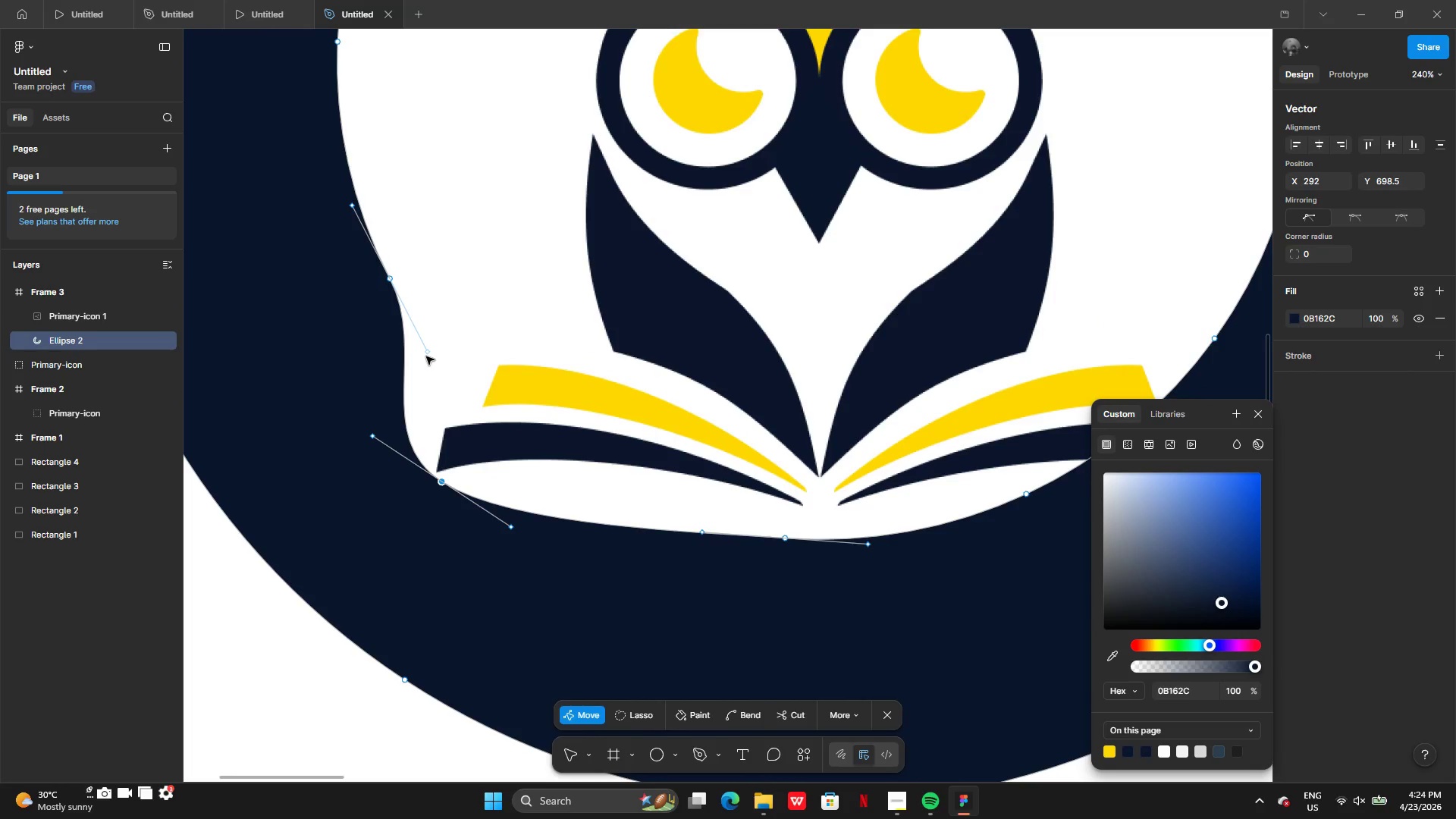 
left_click_drag(start_coordinate=[427, 355], to_coordinate=[406, 385])
 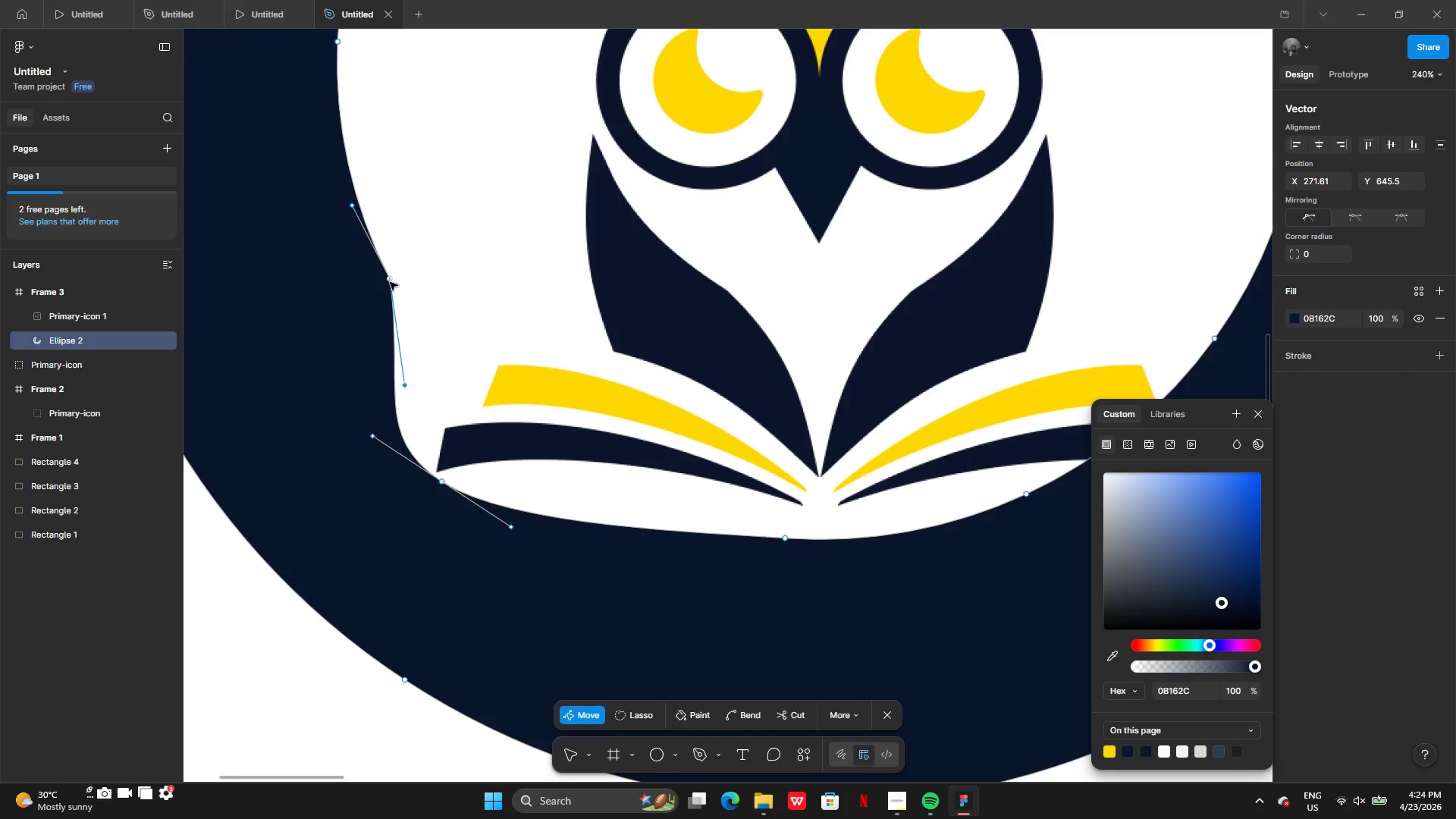 
left_click_drag(start_coordinate=[390, 282], to_coordinate=[400, 297])
 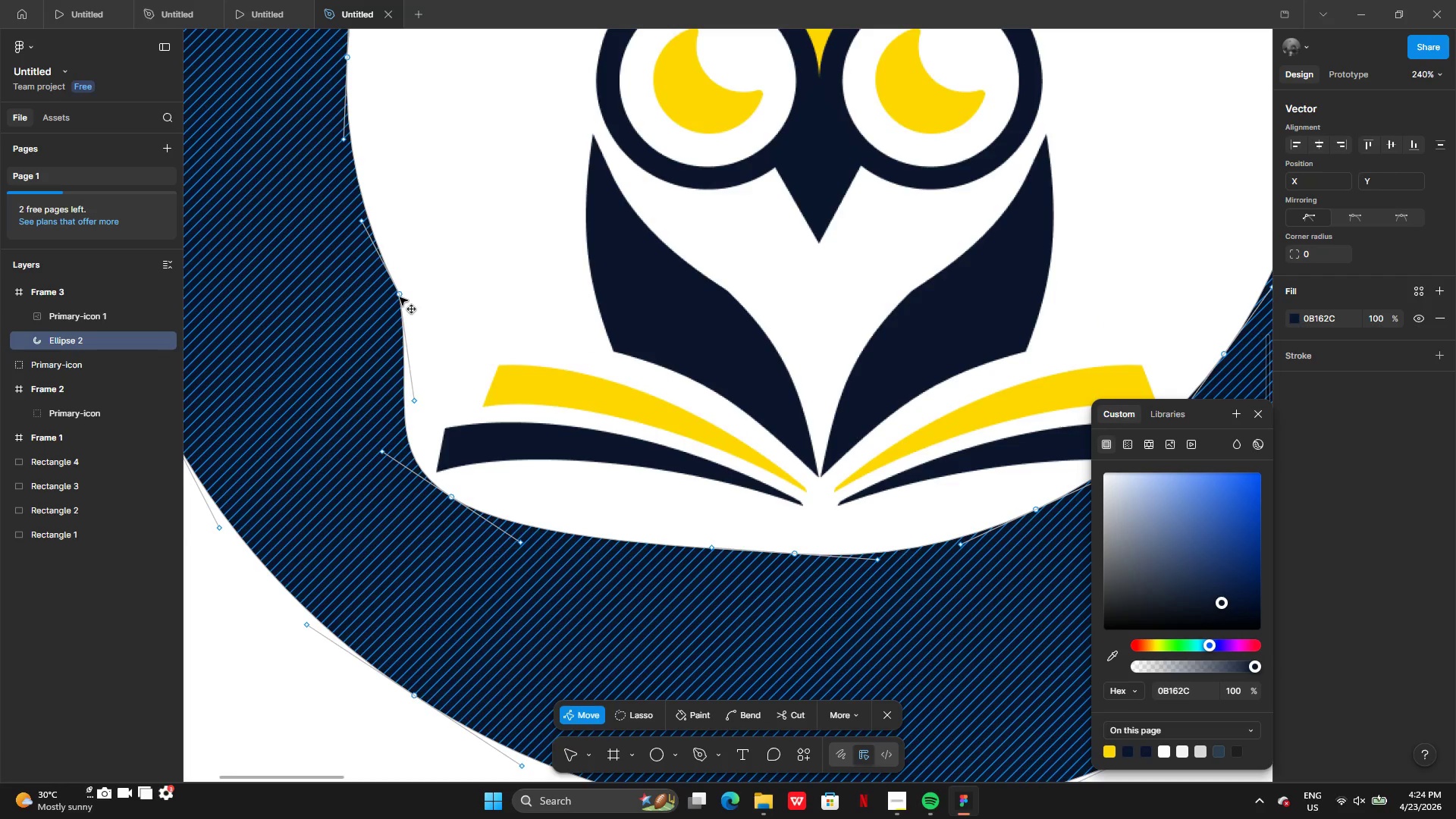 
key(Control+Z)
 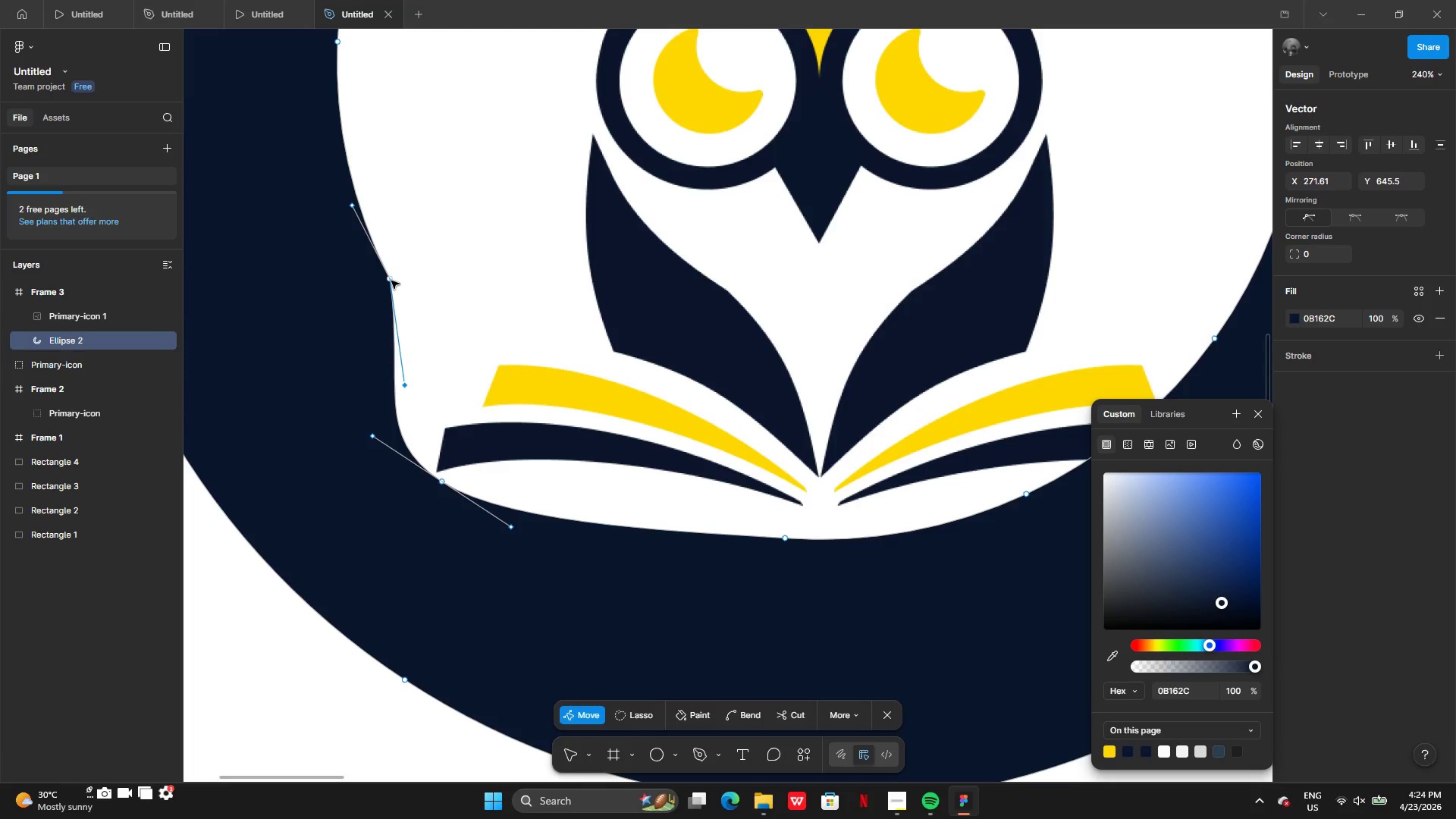 
left_click_drag(start_coordinate=[391, 281], to_coordinate=[408, 349])
 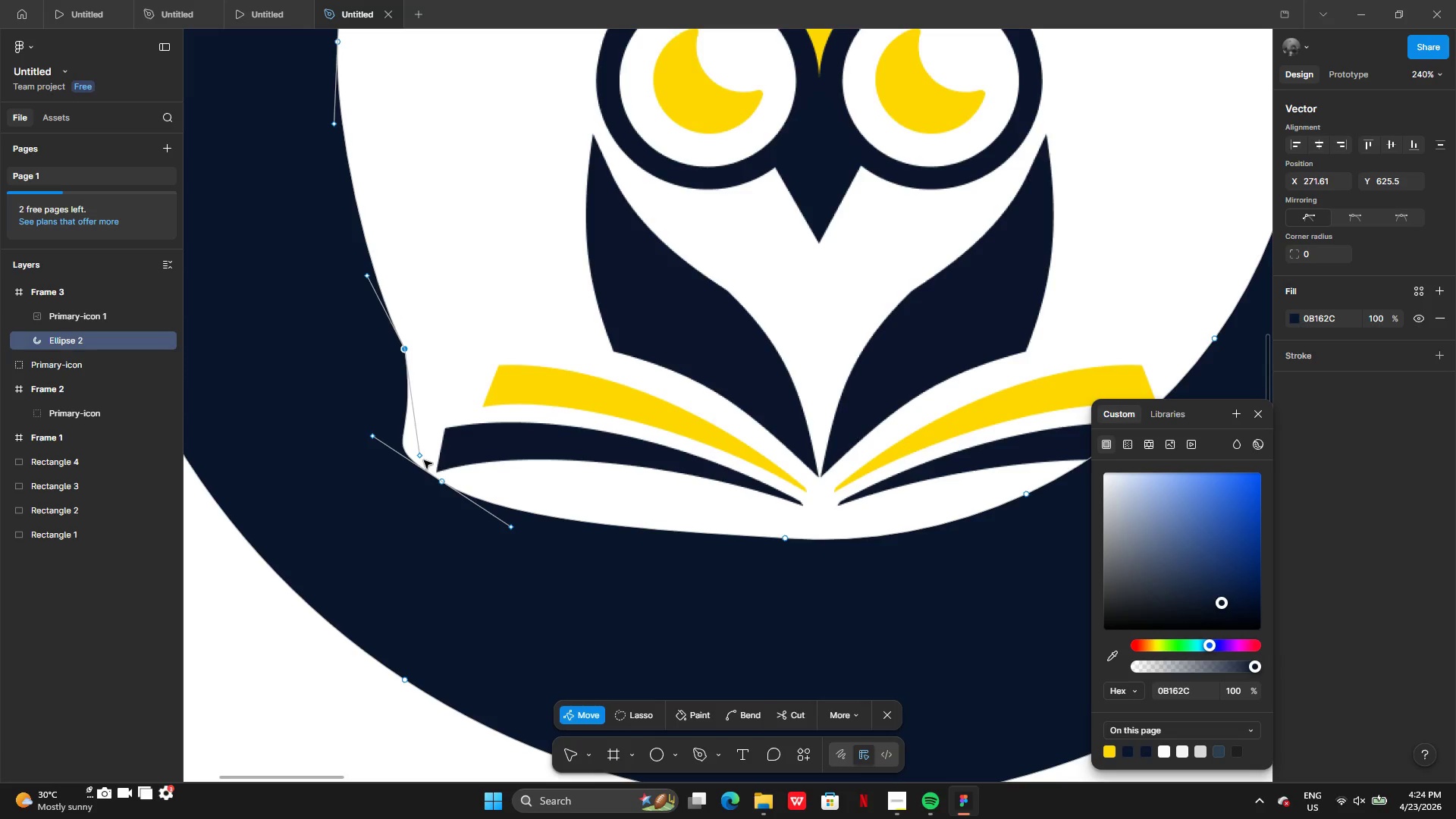 
left_click_drag(start_coordinate=[422, 459], to_coordinate=[406, 400])
 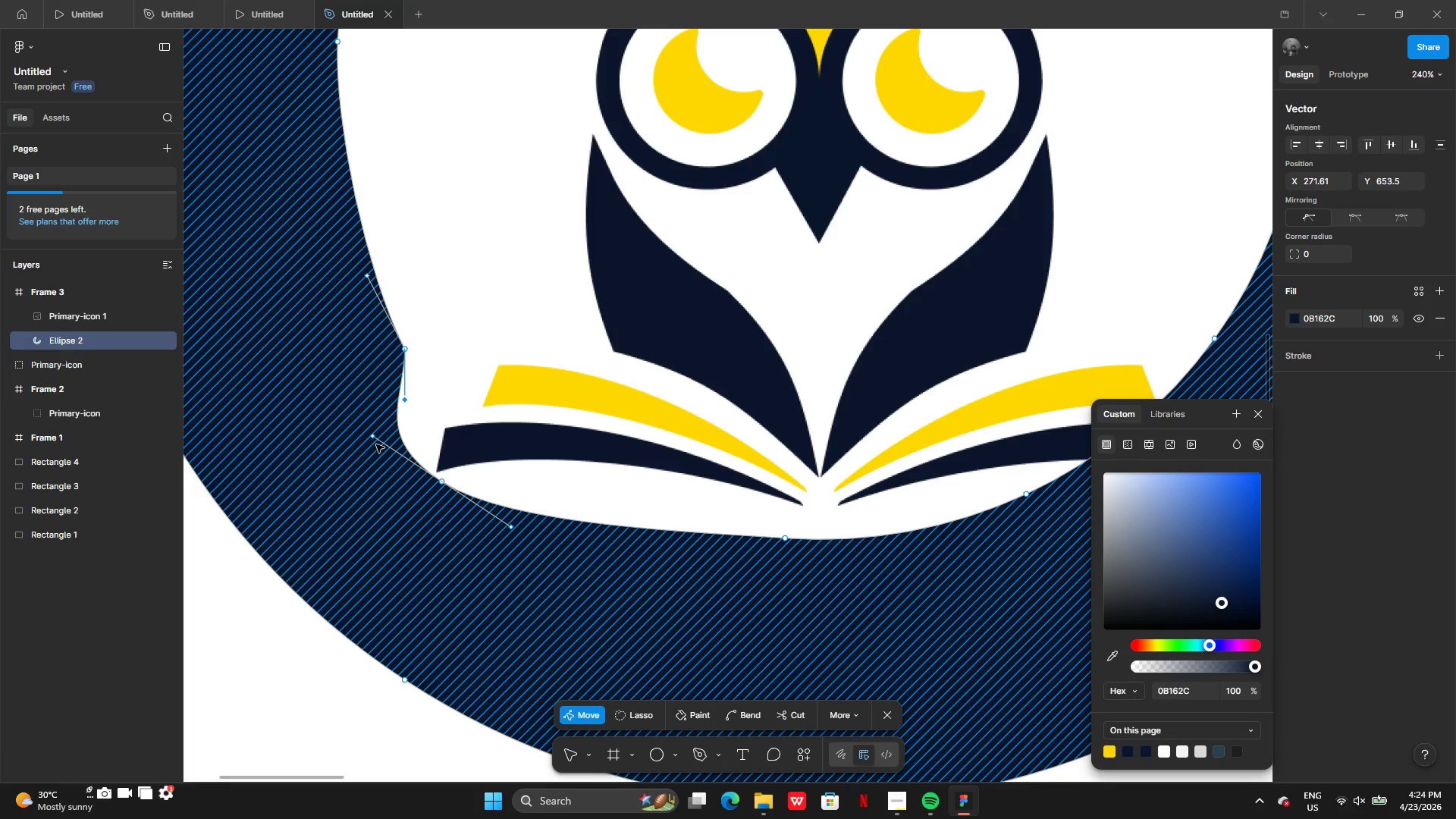 
left_click_drag(start_coordinate=[376, 443], to_coordinate=[388, 457])
 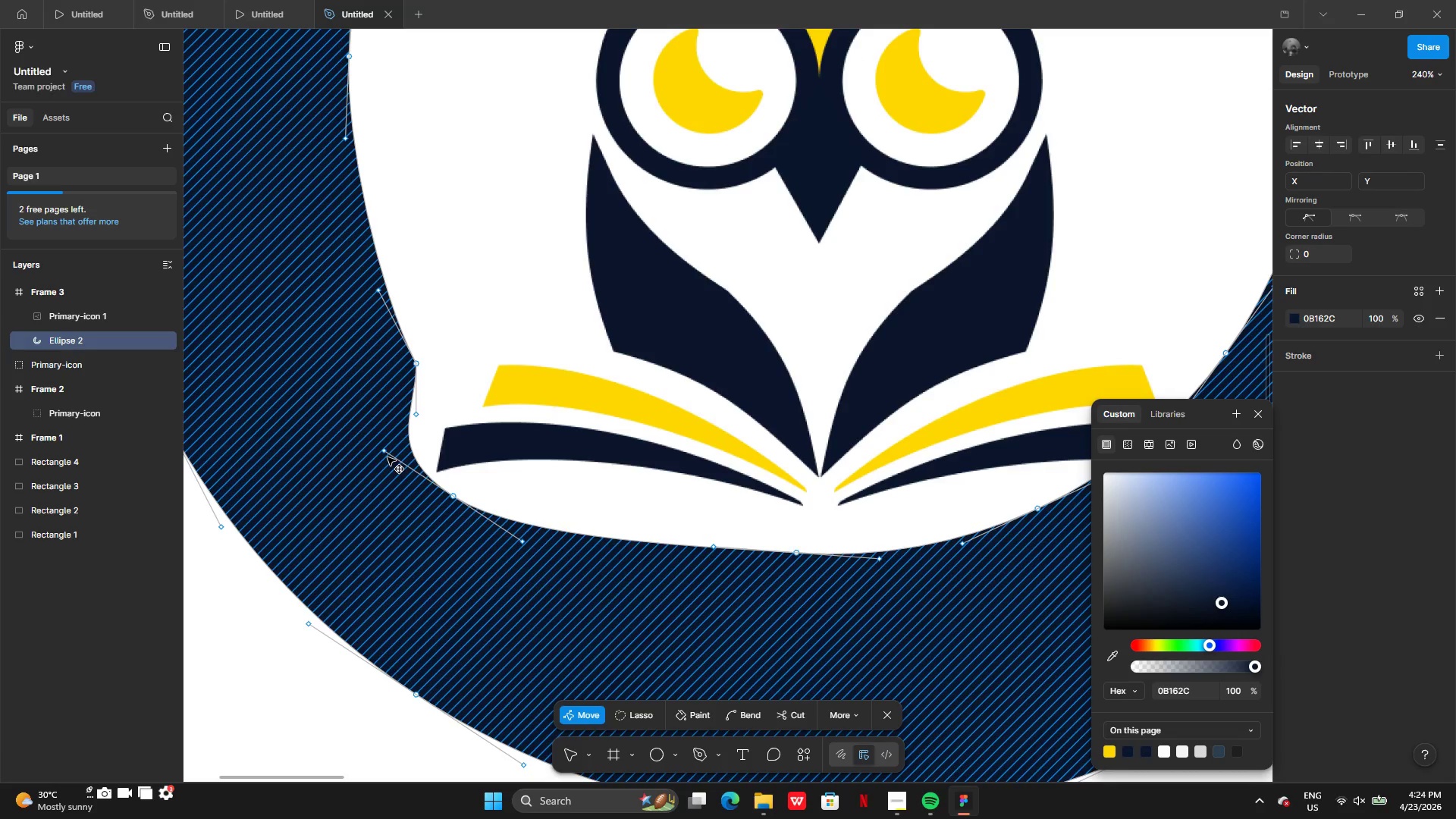 
key(Control+Z)
 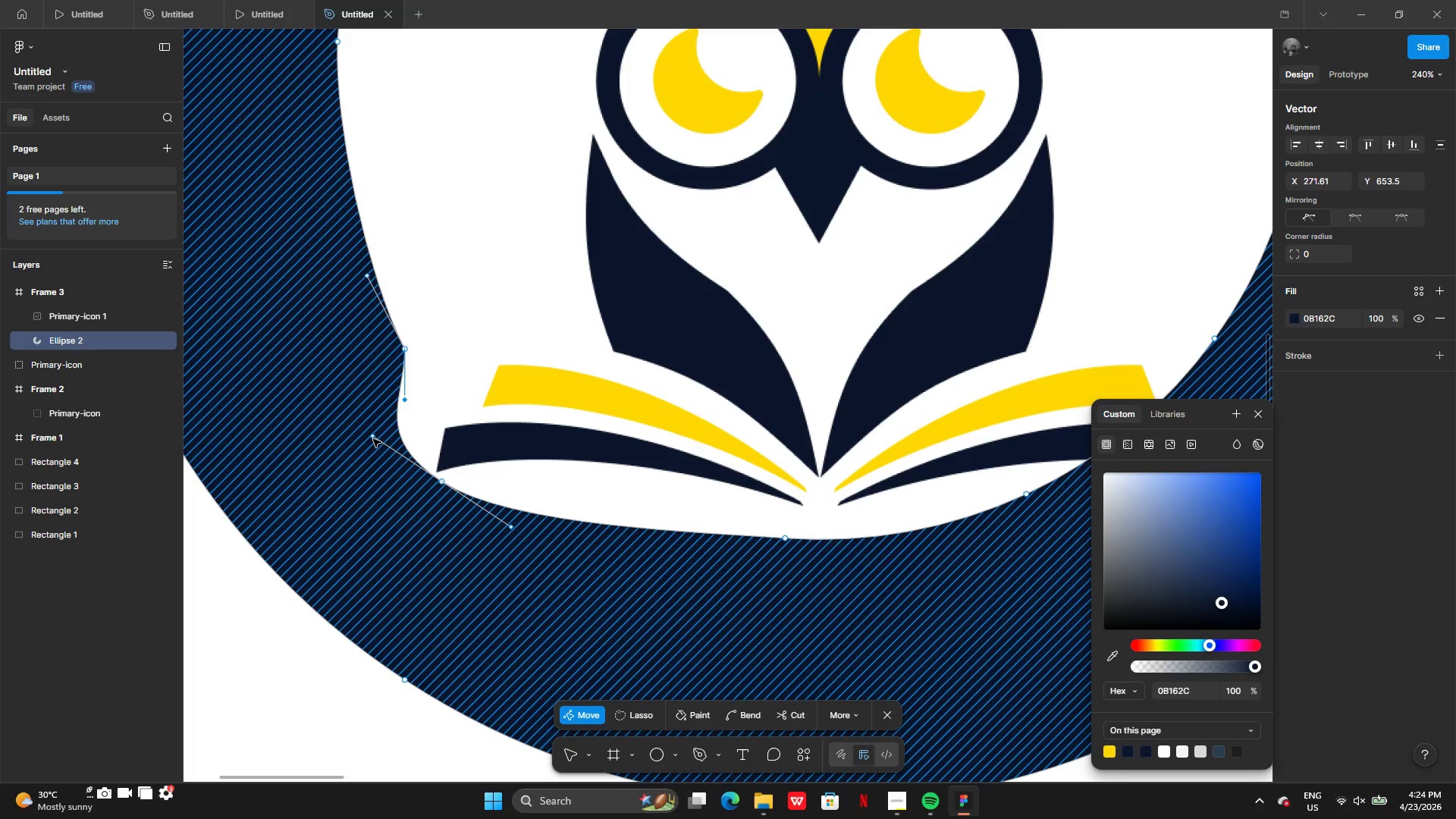 
left_click([374, 436])
 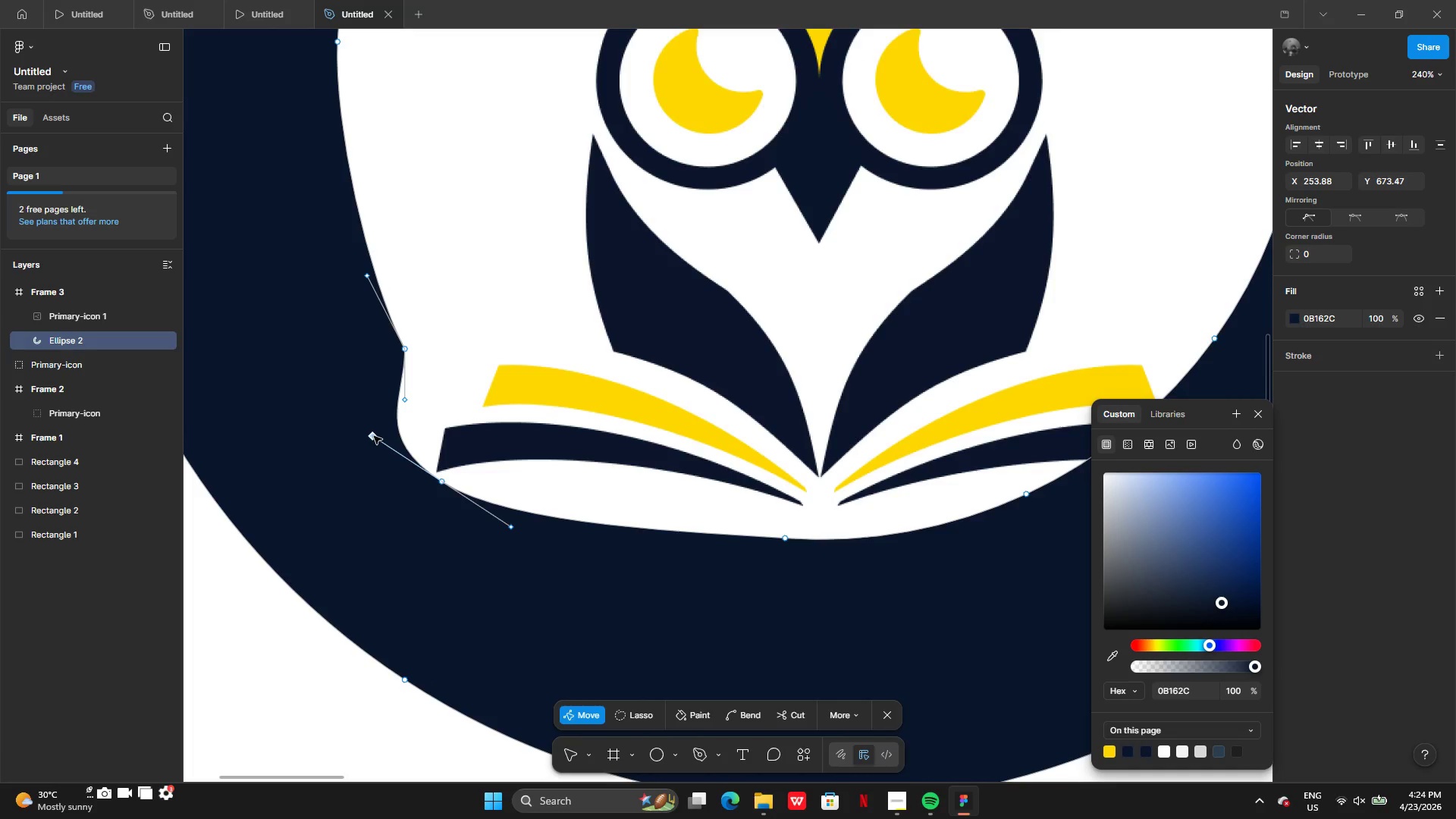 
left_click_drag(start_coordinate=[374, 436], to_coordinate=[391, 472])
 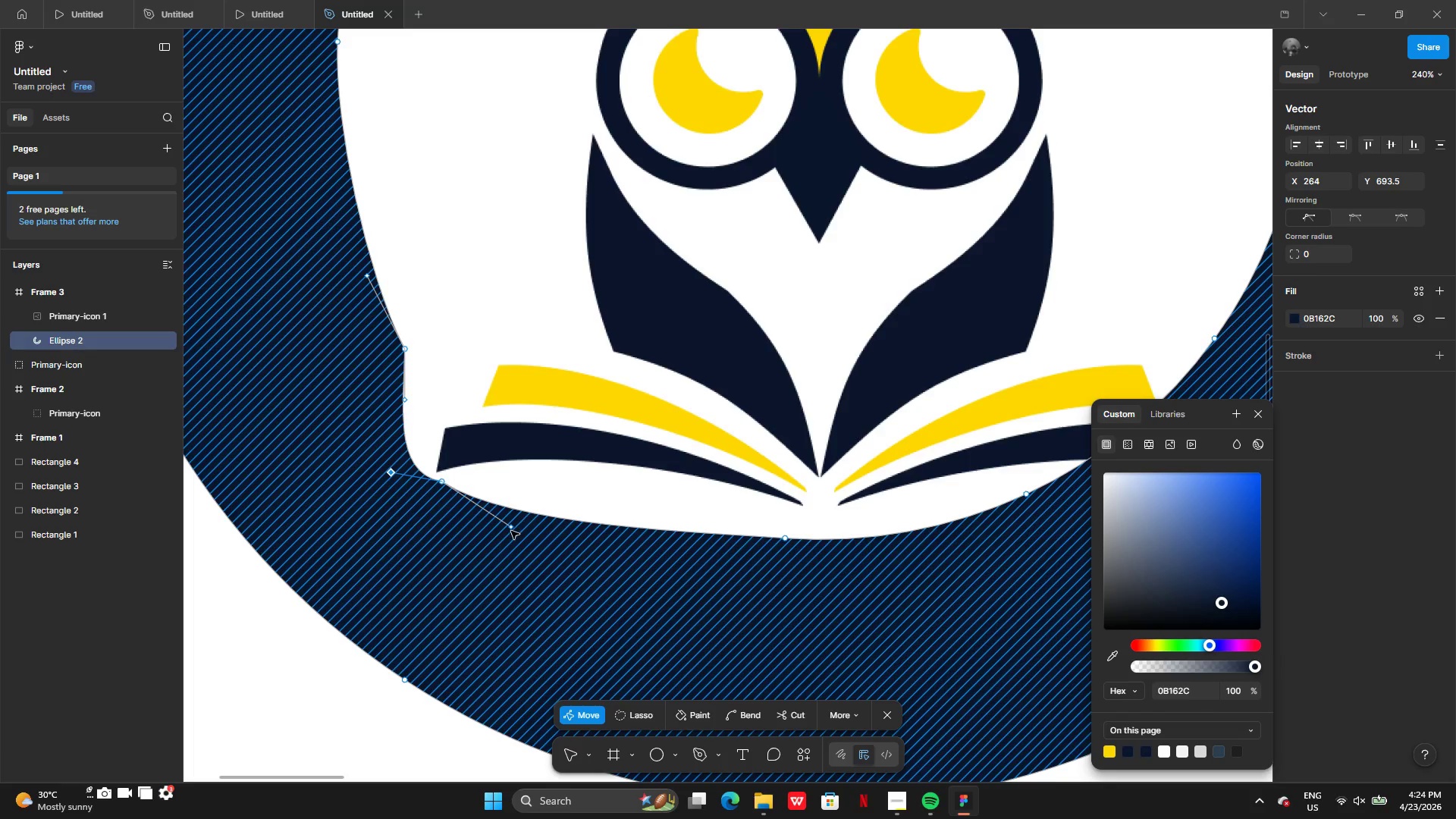 
left_click_drag(start_coordinate=[510, 527], to_coordinate=[557, 483])
 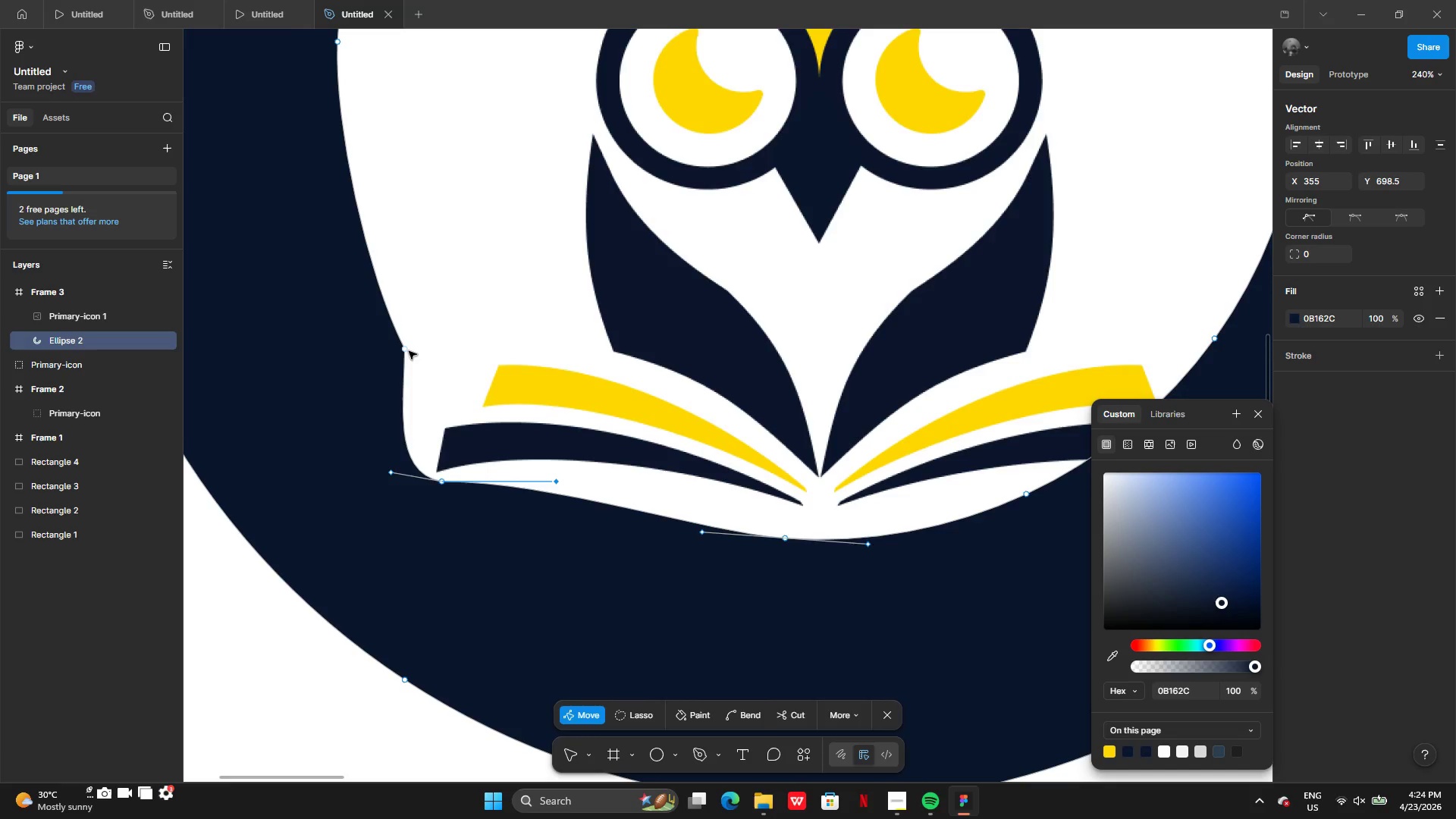 
left_click([404, 352])
 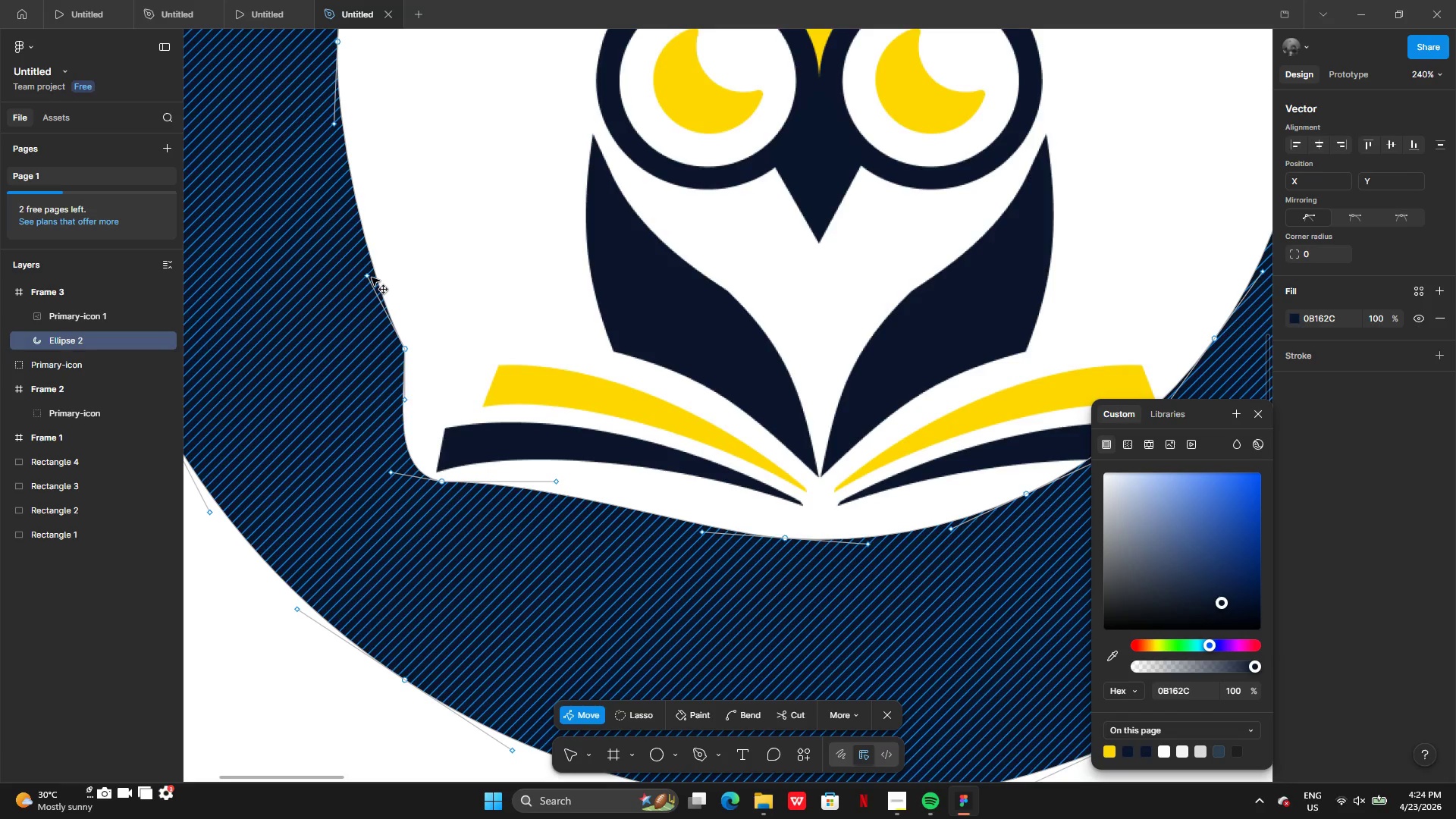 
left_click_drag(start_coordinate=[371, 277], to_coordinate=[394, 284])
 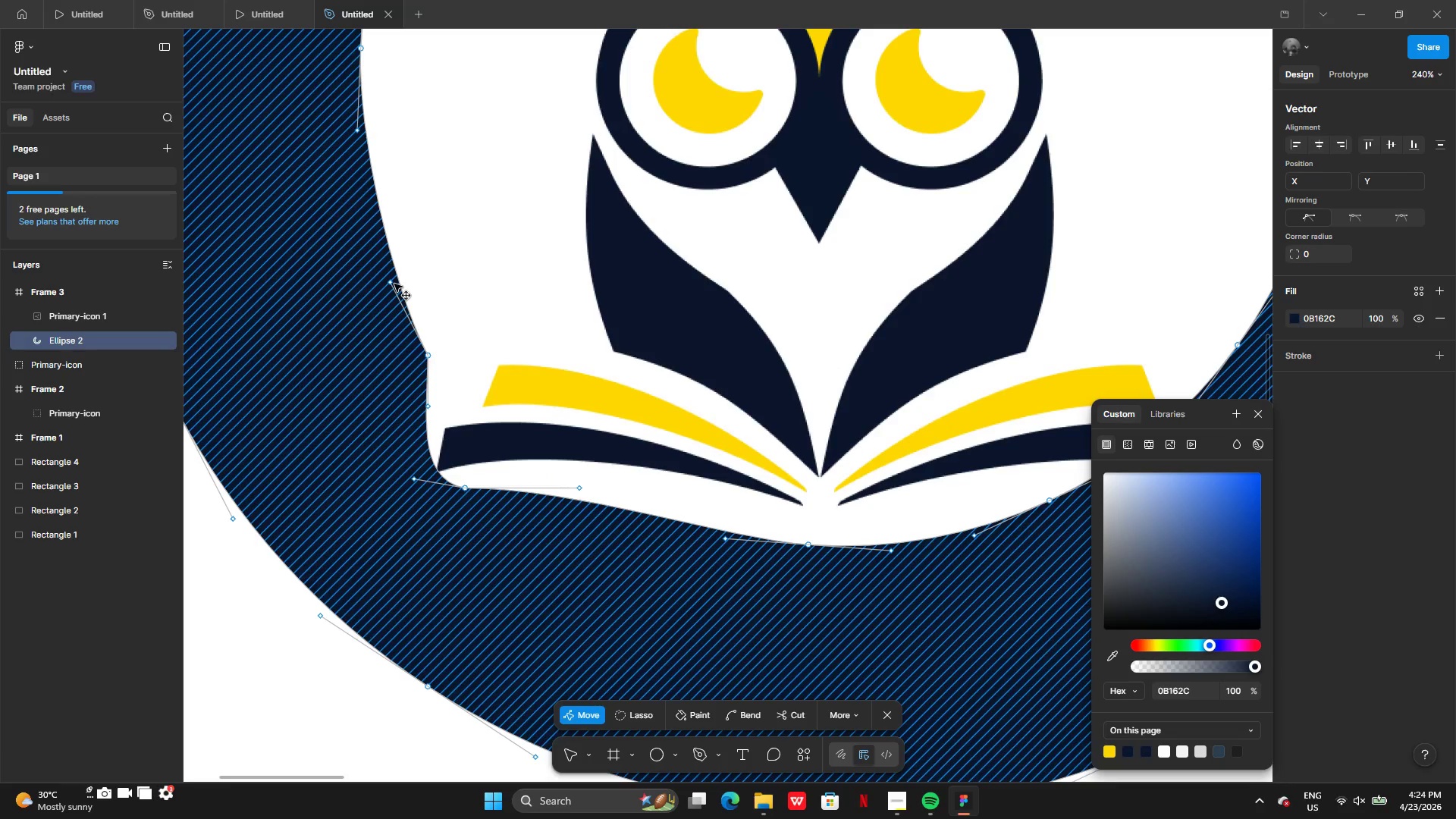 
key(Control+Z)
 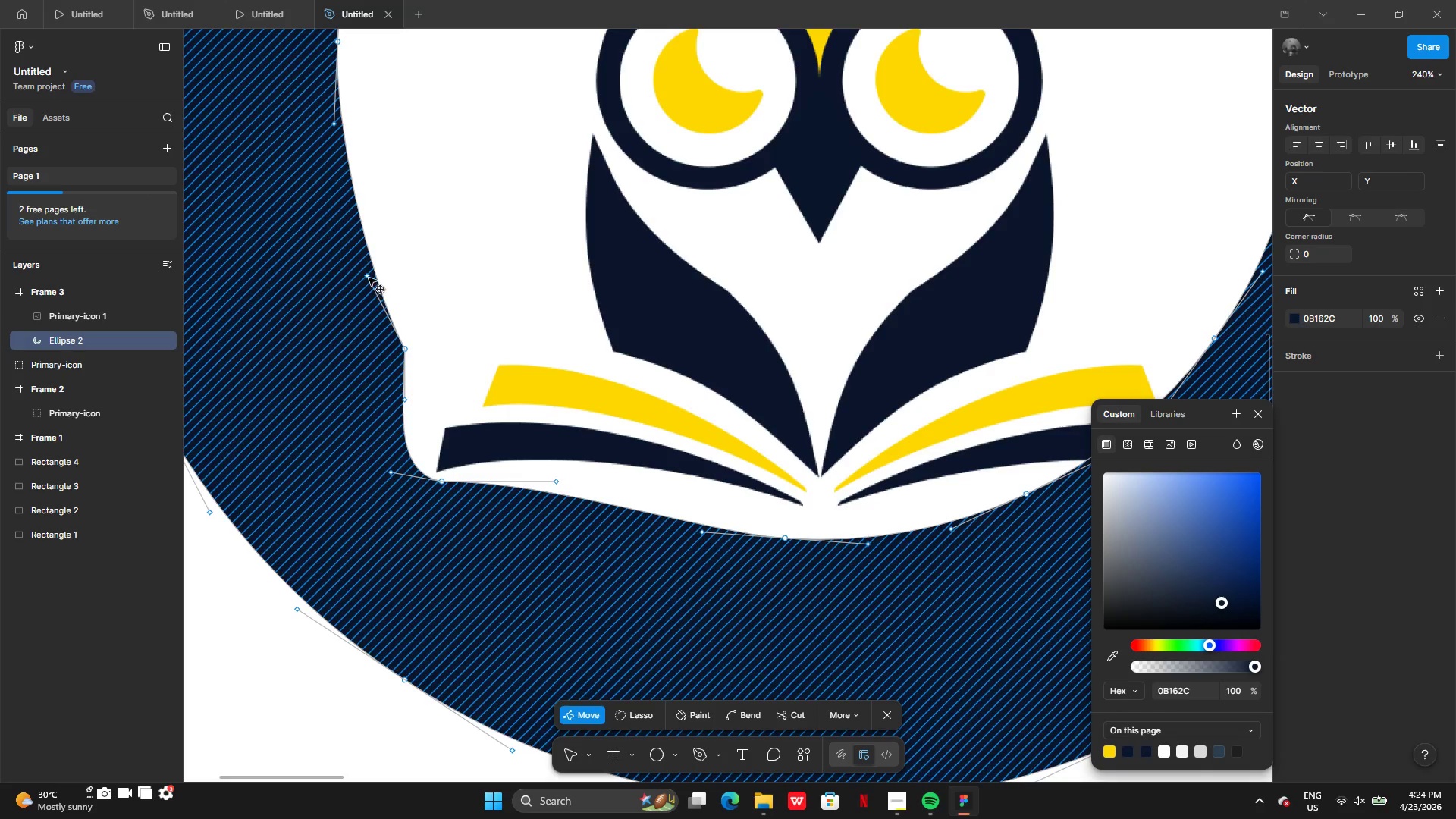 
left_click([369, 276])
 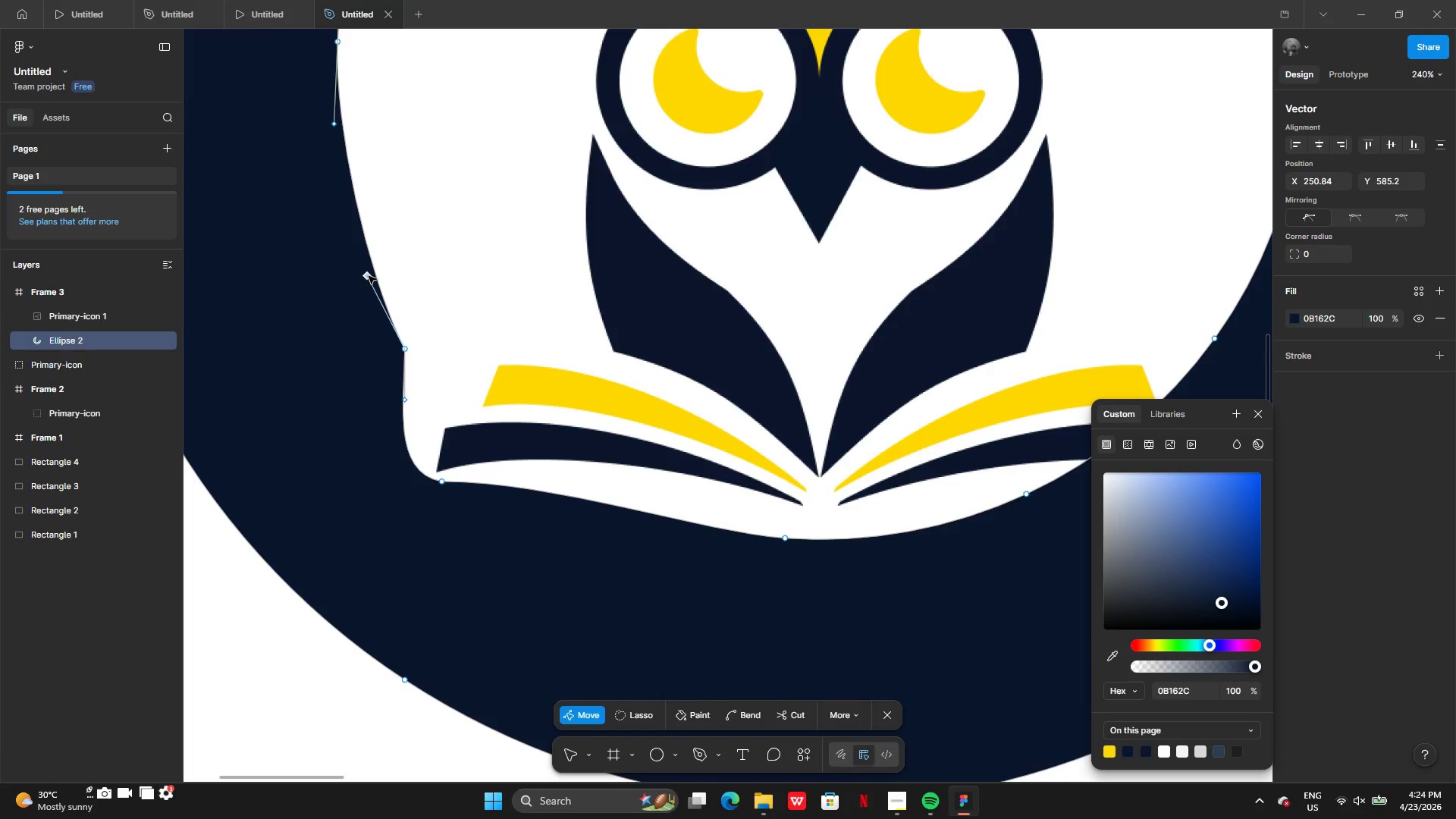 
left_click_drag(start_coordinate=[369, 276], to_coordinate=[406, 316])
 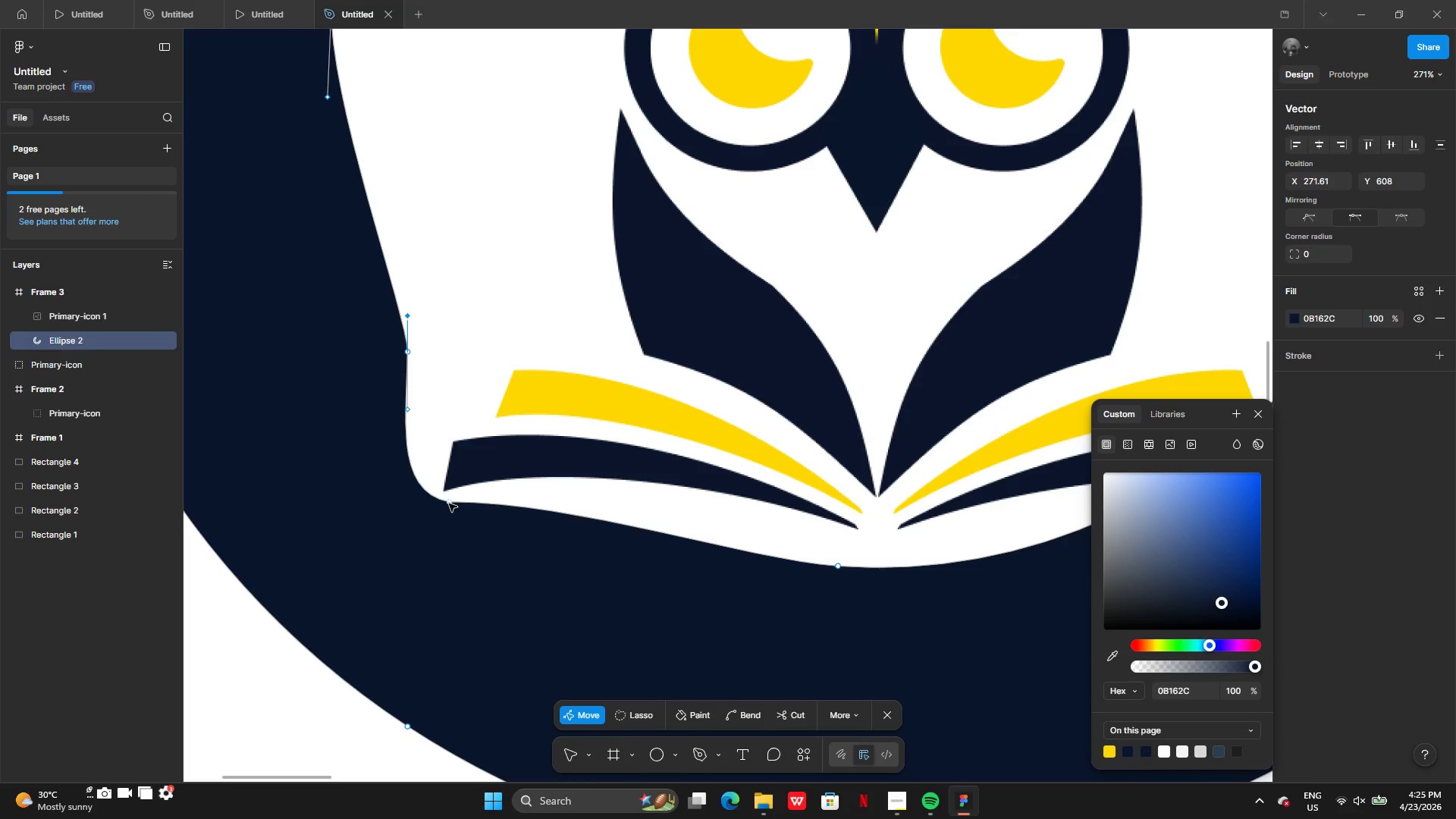 
left_click([450, 505])
 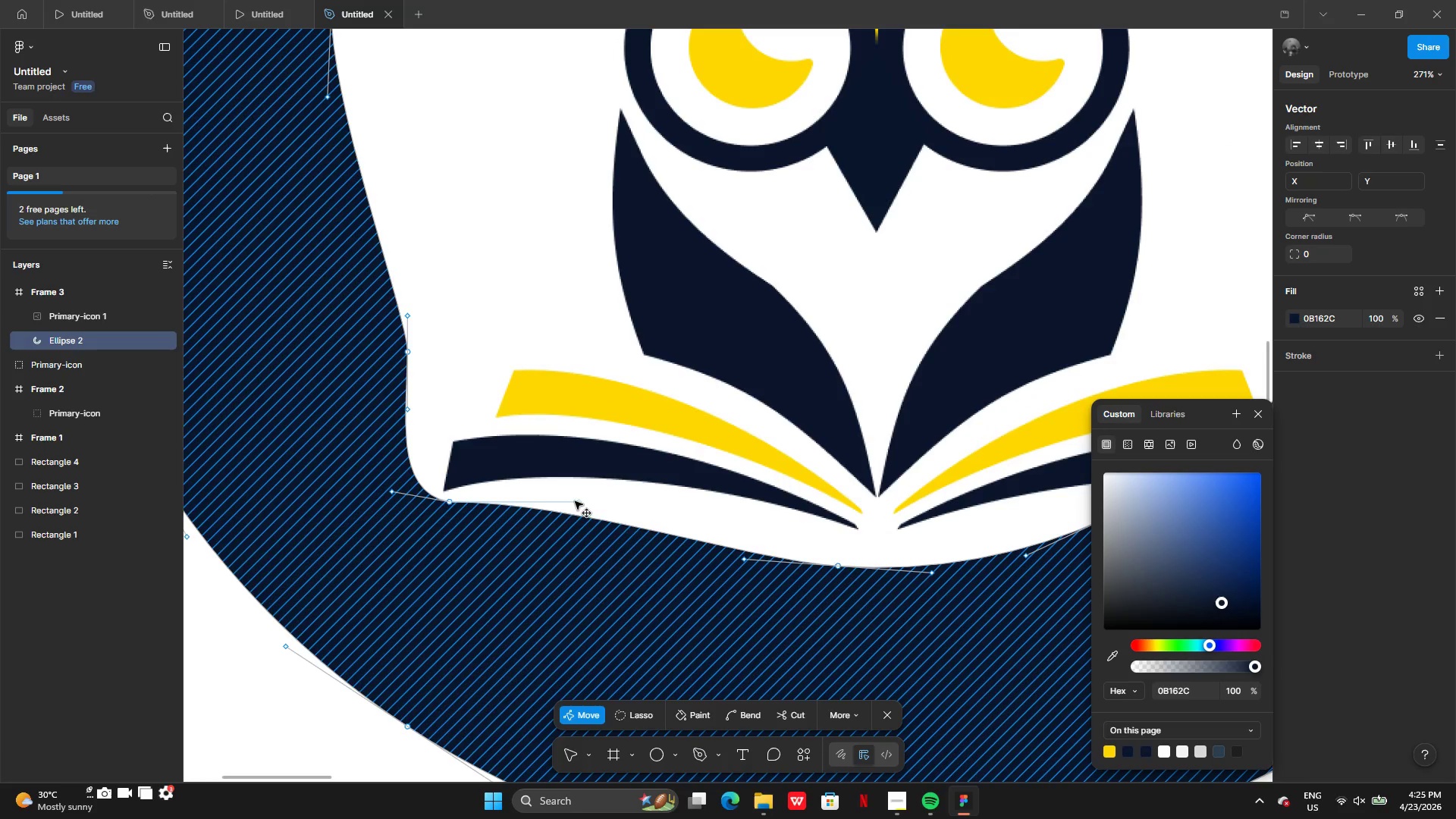 
left_click_drag(start_coordinate=[576, 501], to_coordinate=[551, 509])
 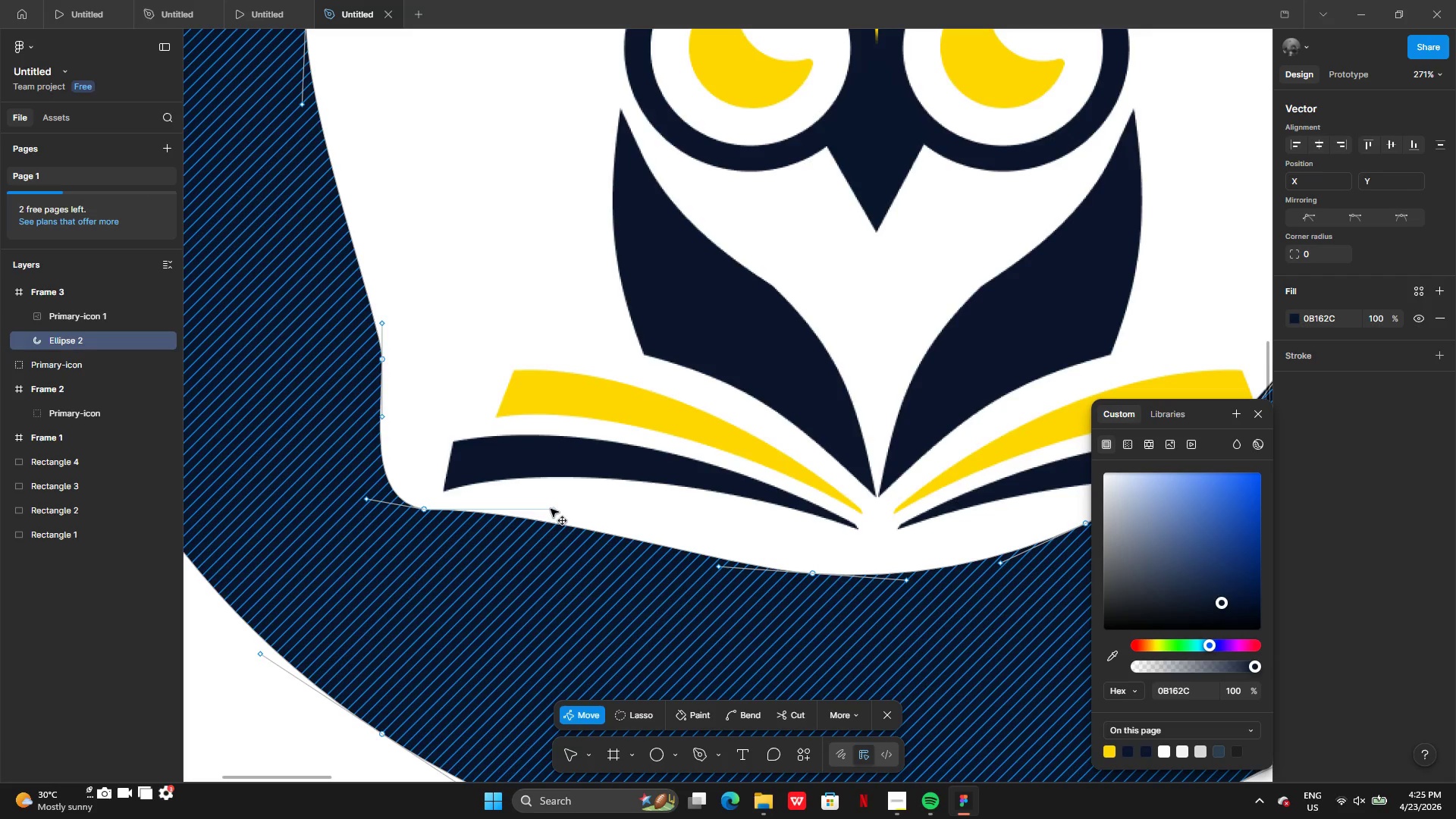 
key(Control+Z)
 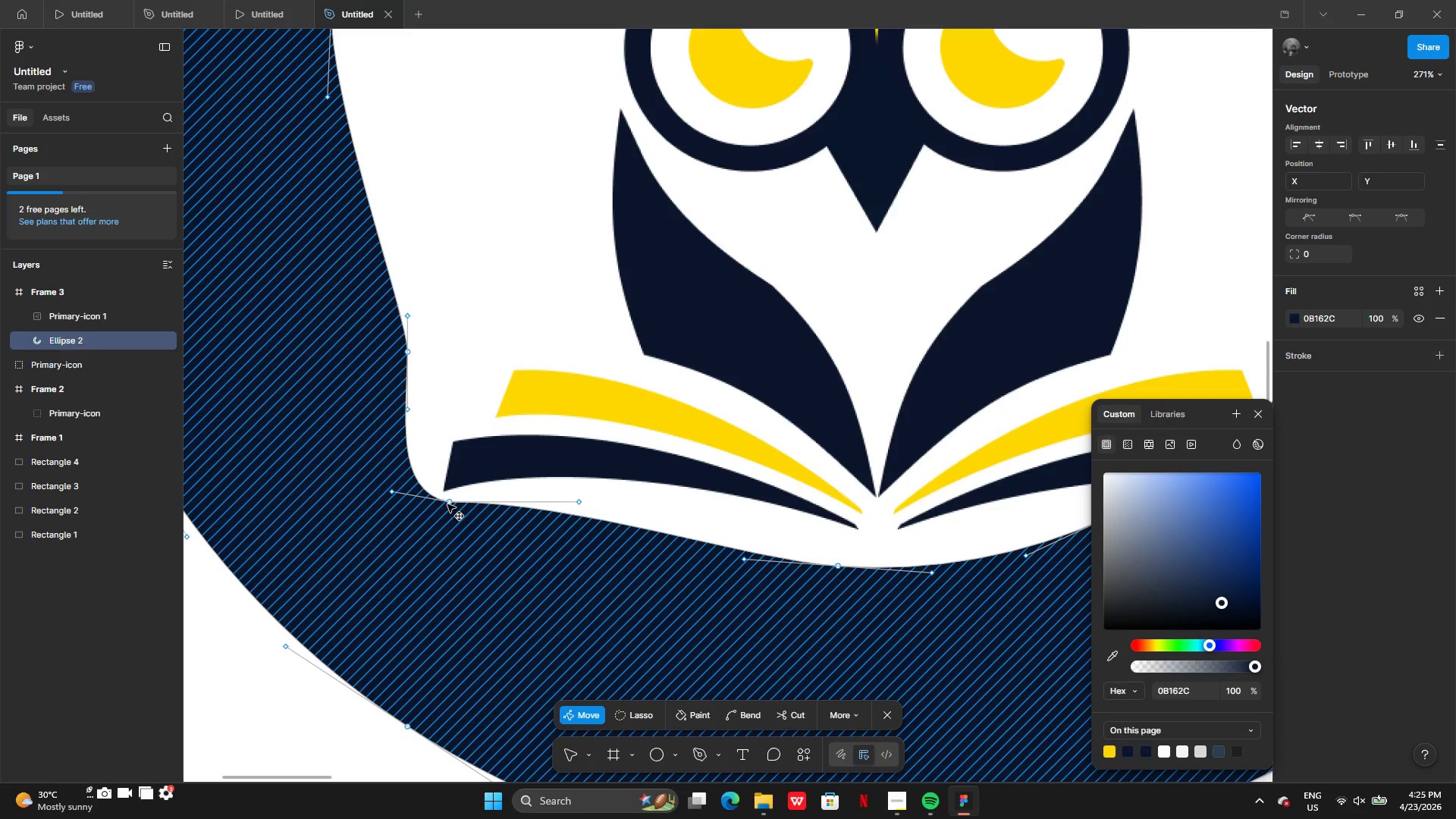 
left_click([453, 506])
 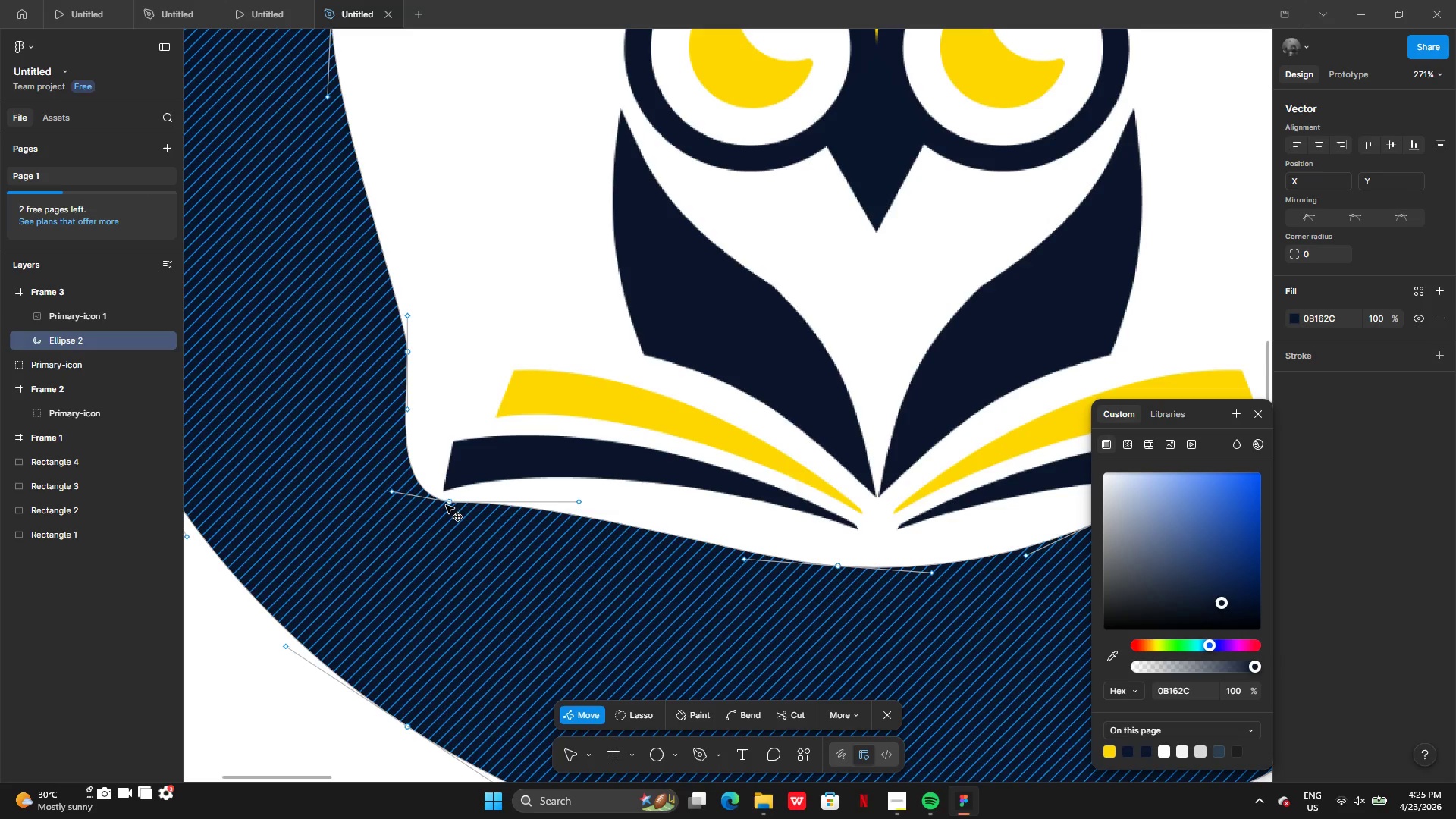 
double_click([453, 505])
 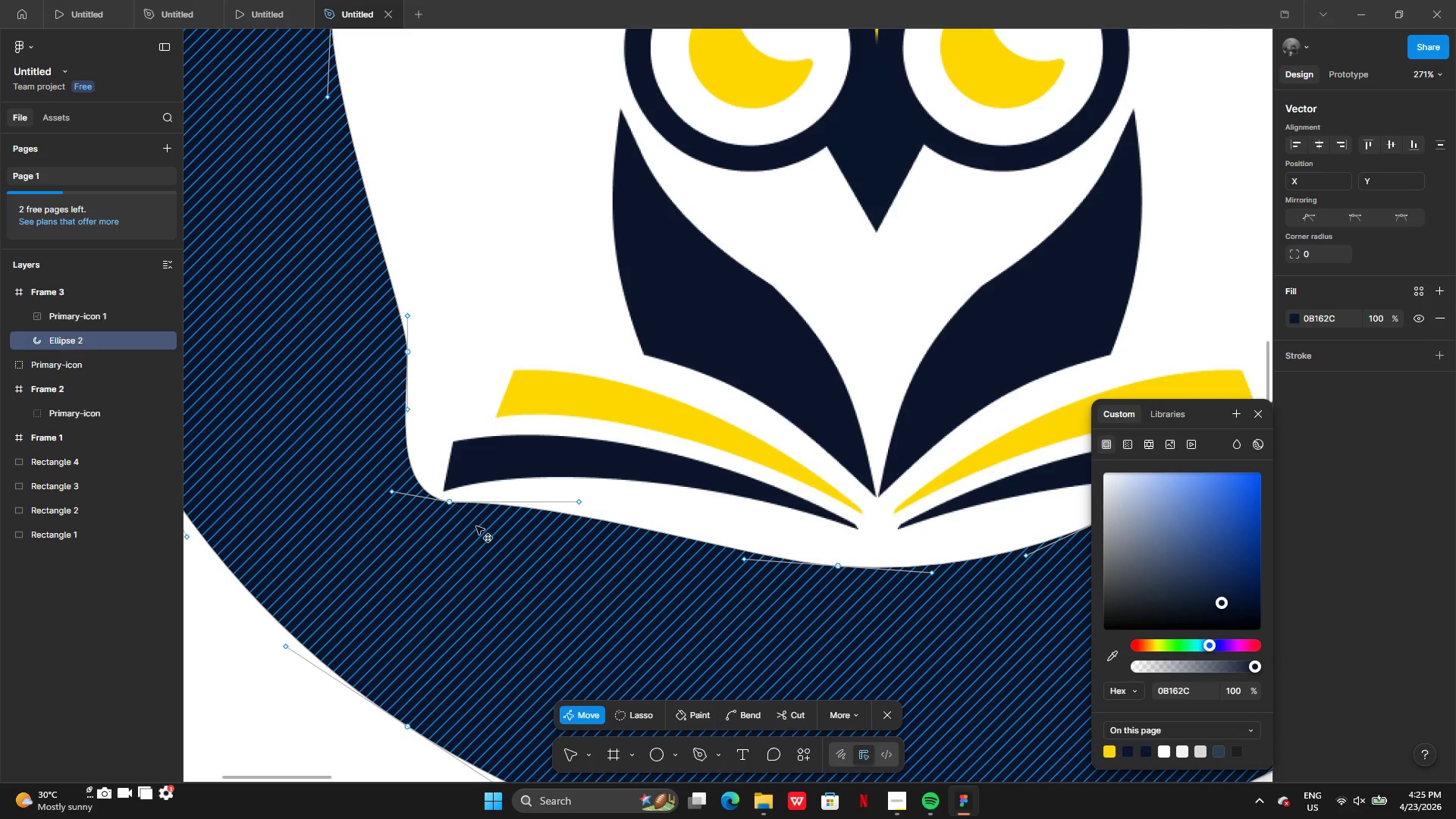 
triple_click([483, 533])
 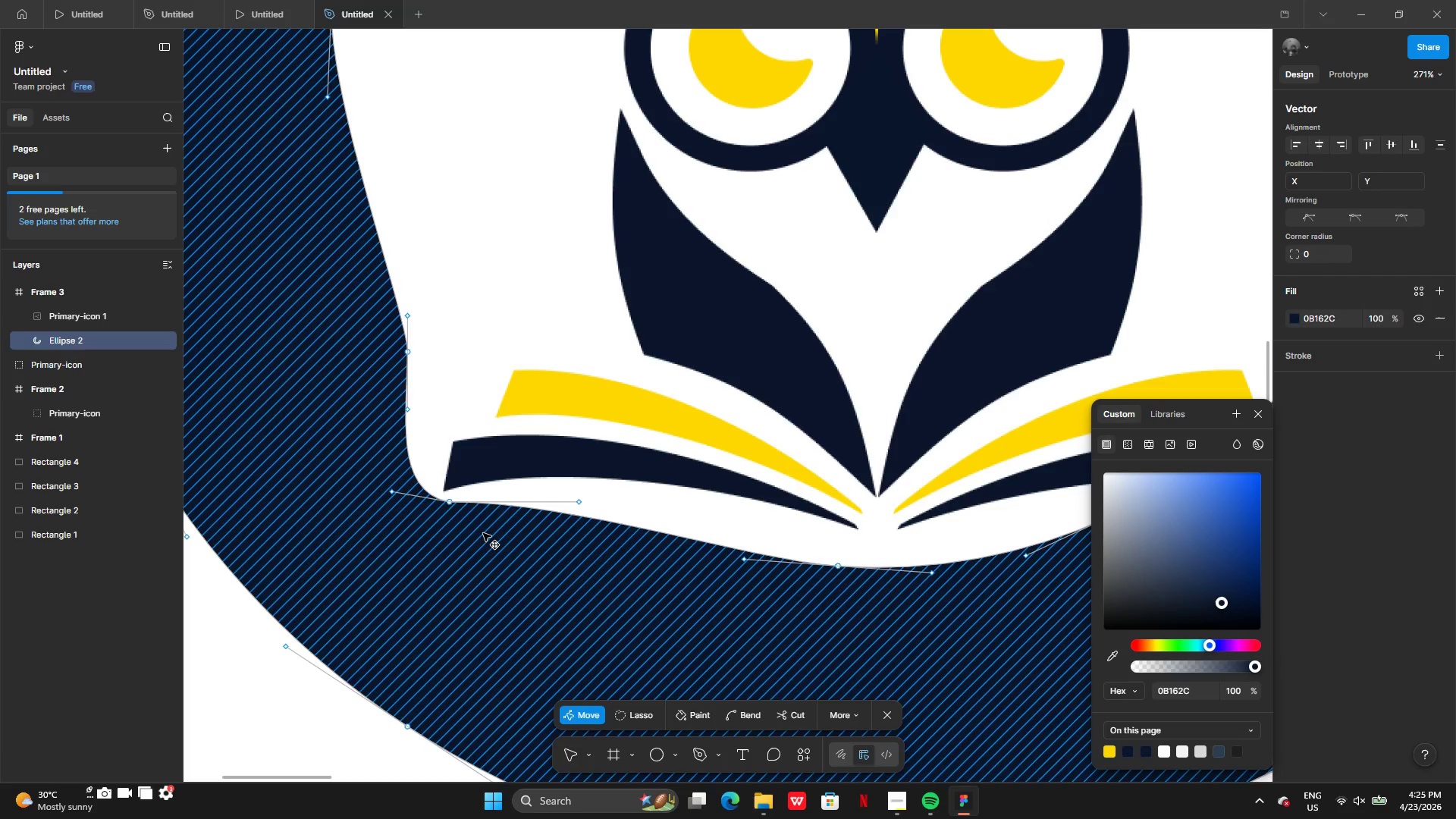 
triple_click([483, 533])
 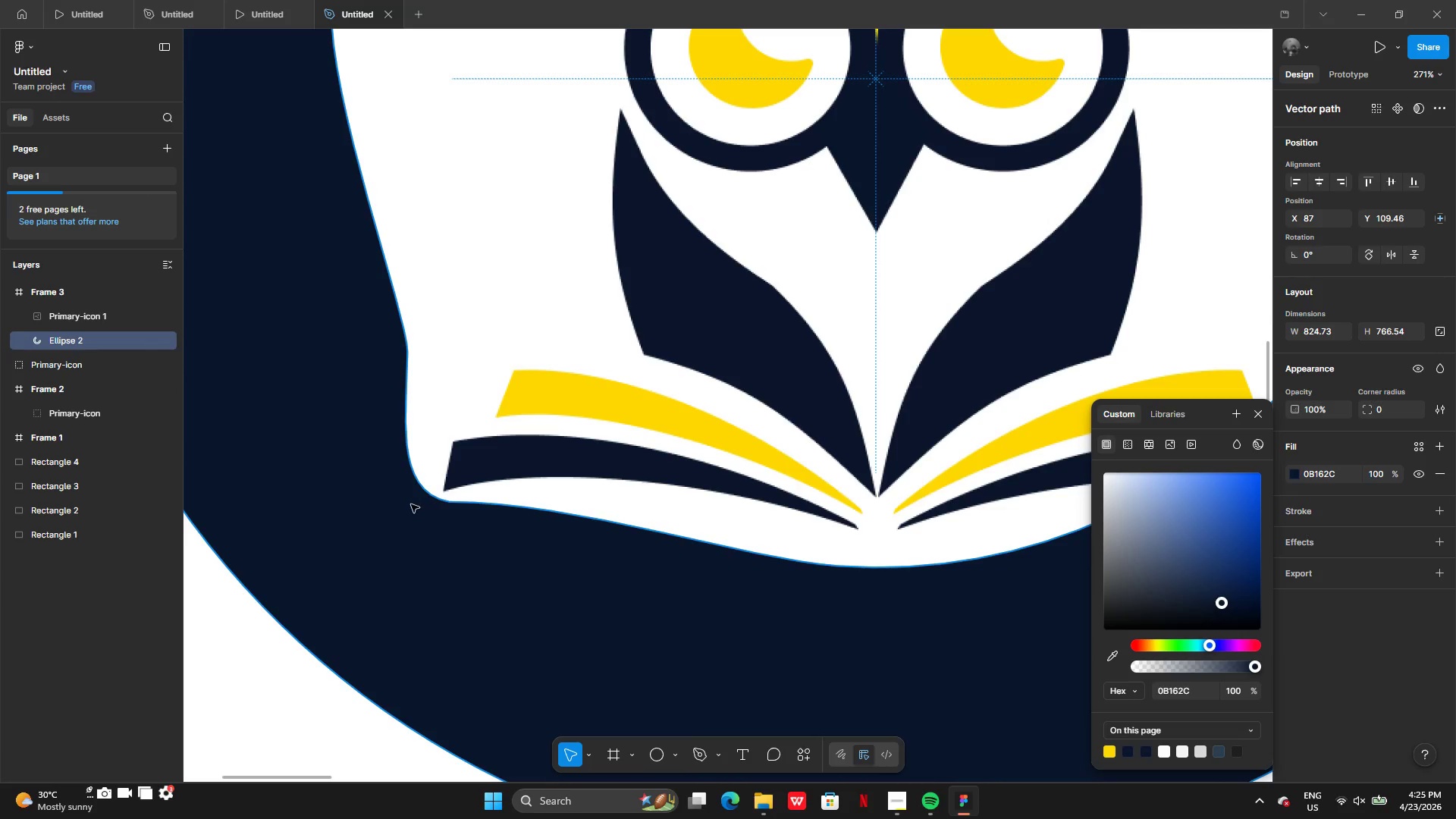 
double_click([410, 505])
 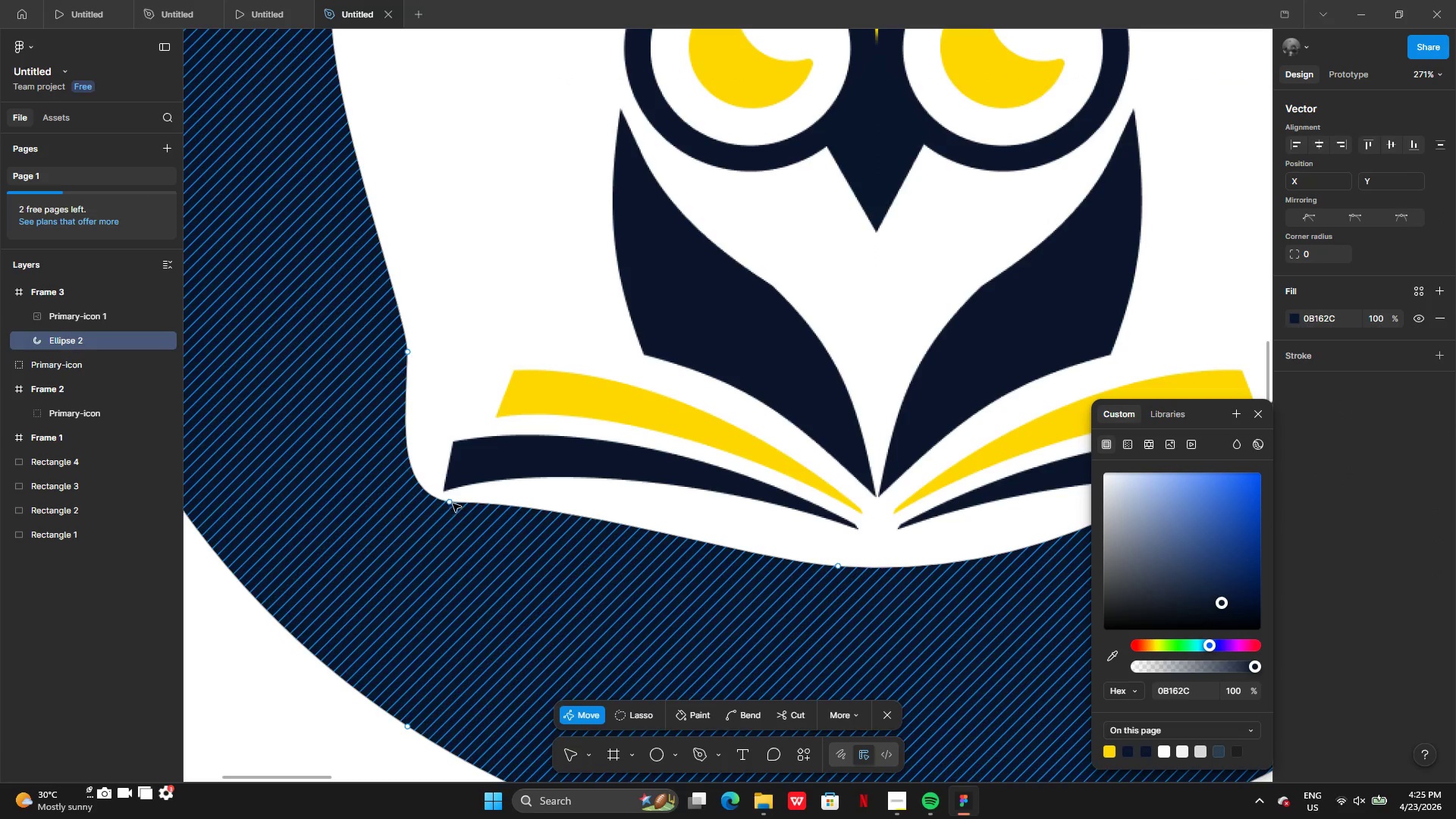 
left_click_drag(start_coordinate=[451, 503], to_coordinate=[453, 522])
 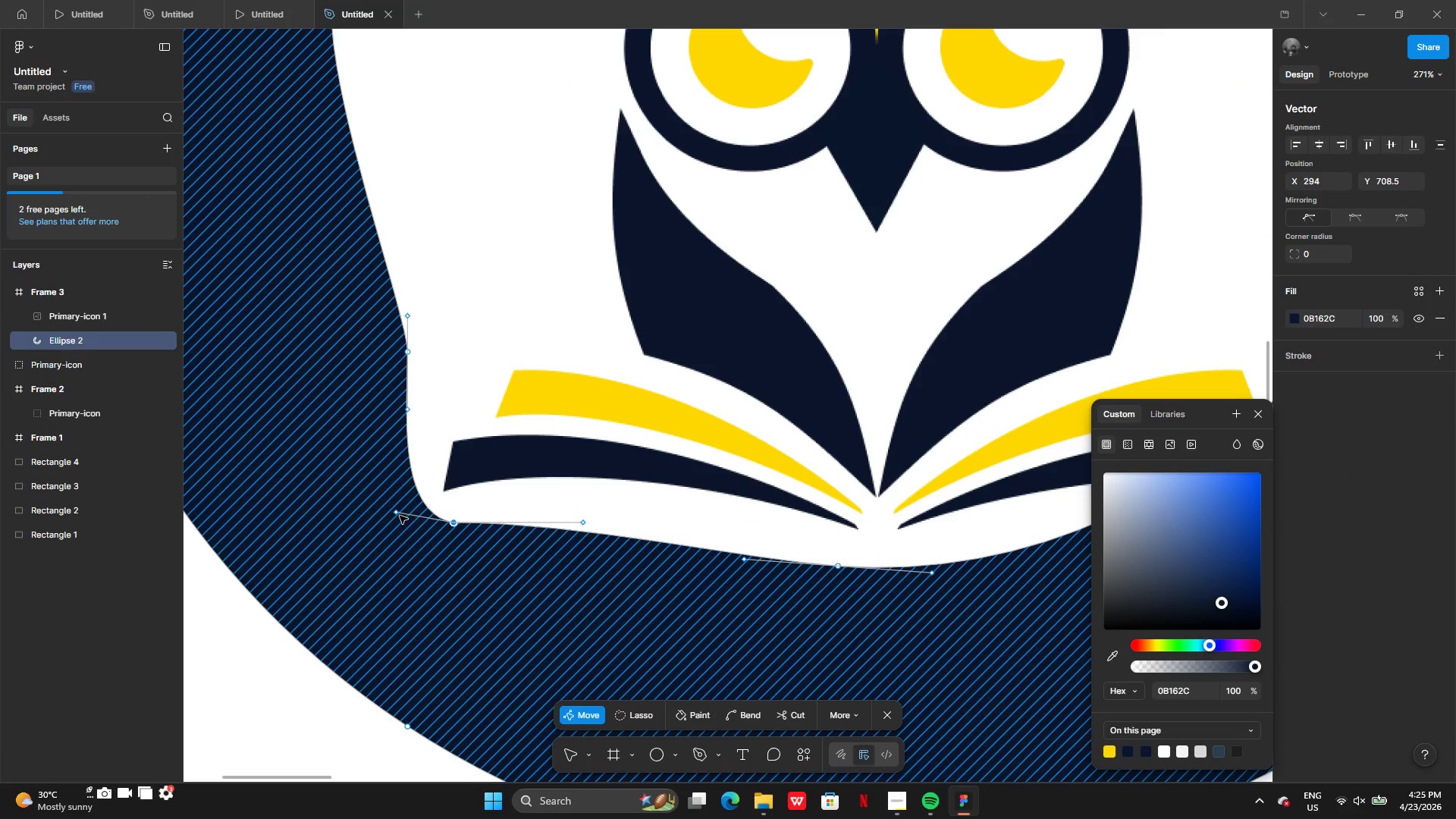 
left_click_drag(start_coordinate=[398, 513], to_coordinate=[375, 511])
 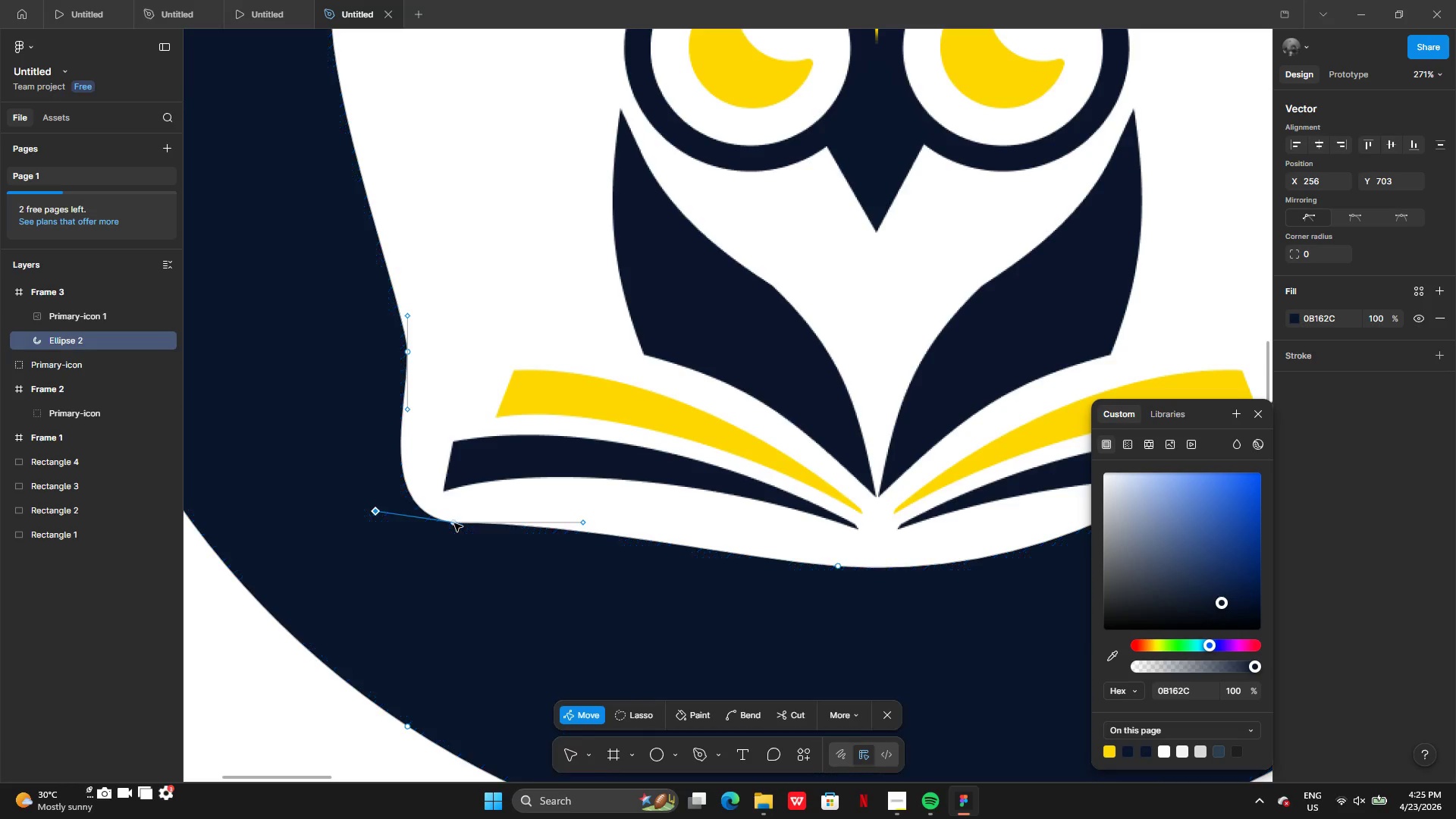 
left_click_drag(start_coordinate=[456, 523], to_coordinate=[430, 516])
 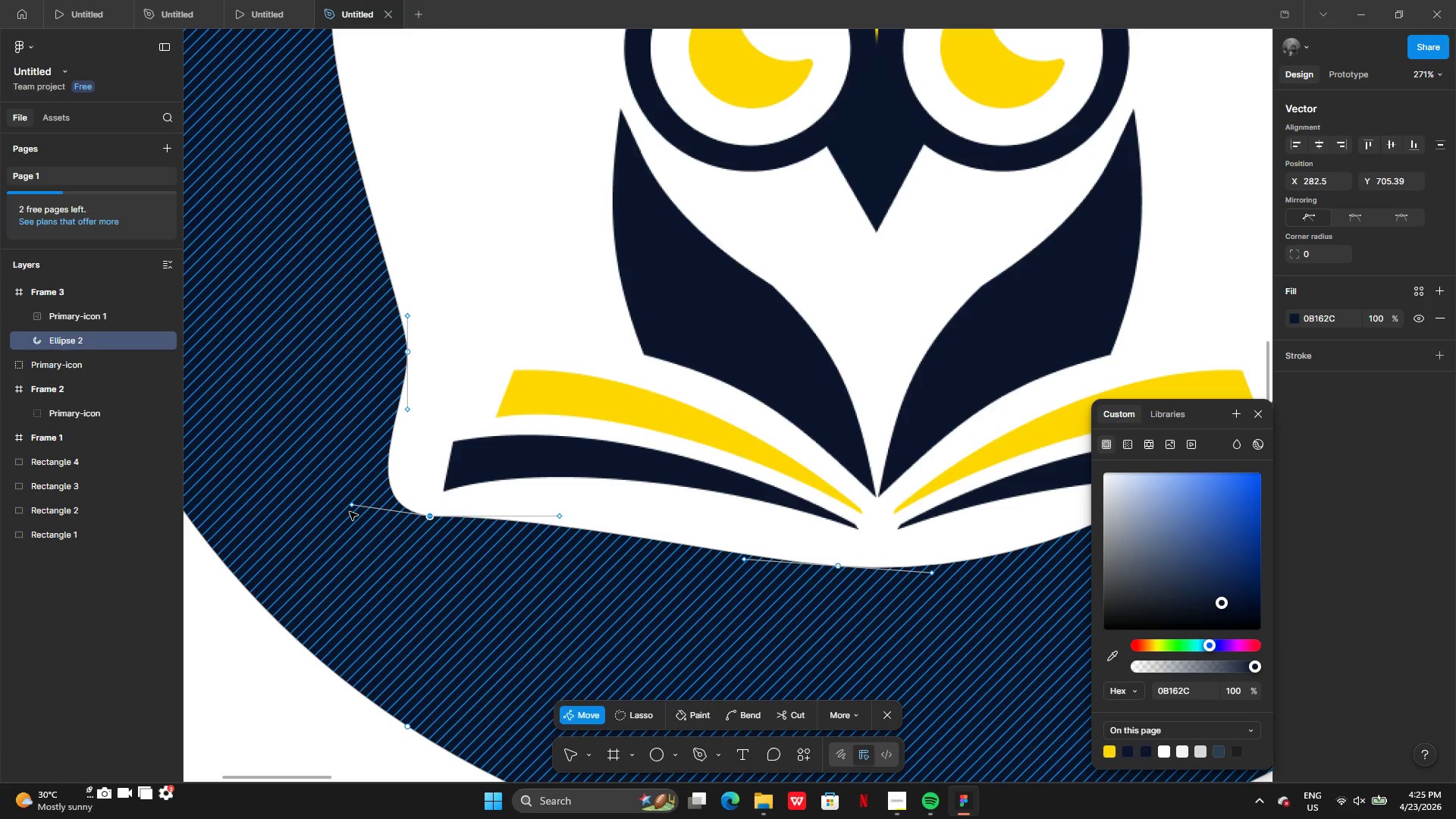 
left_click_drag(start_coordinate=[353, 507], to_coordinate=[408, 522])
 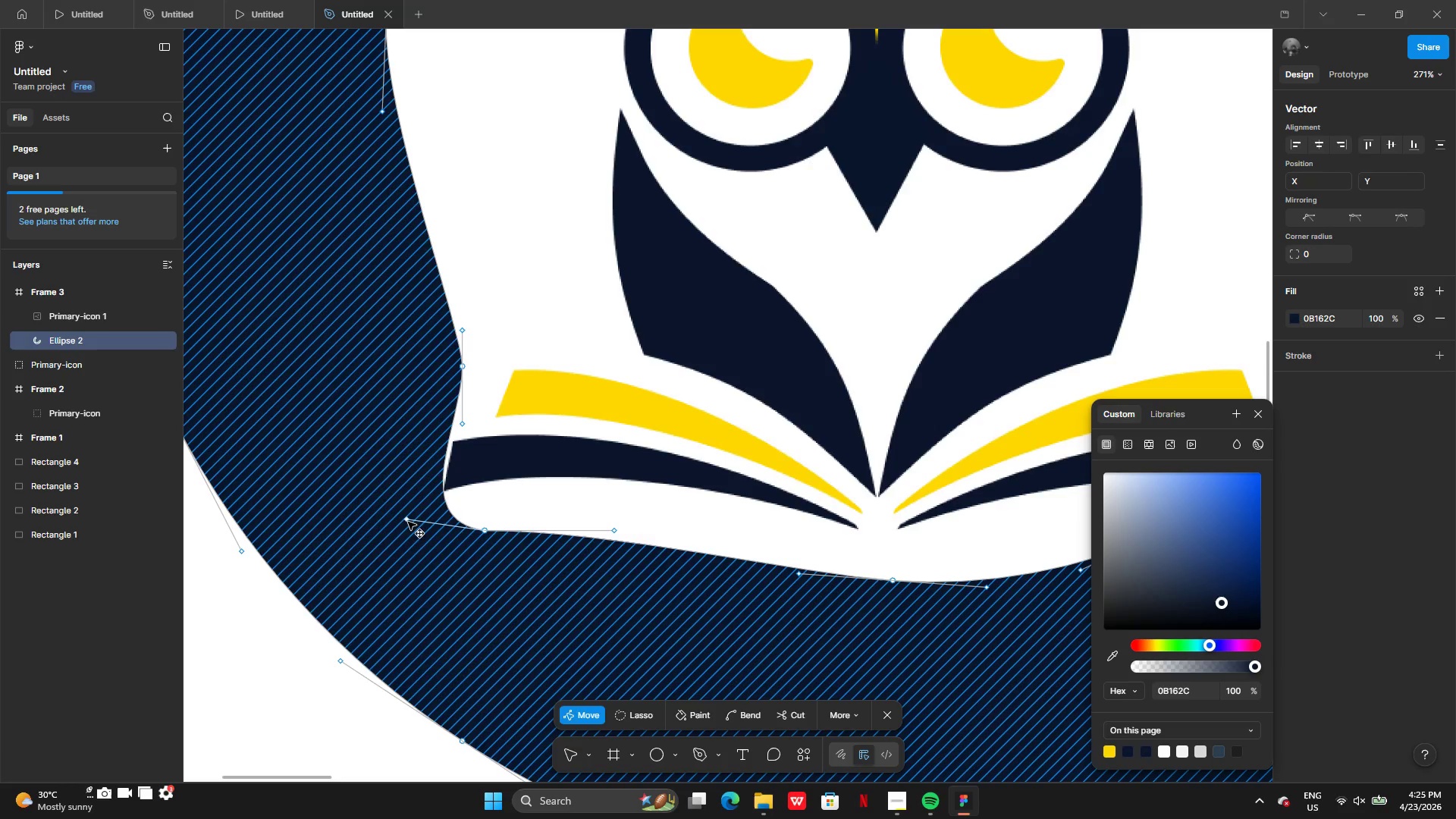 
key(Control+Z)
 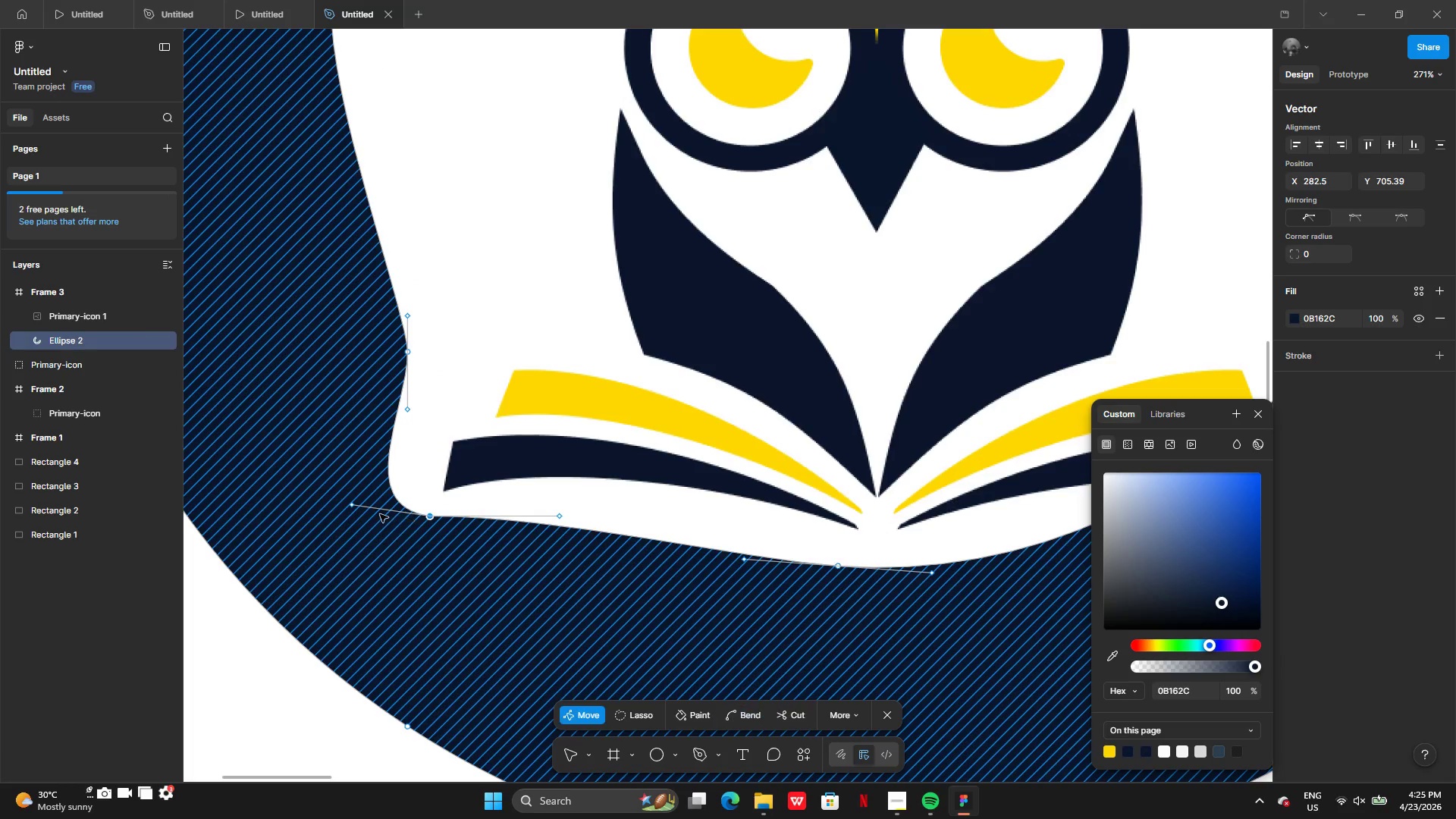 
left_click([379, 525])
 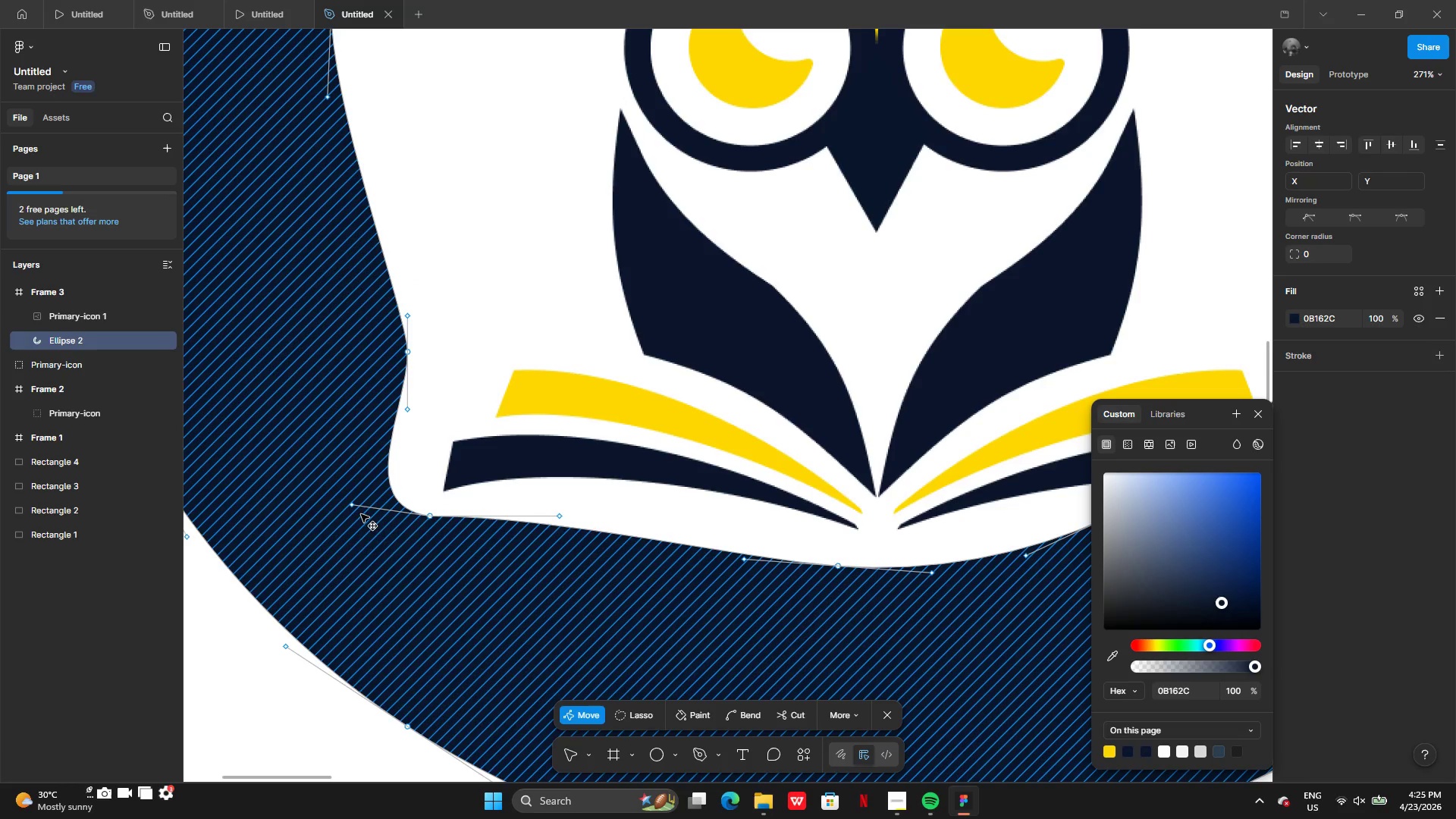 
triple_click([360, 513])
 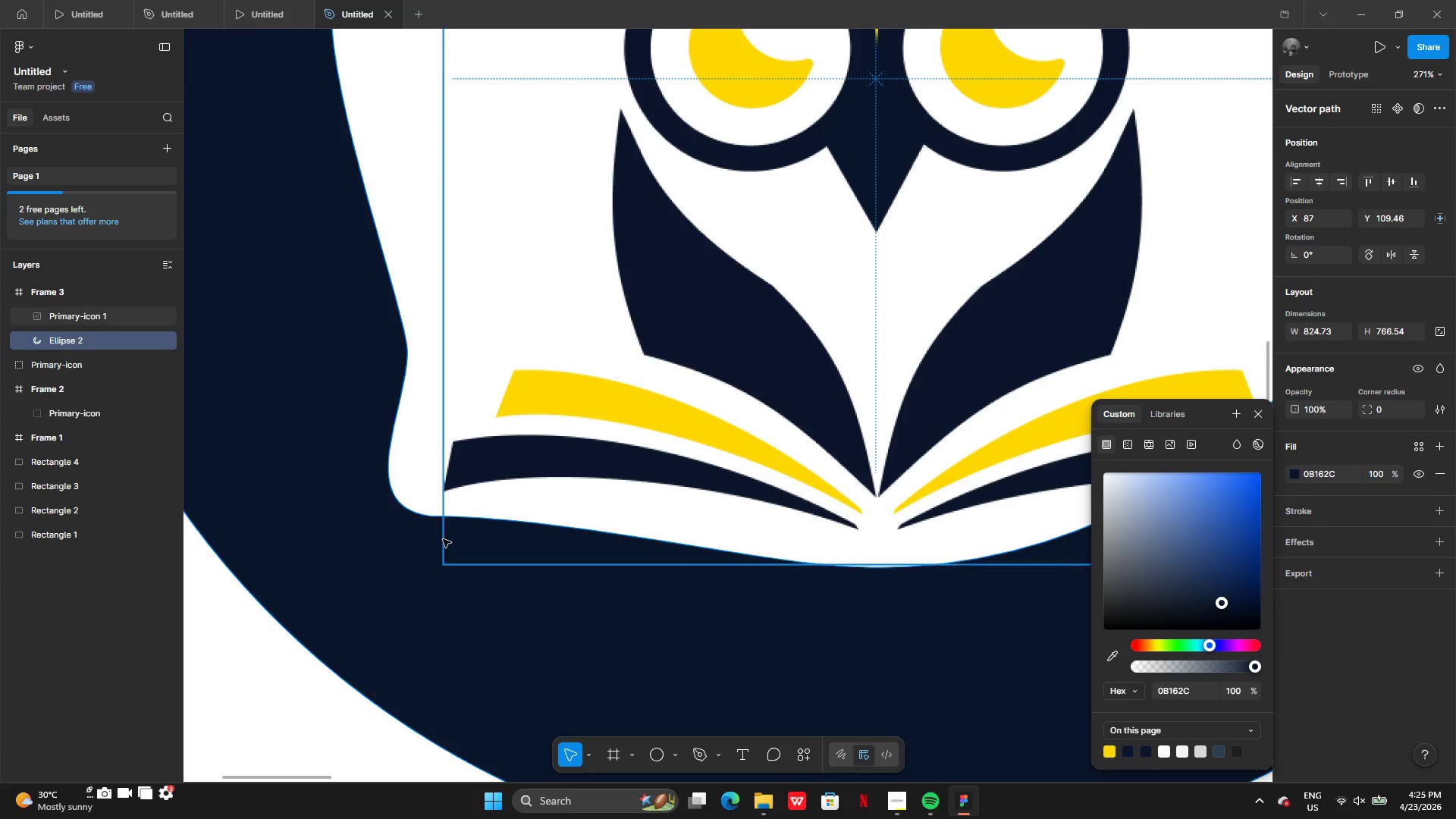 
double_click([443, 539])
 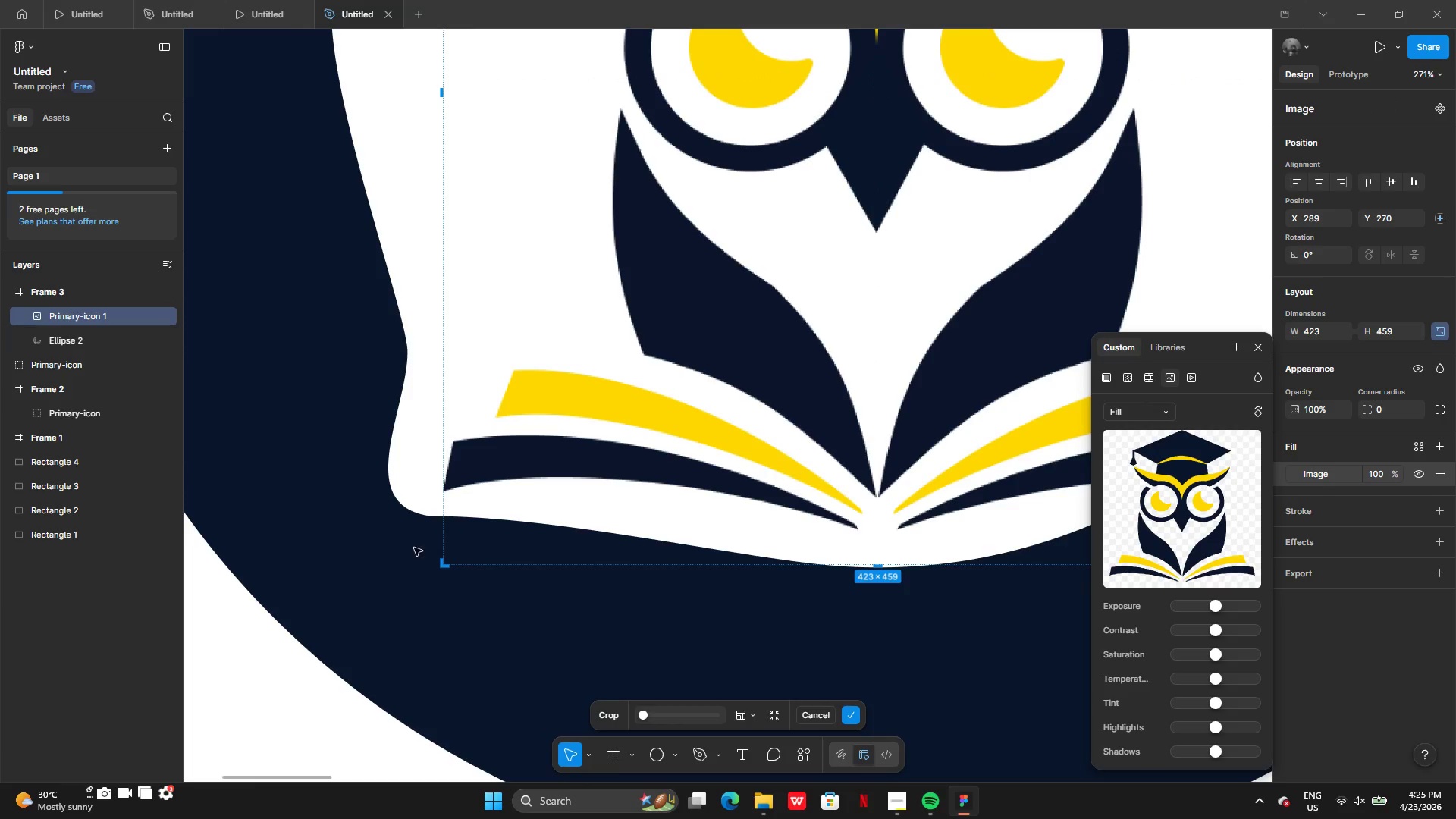 
triple_click([385, 559])
 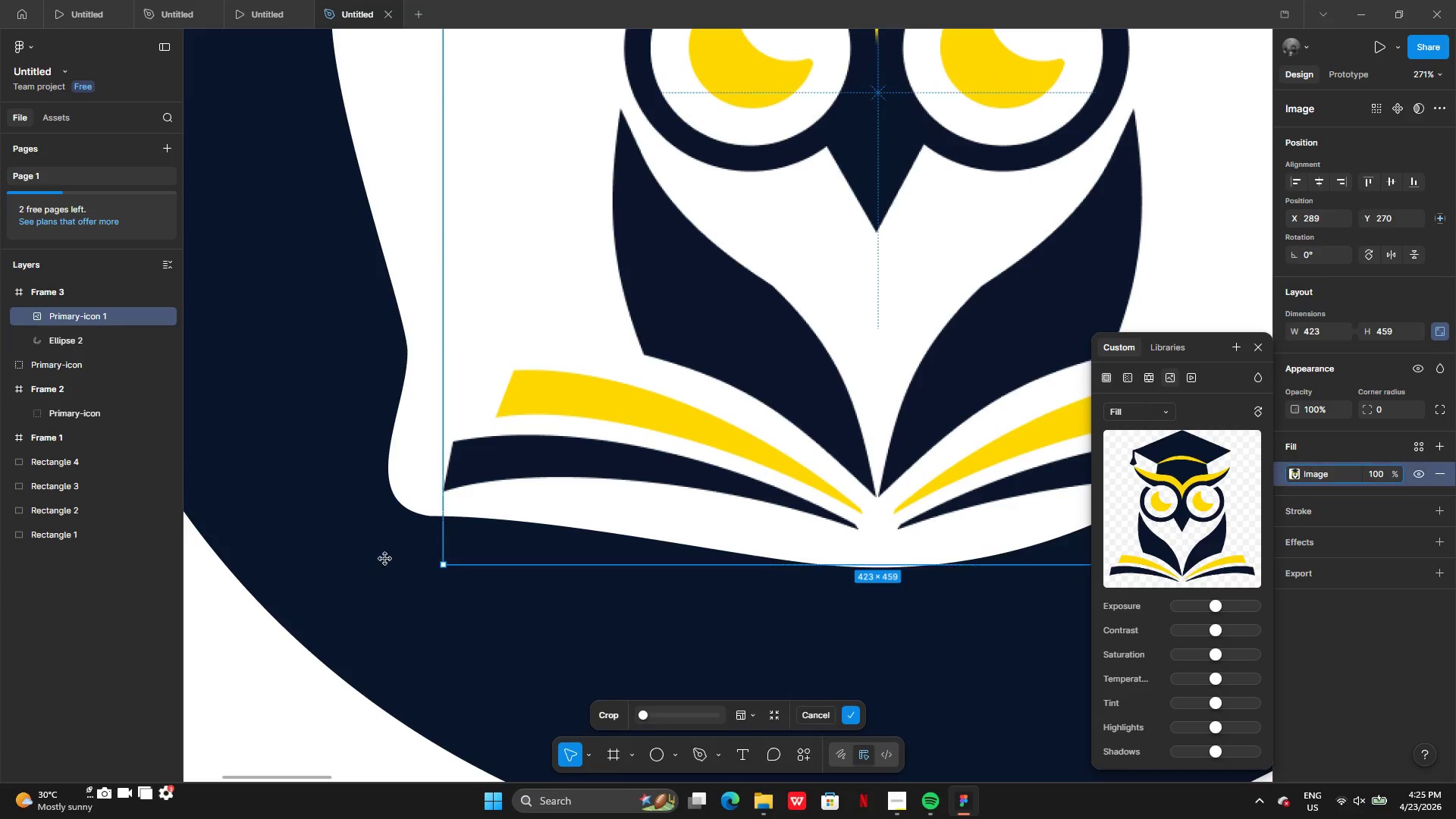 
triple_click([385, 559])
 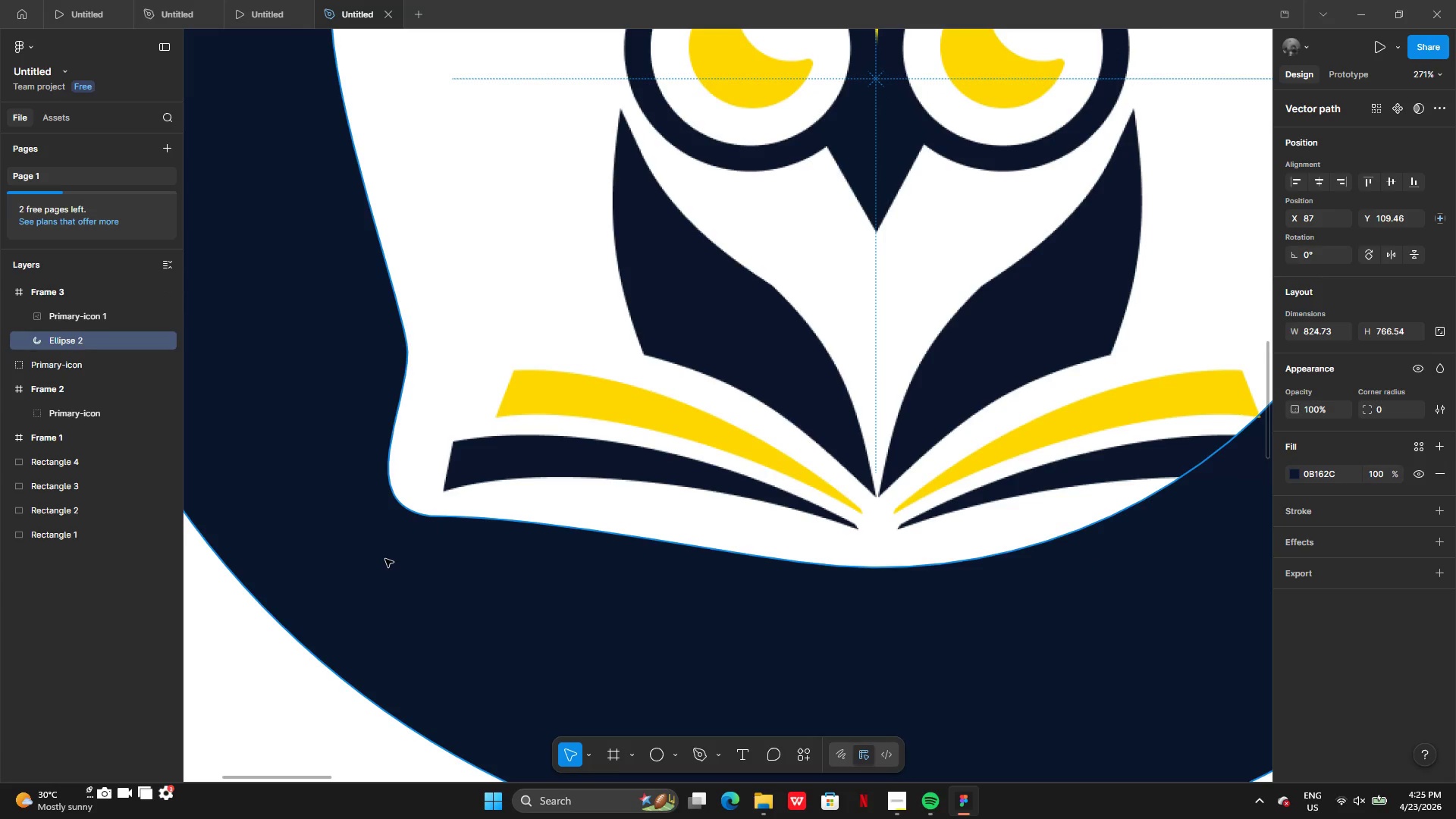 
triple_click([385, 559])
 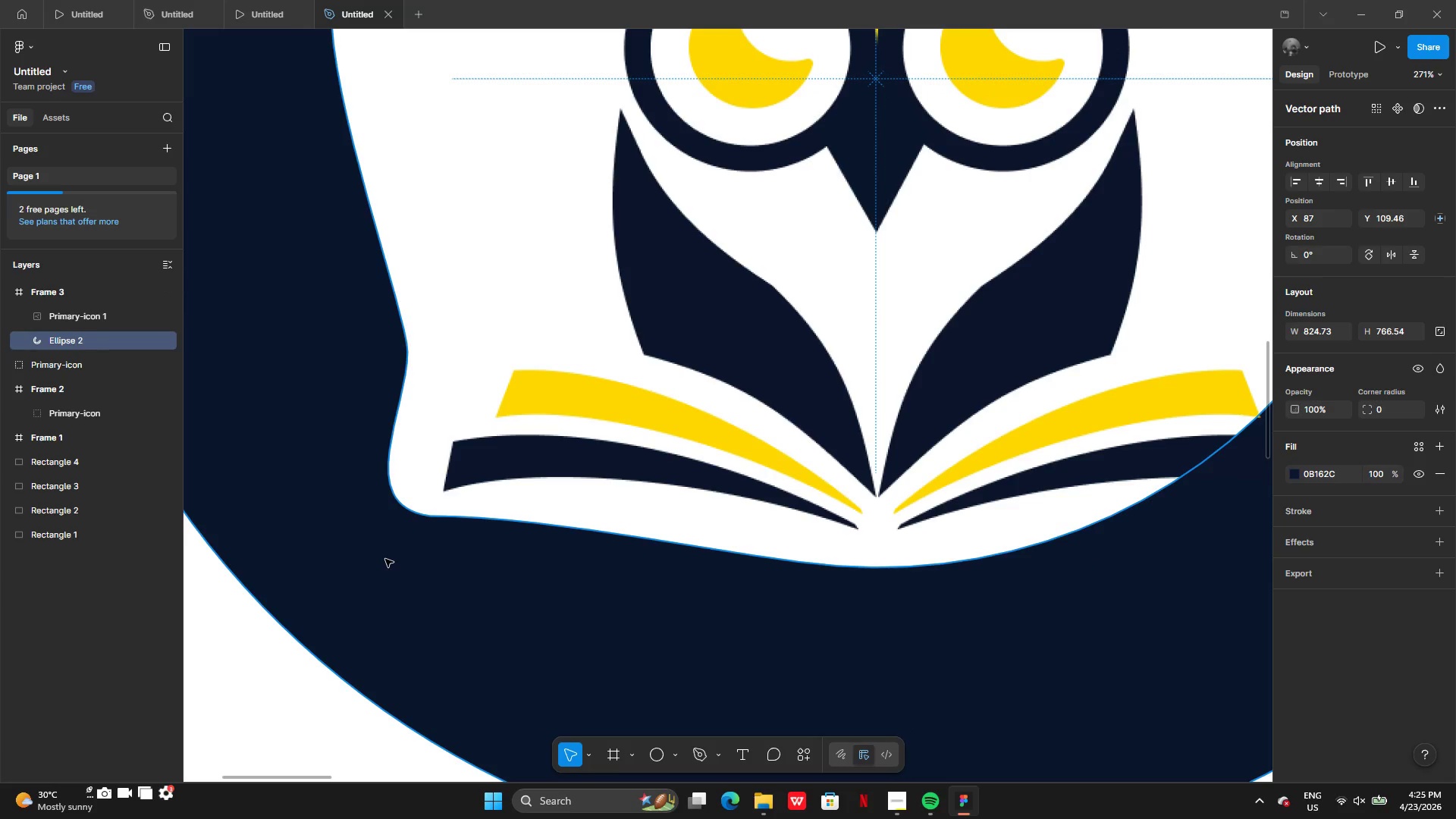 
triple_click([385, 559])
 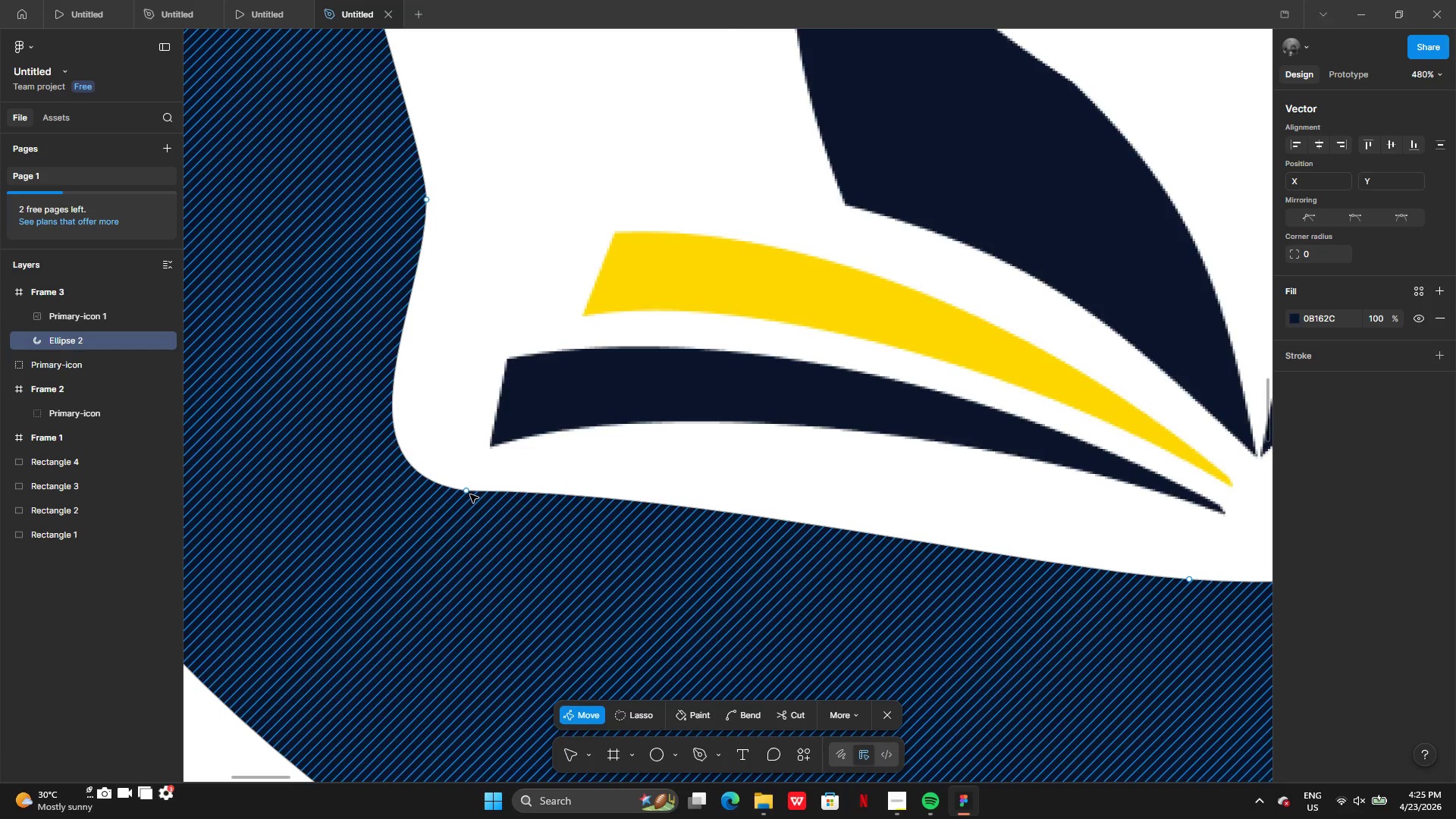 
left_click([466, 493])
 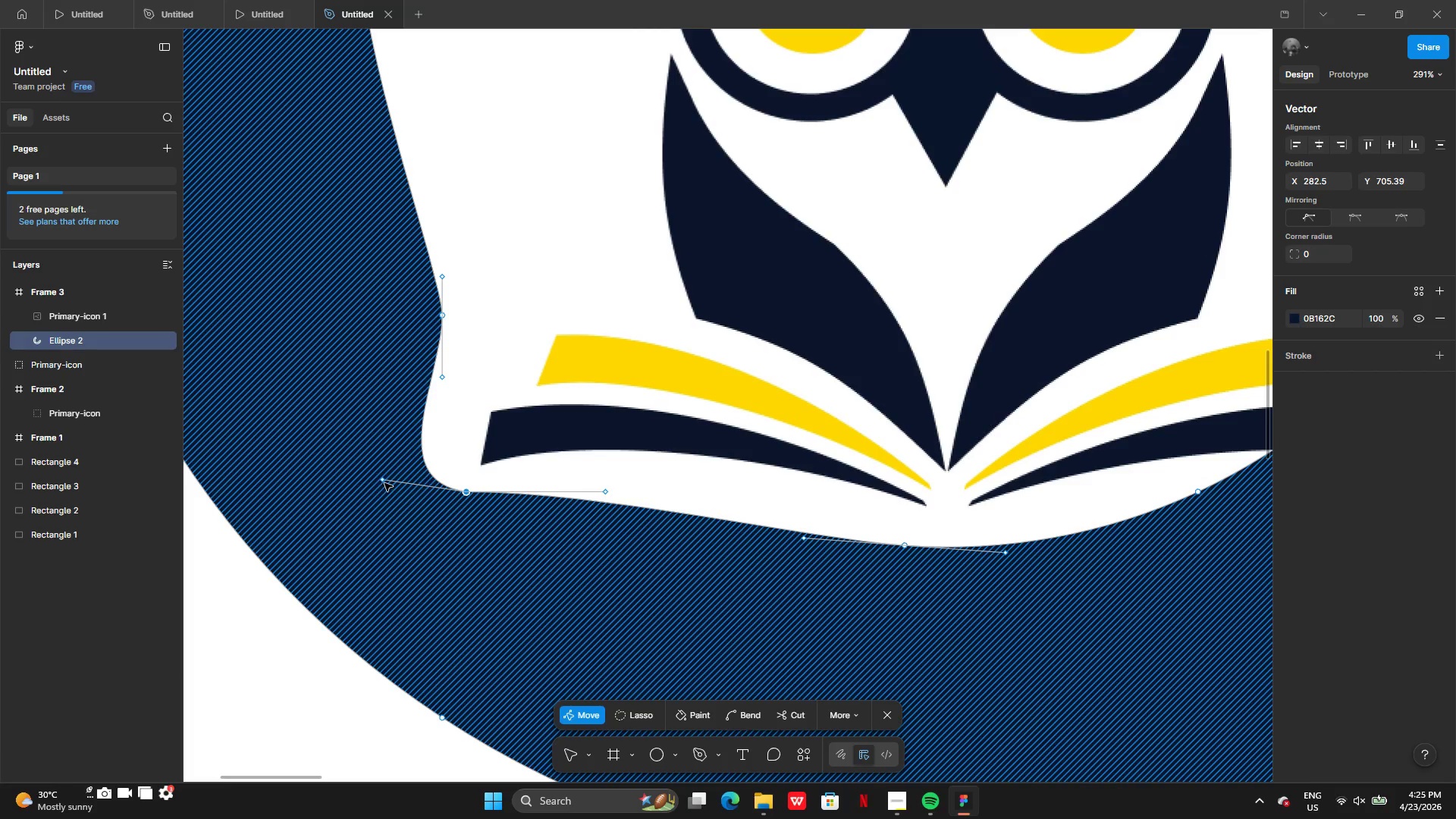 
left_click_drag(start_coordinate=[384, 482], to_coordinate=[447, 491])
 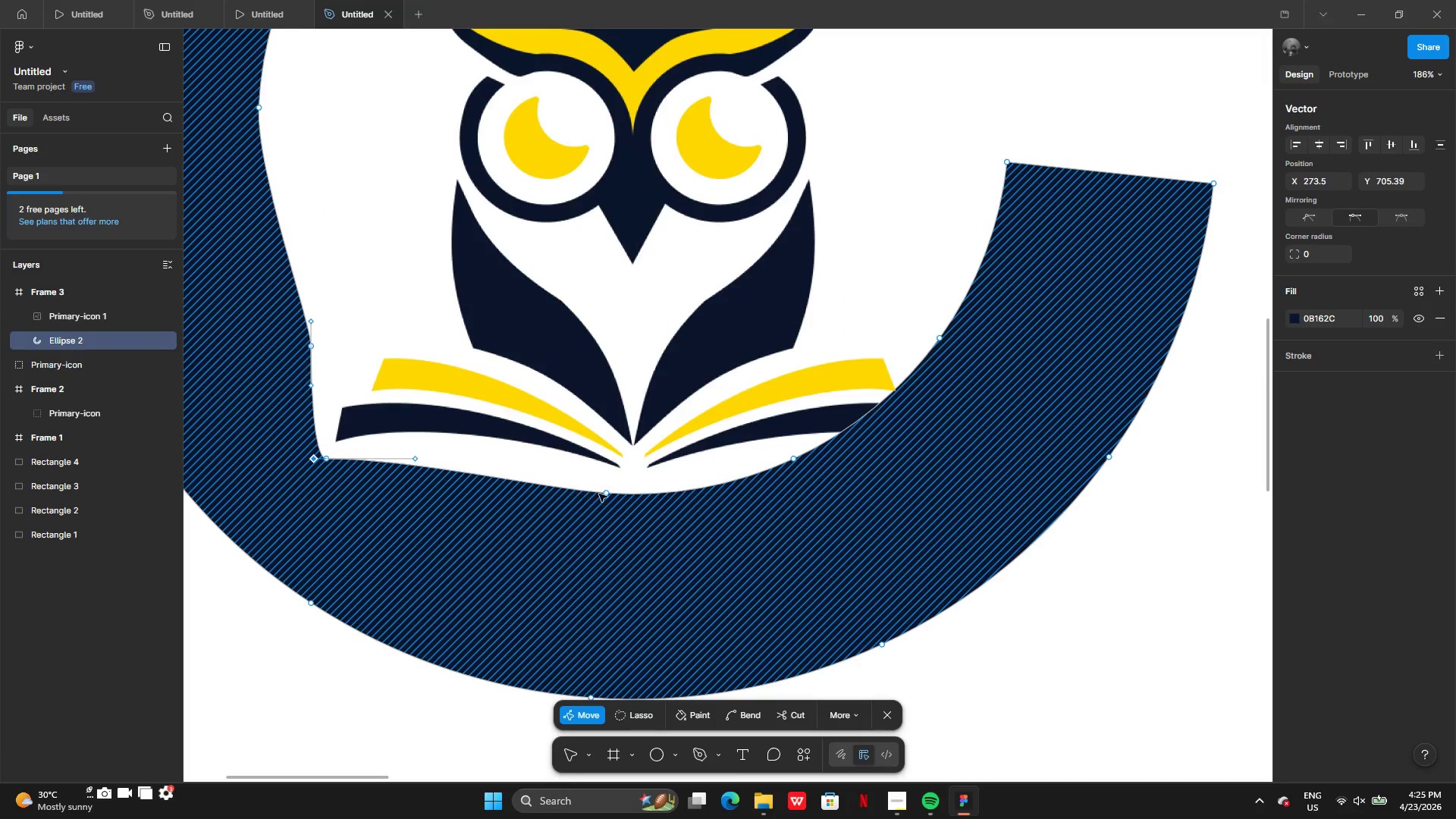 
left_click([608, 494])
 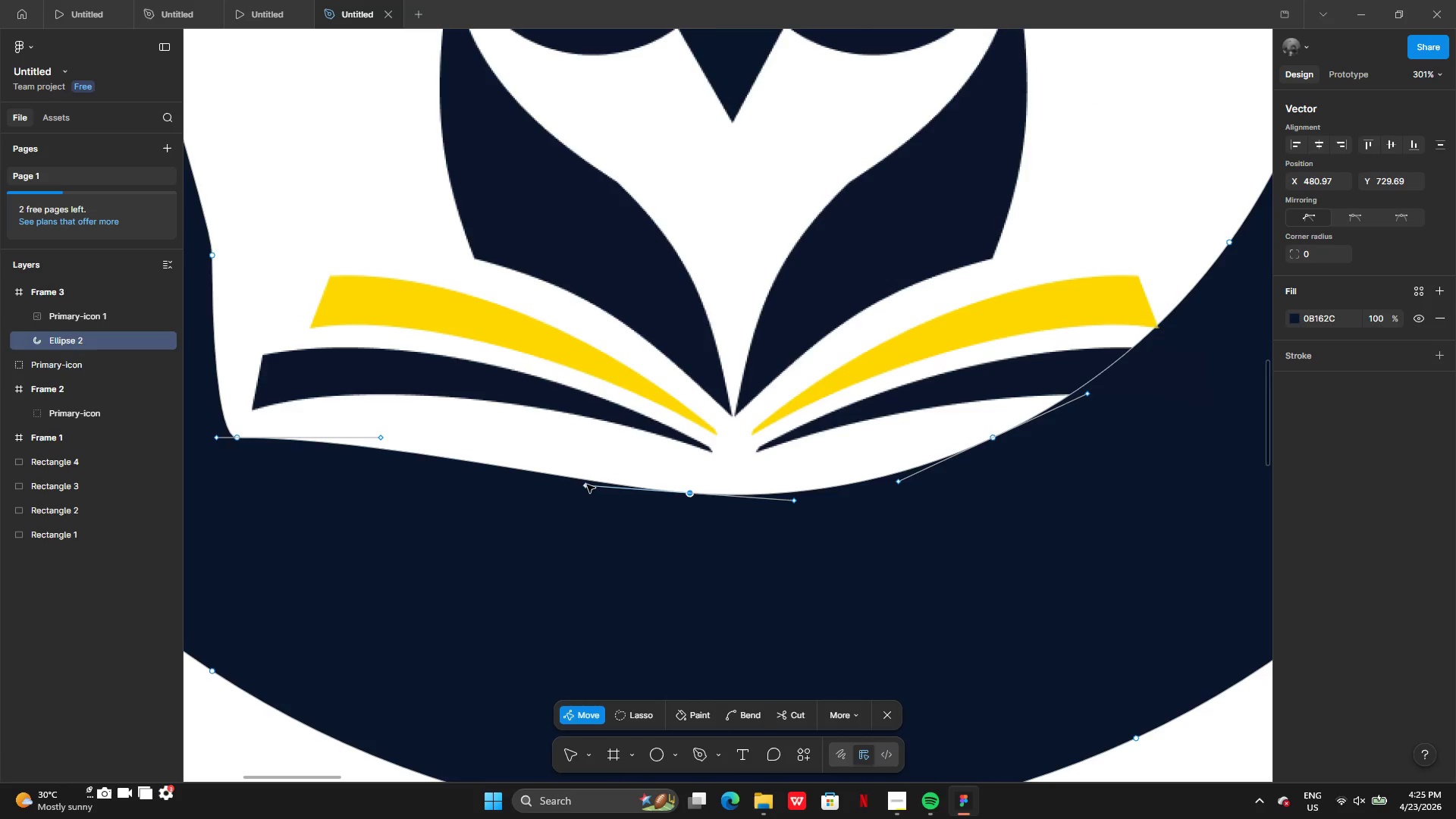 
left_click_drag(start_coordinate=[587, 487], to_coordinate=[572, 444])
 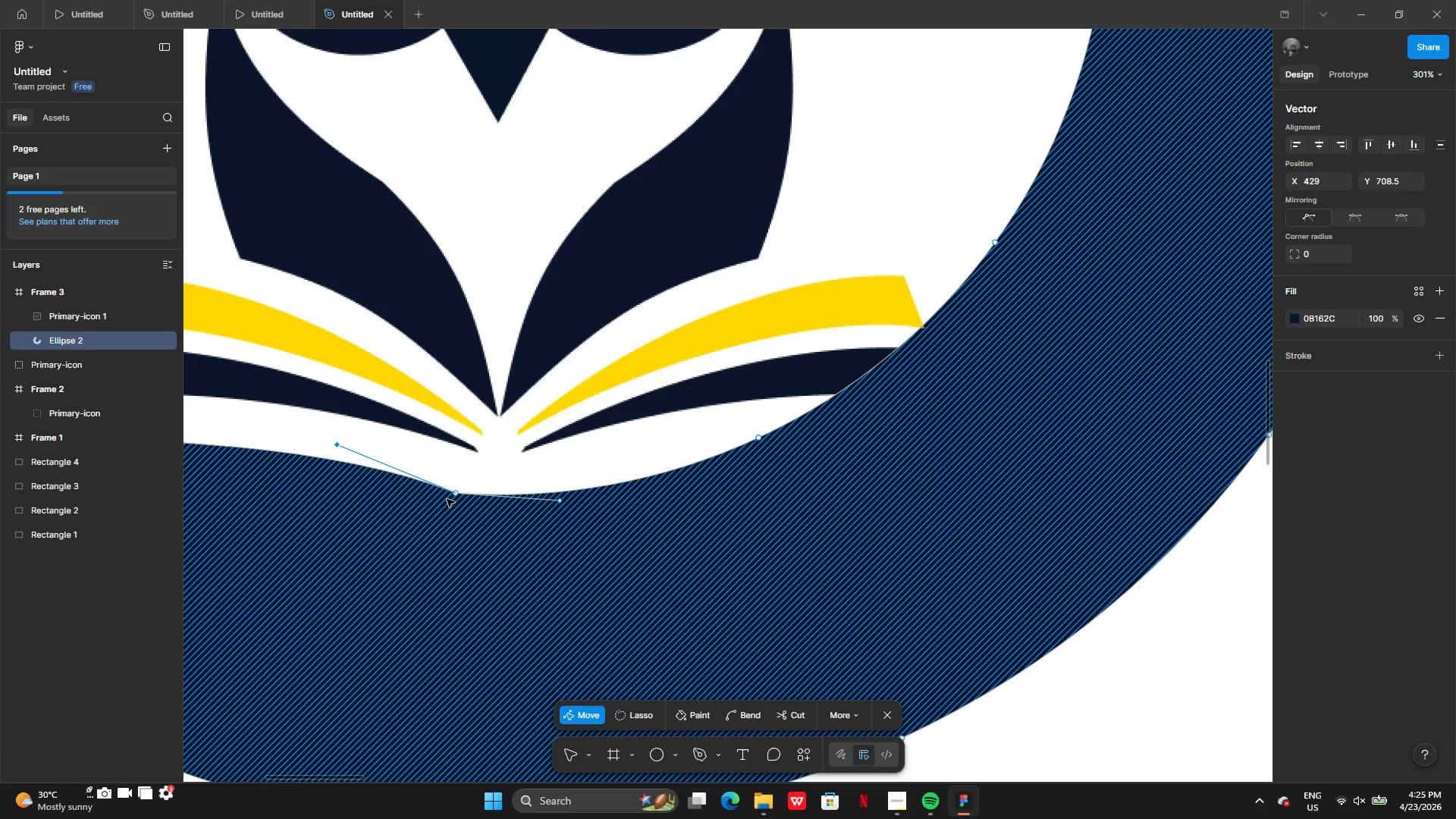 
left_click_drag(start_coordinate=[456, 494], to_coordinate=[495, 494])
 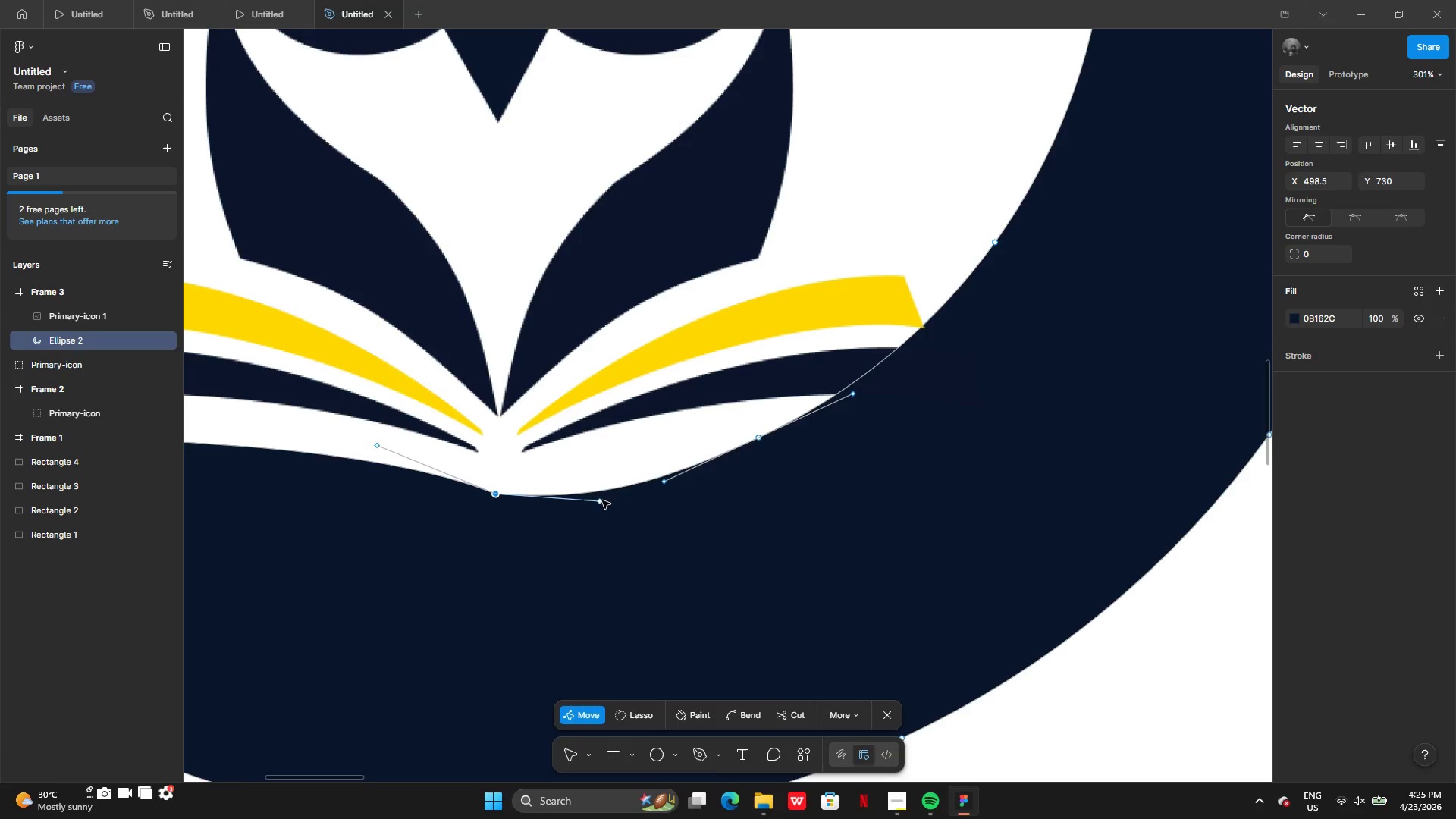 
left_click_drag(start_coordinate=[602, 501], to_coordinate=[634, 457])
 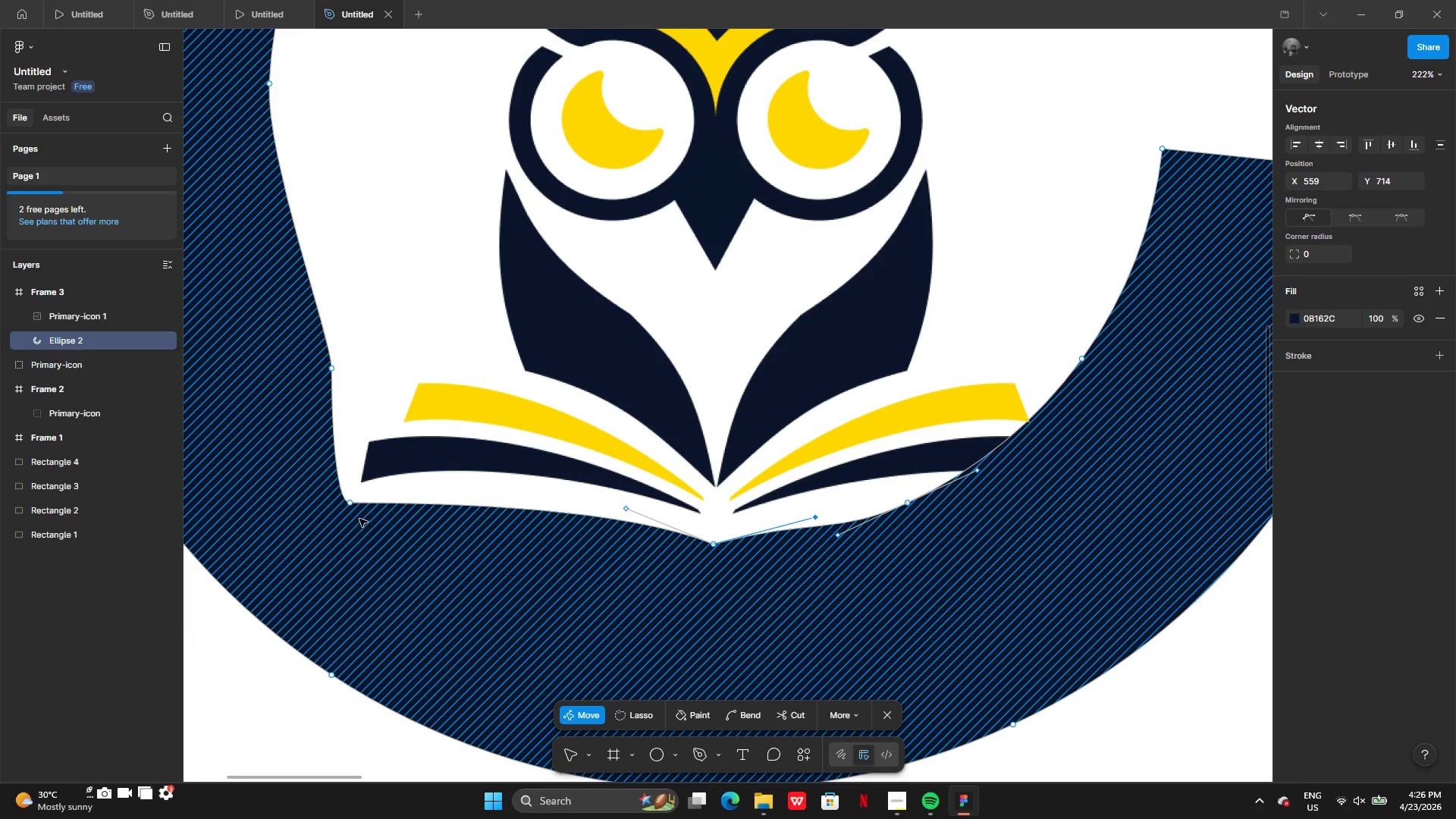 
left_click_drag(start_coordinate=[587, 507], to_coordinate=[657, 518])
 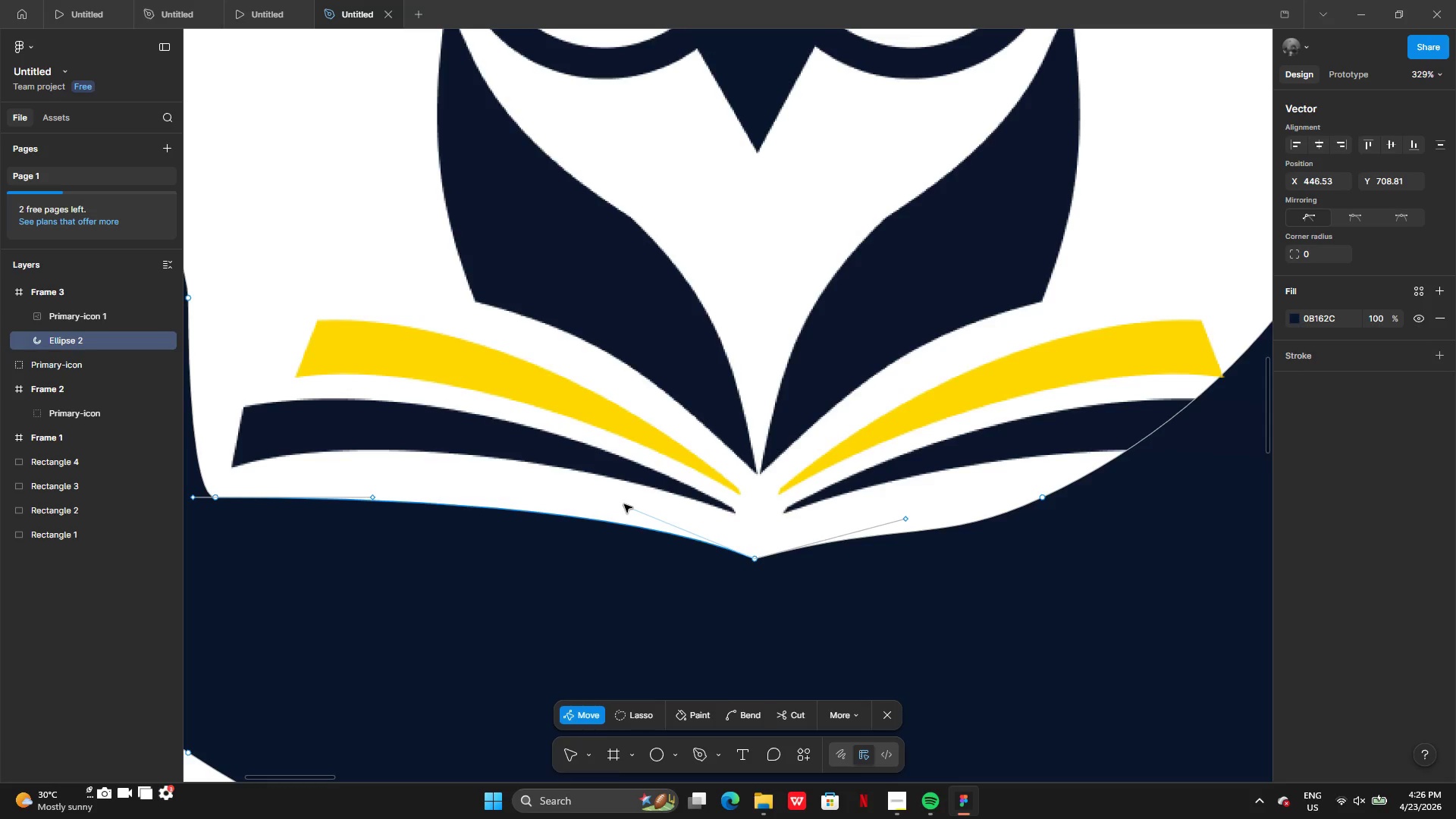 
left_click_drag(start_coordinate=[624, 505], to_coordinate=[619, 500])
 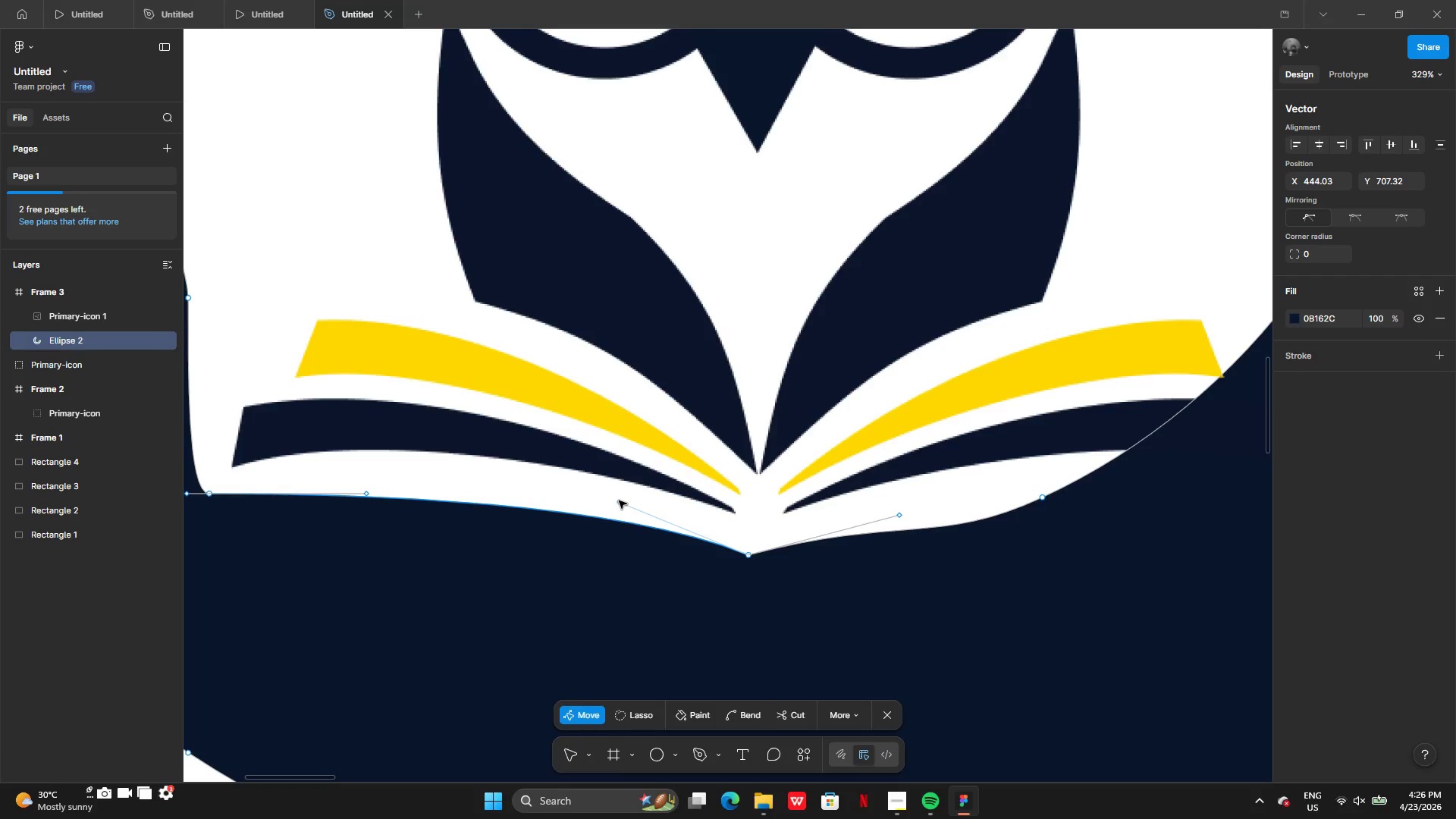 
key(Control+Z)
 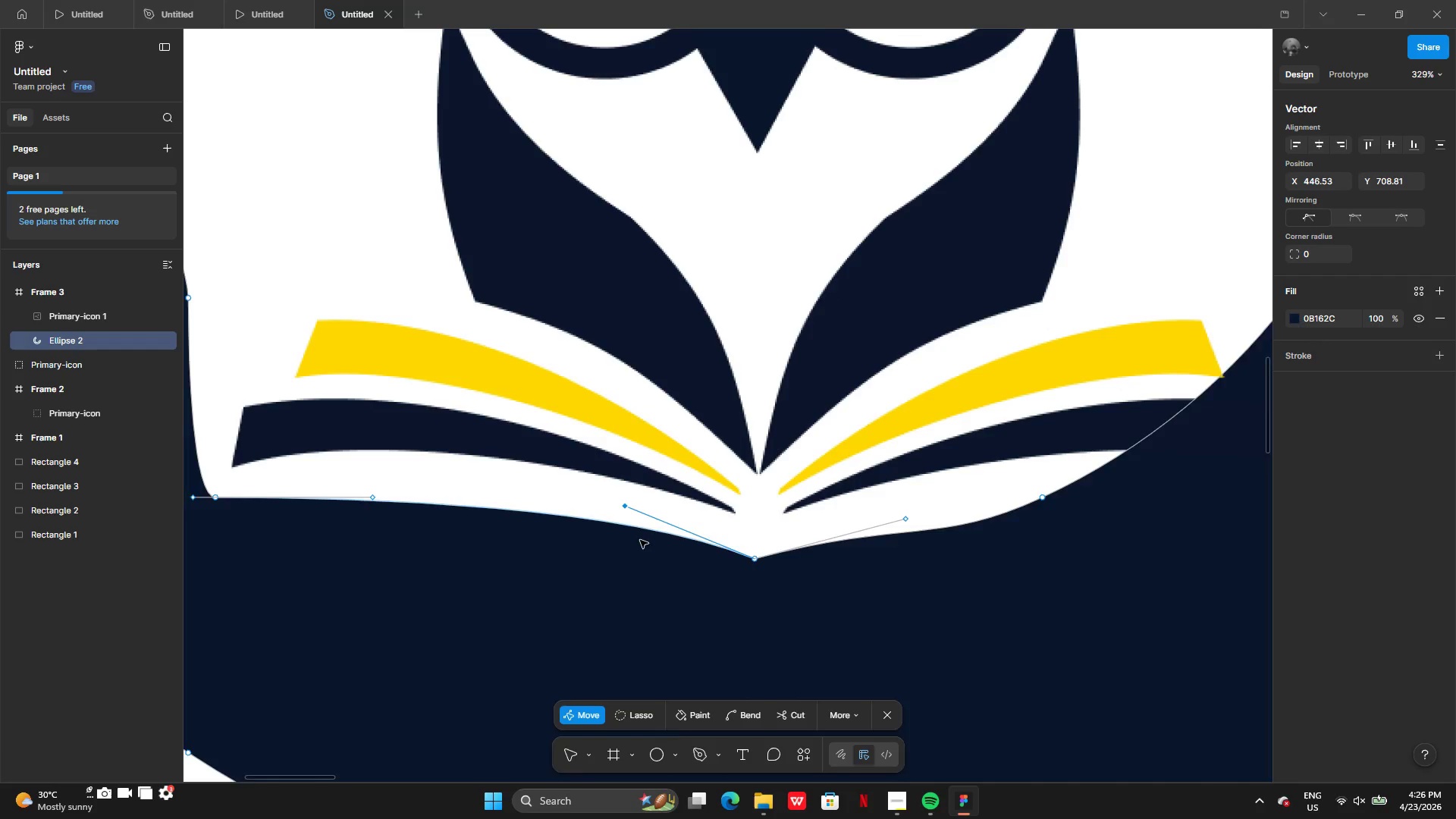 
left_click([644, 552])
 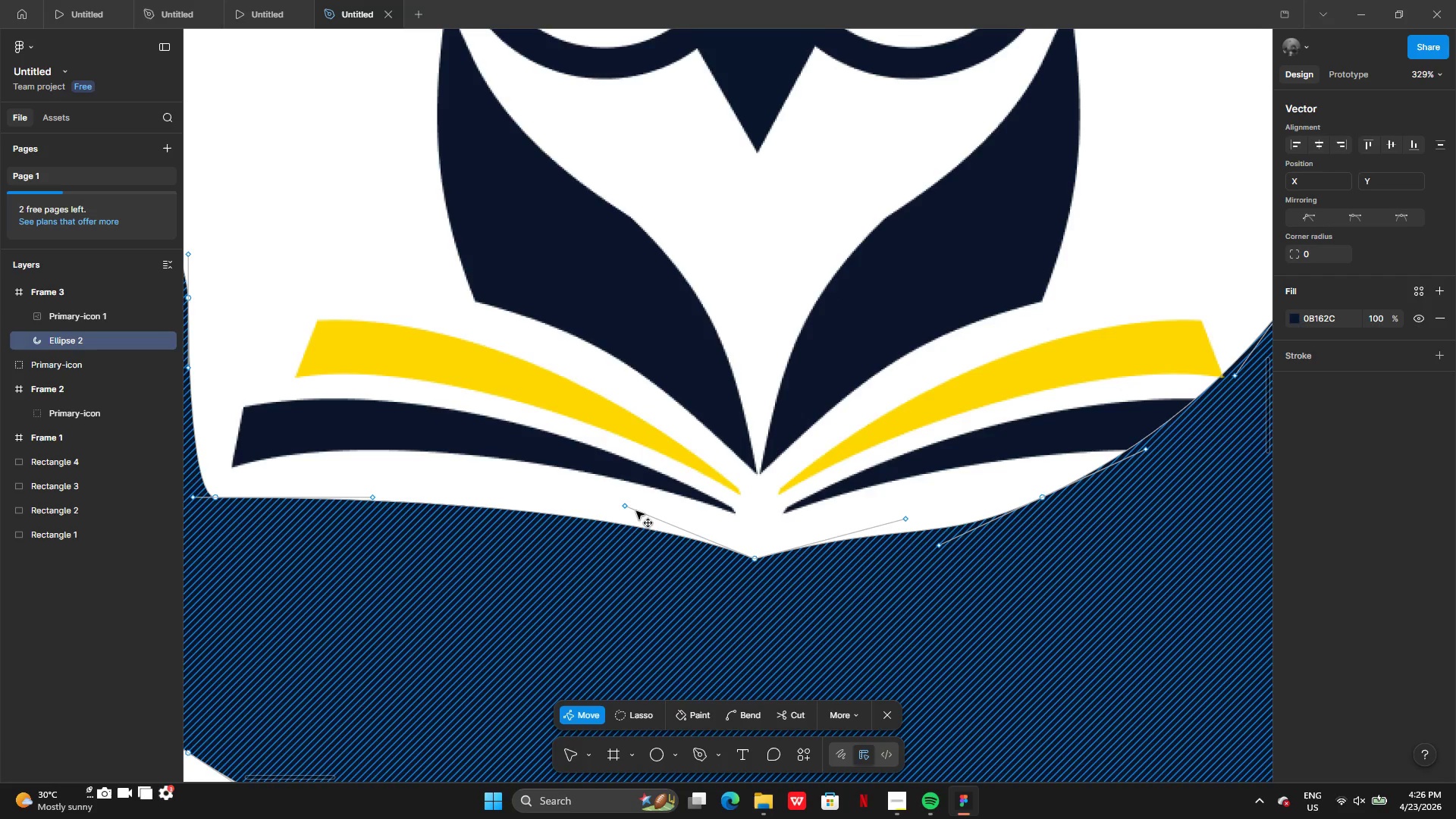 
left_click([636, 511])
 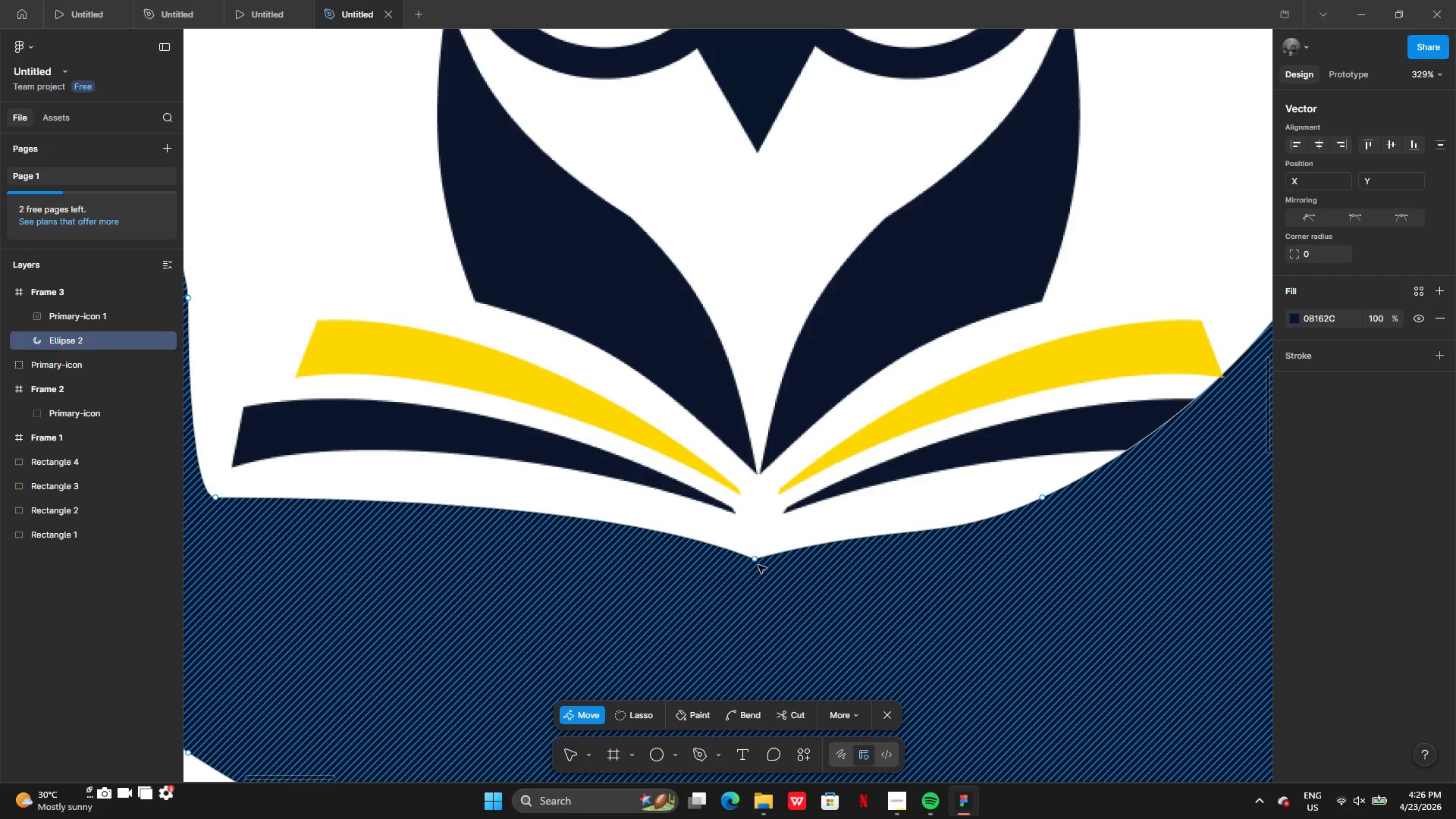 
left_click([758, 562])
 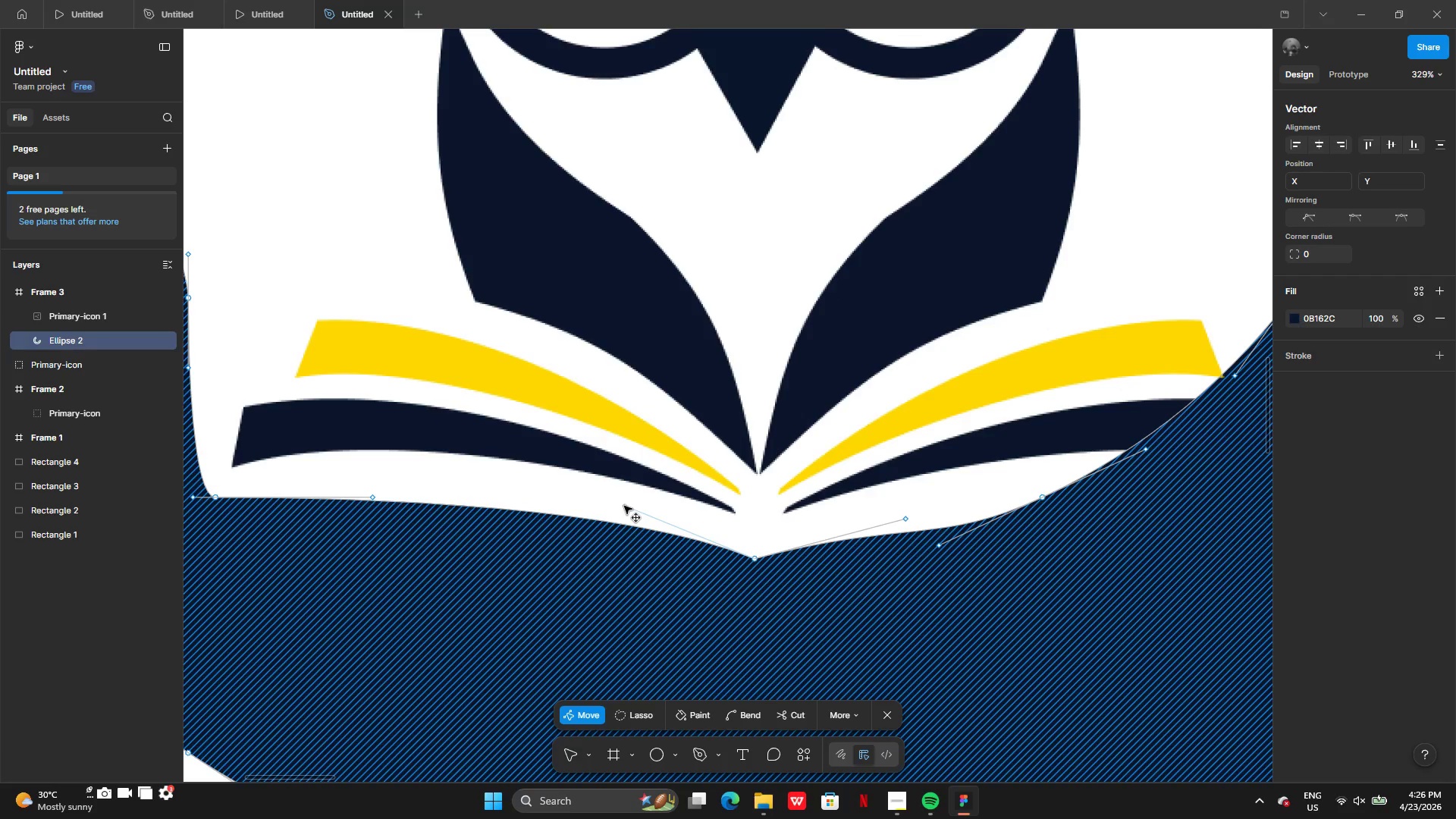 
left_click([624, 506])
 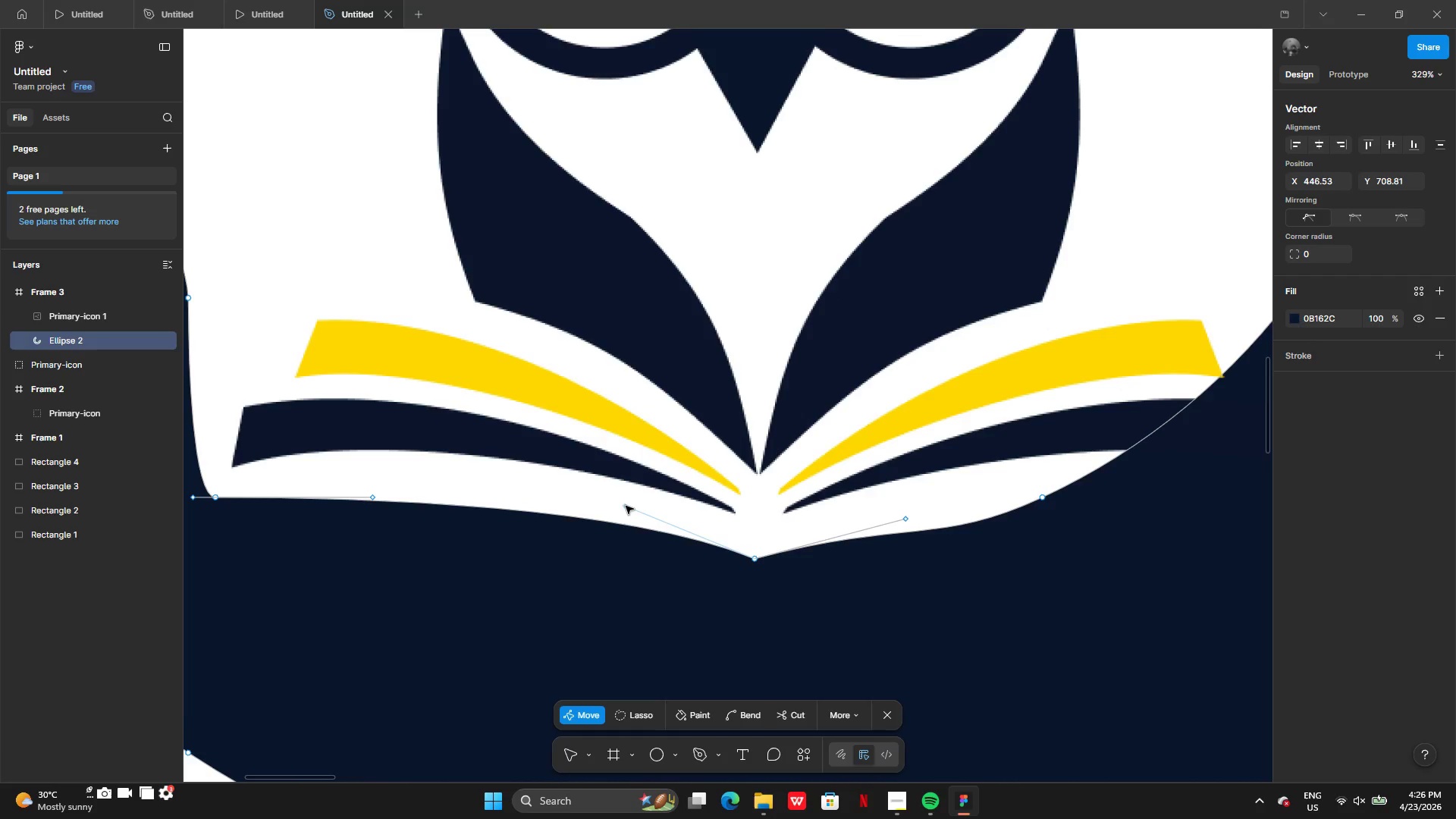 
left_click_drag(start_coordinate=[626, 506], to_coordinate=[546, 473])
 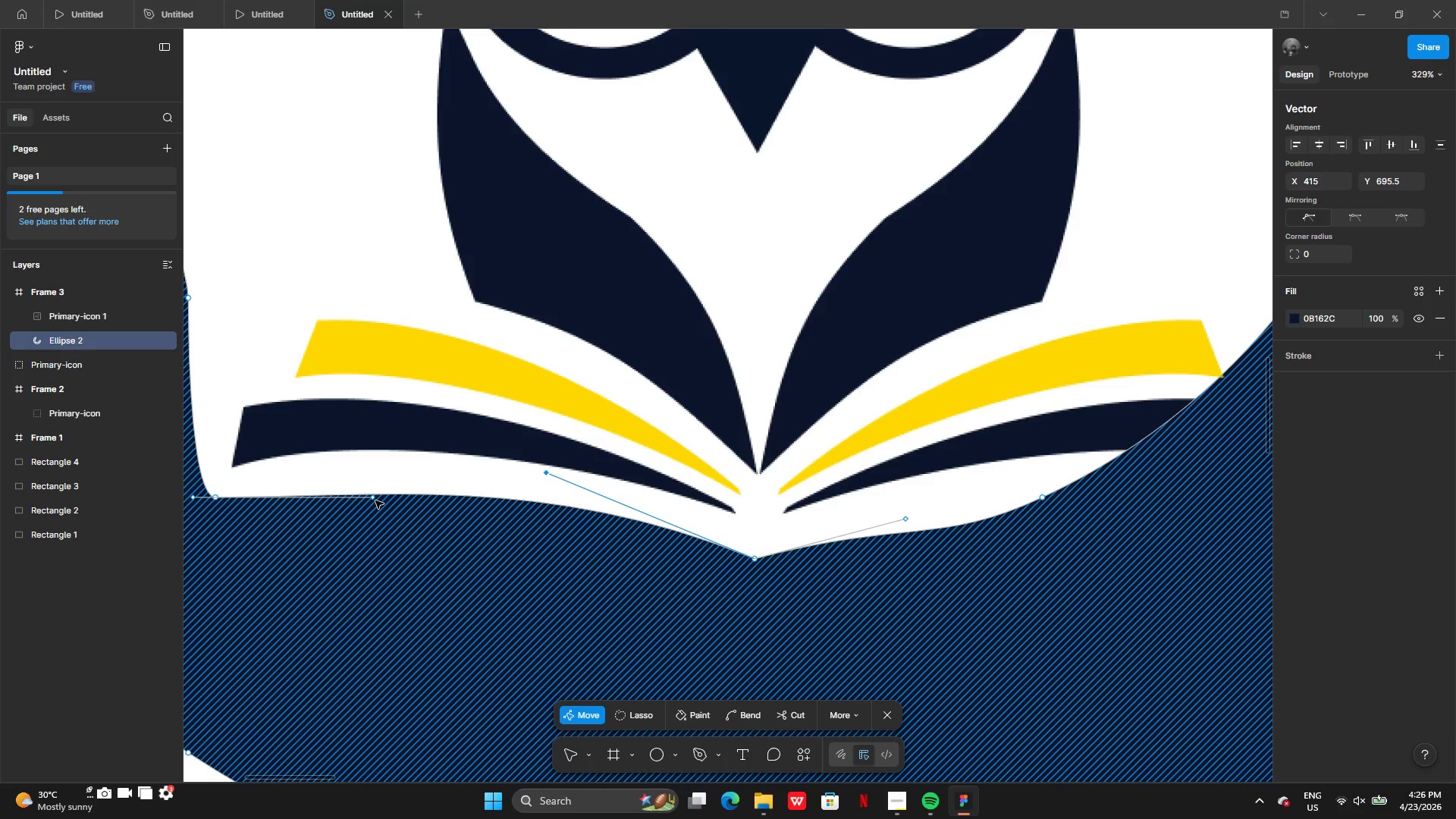 
left_click([375, 499])
 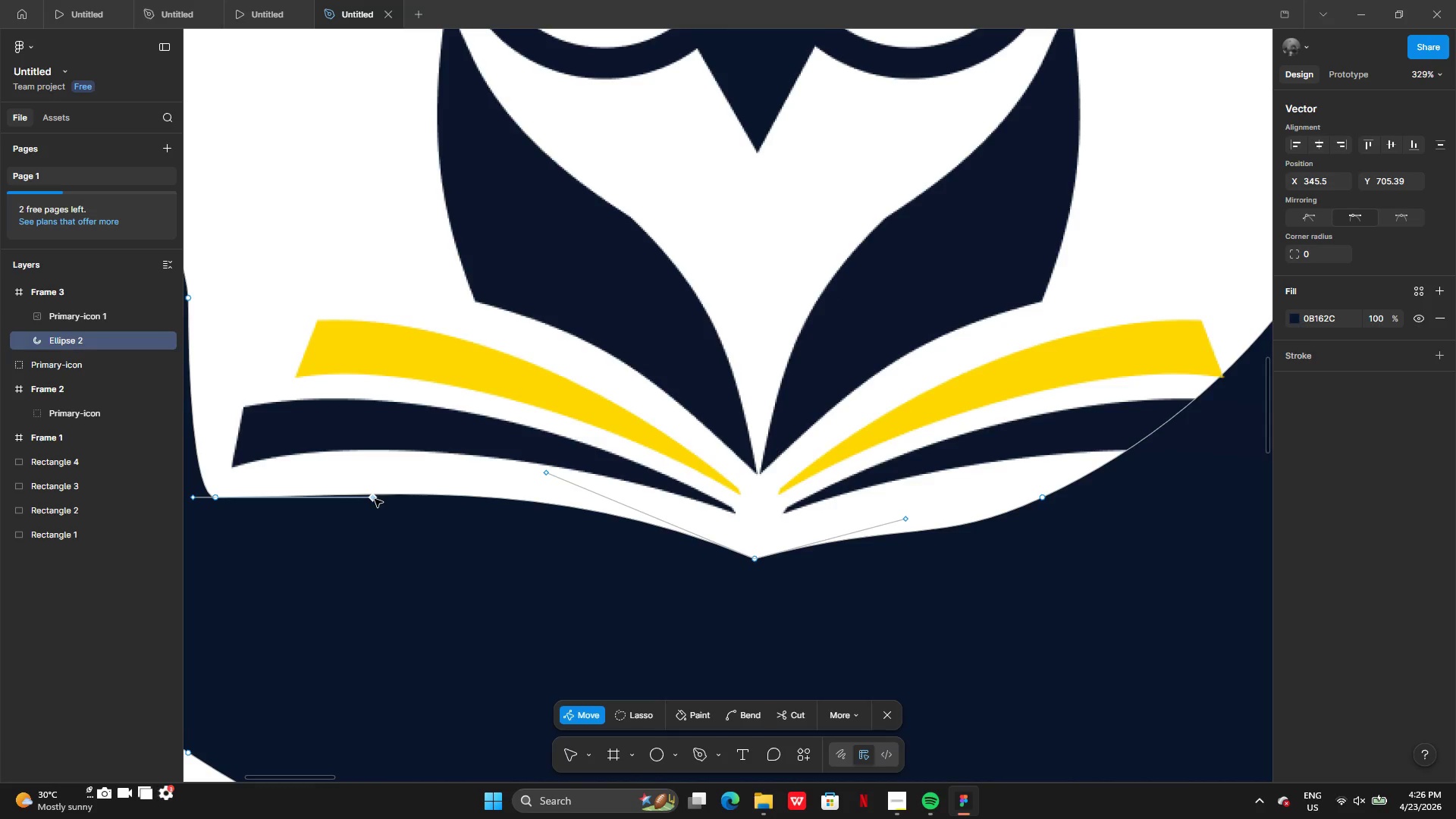 
left_click_drag(start_coordinate=[375, 499], to_coordinate=[394, 479])
 